 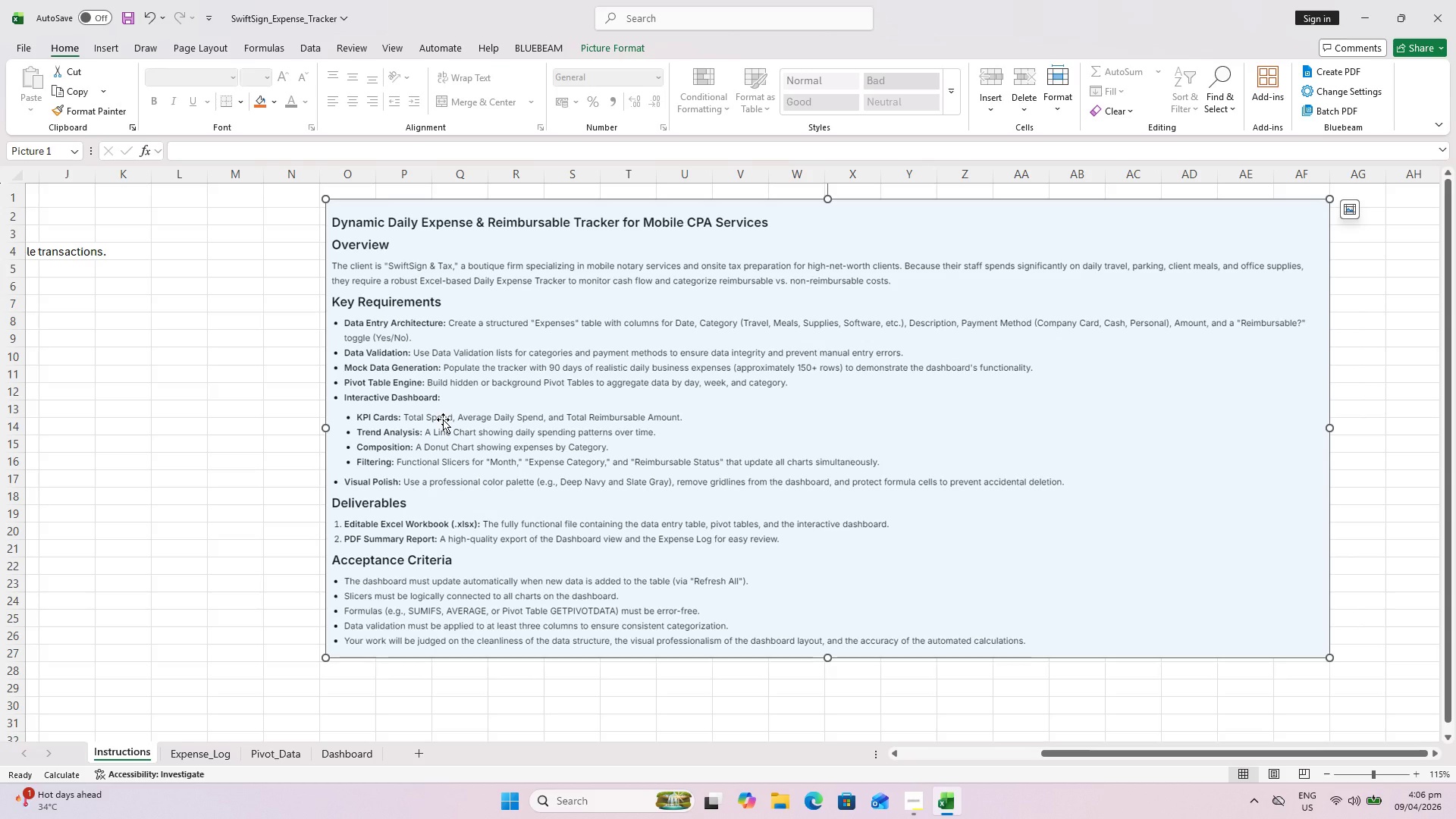 
scroll: coordinate [966, 353], scroll_direction: up, amount: 4.0
 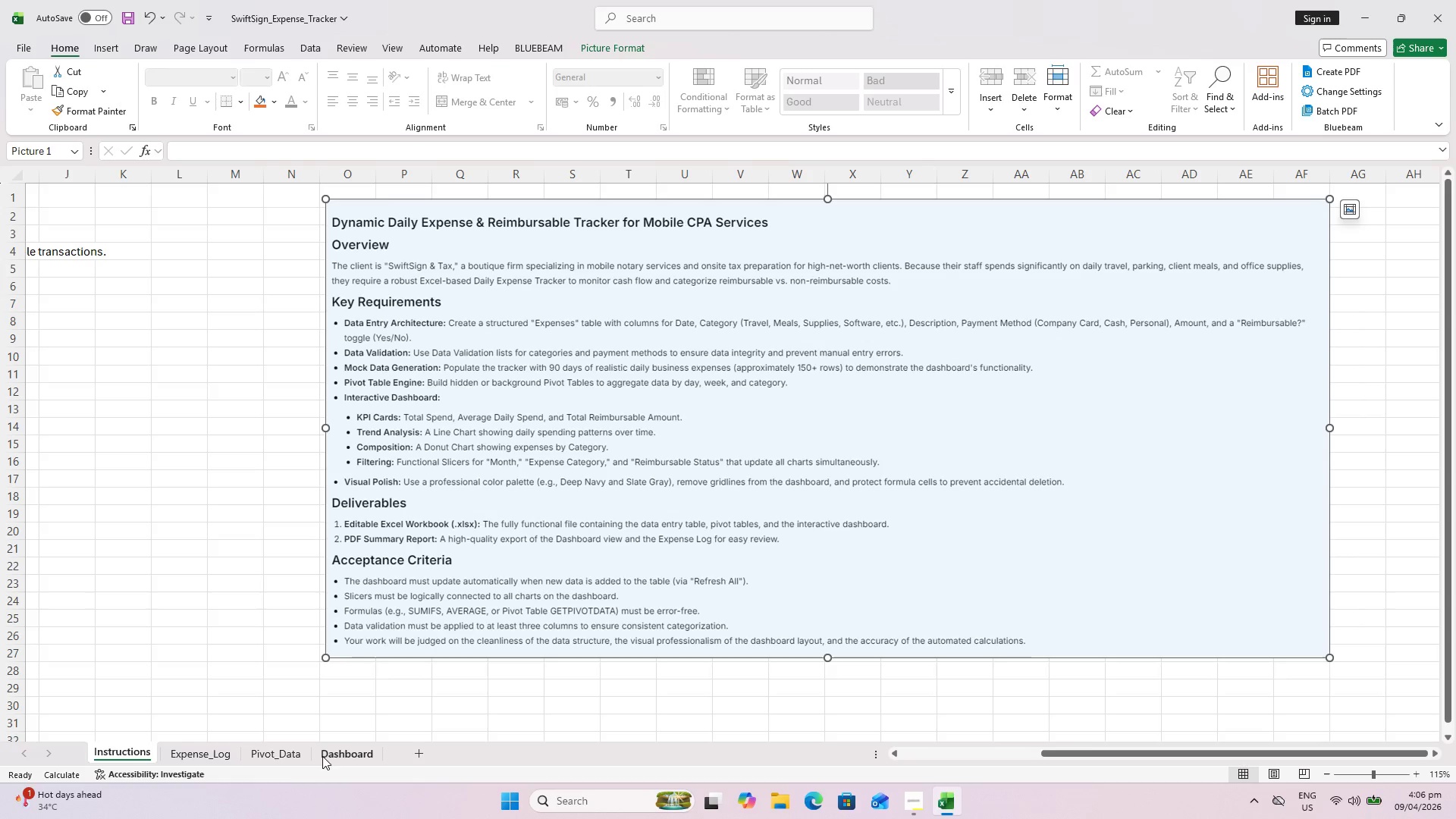 
left_click([331, 745])
 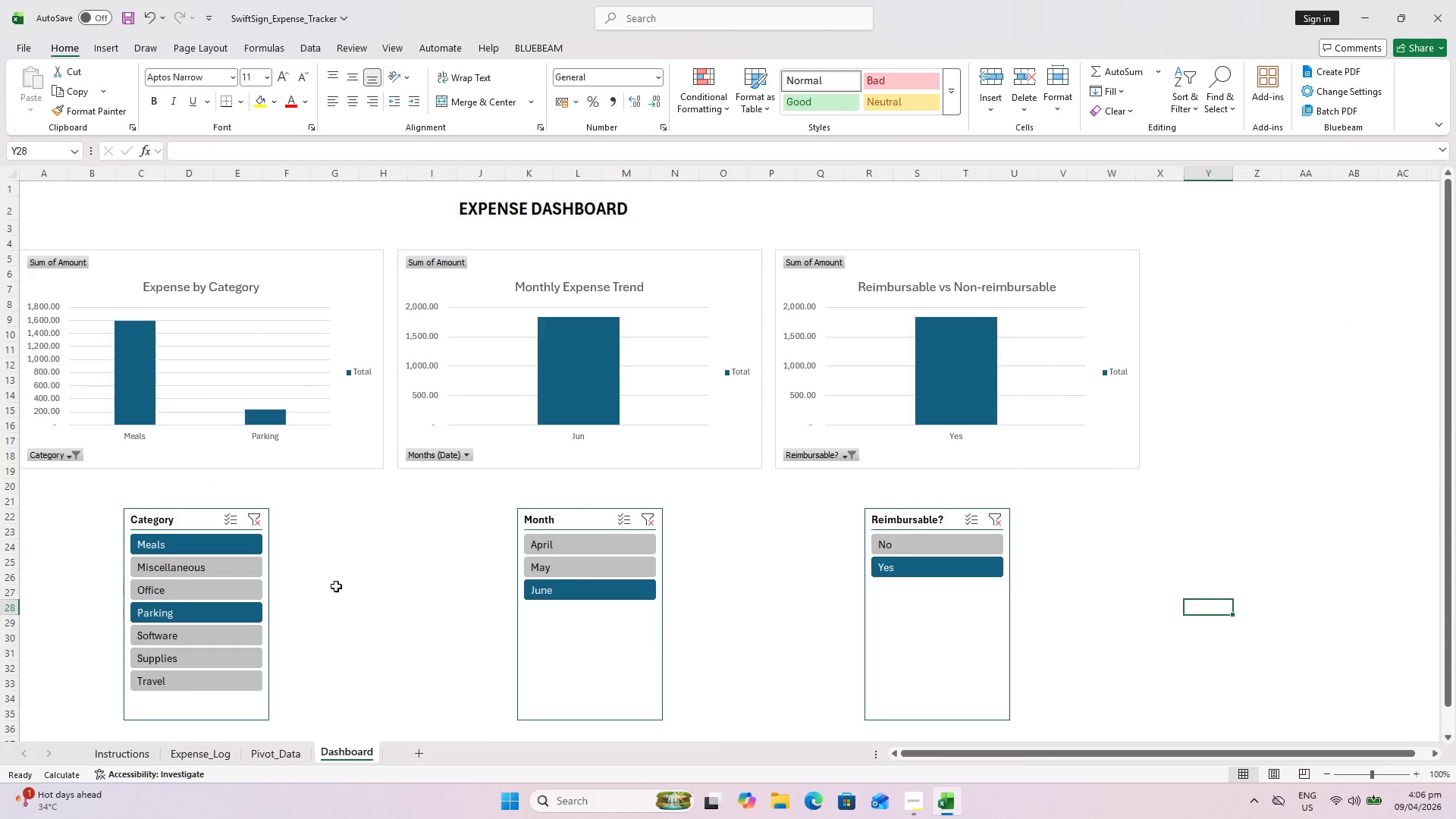 
scroll: coordinate [362, 542], scroll_direction: up, amount: 5.0
 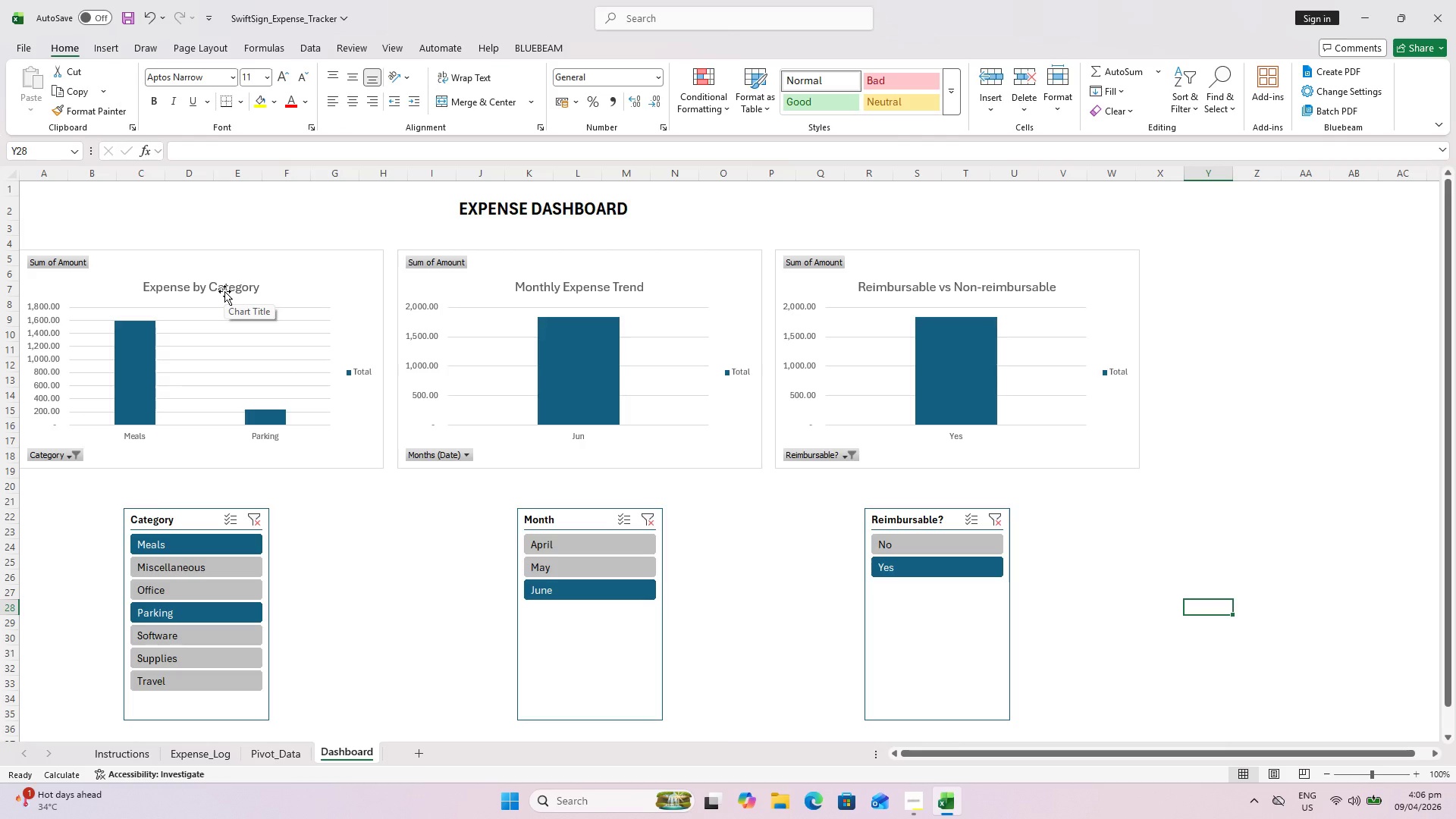 
wait(7.31)
 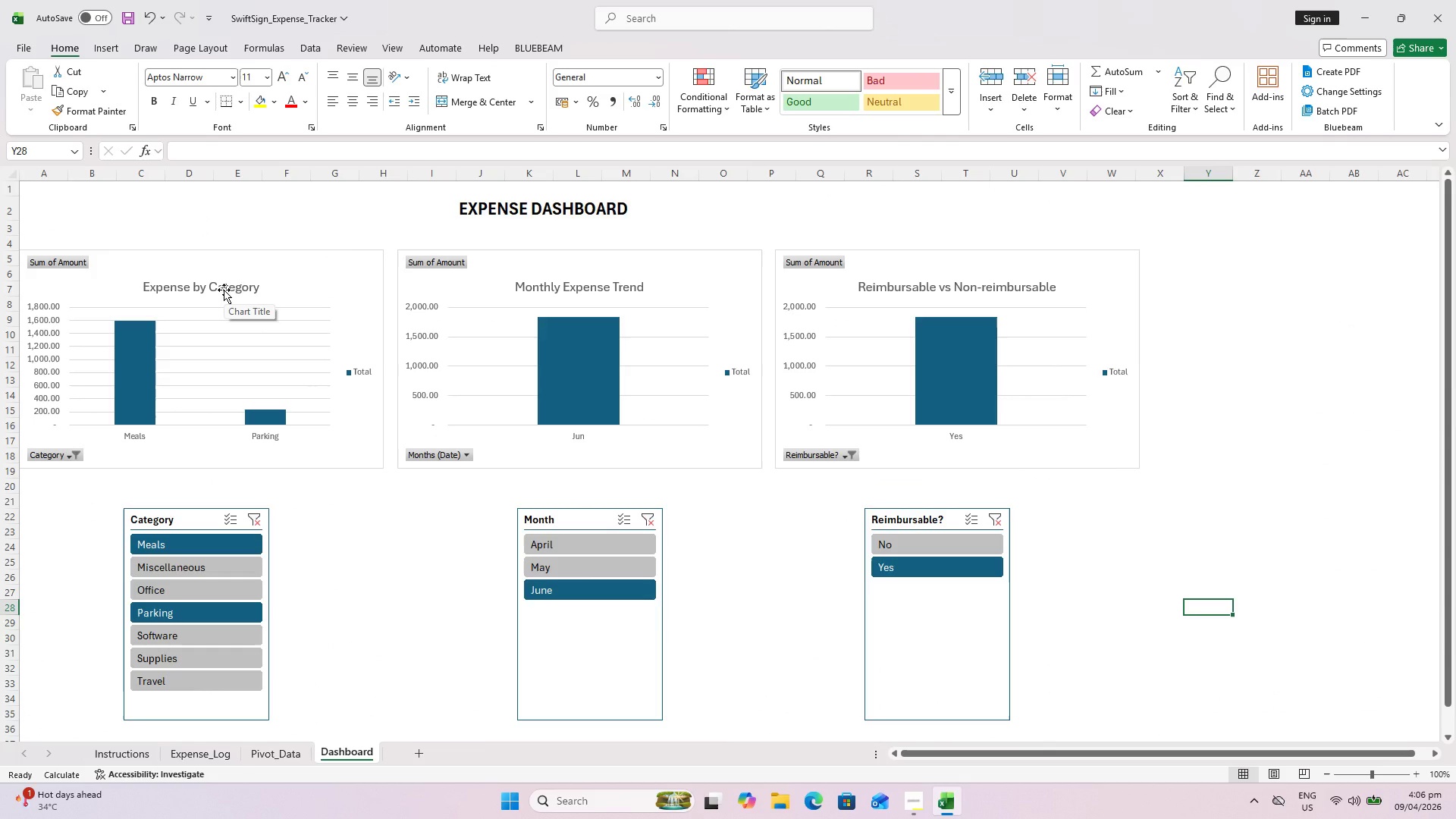 
left_click([37, 191])
 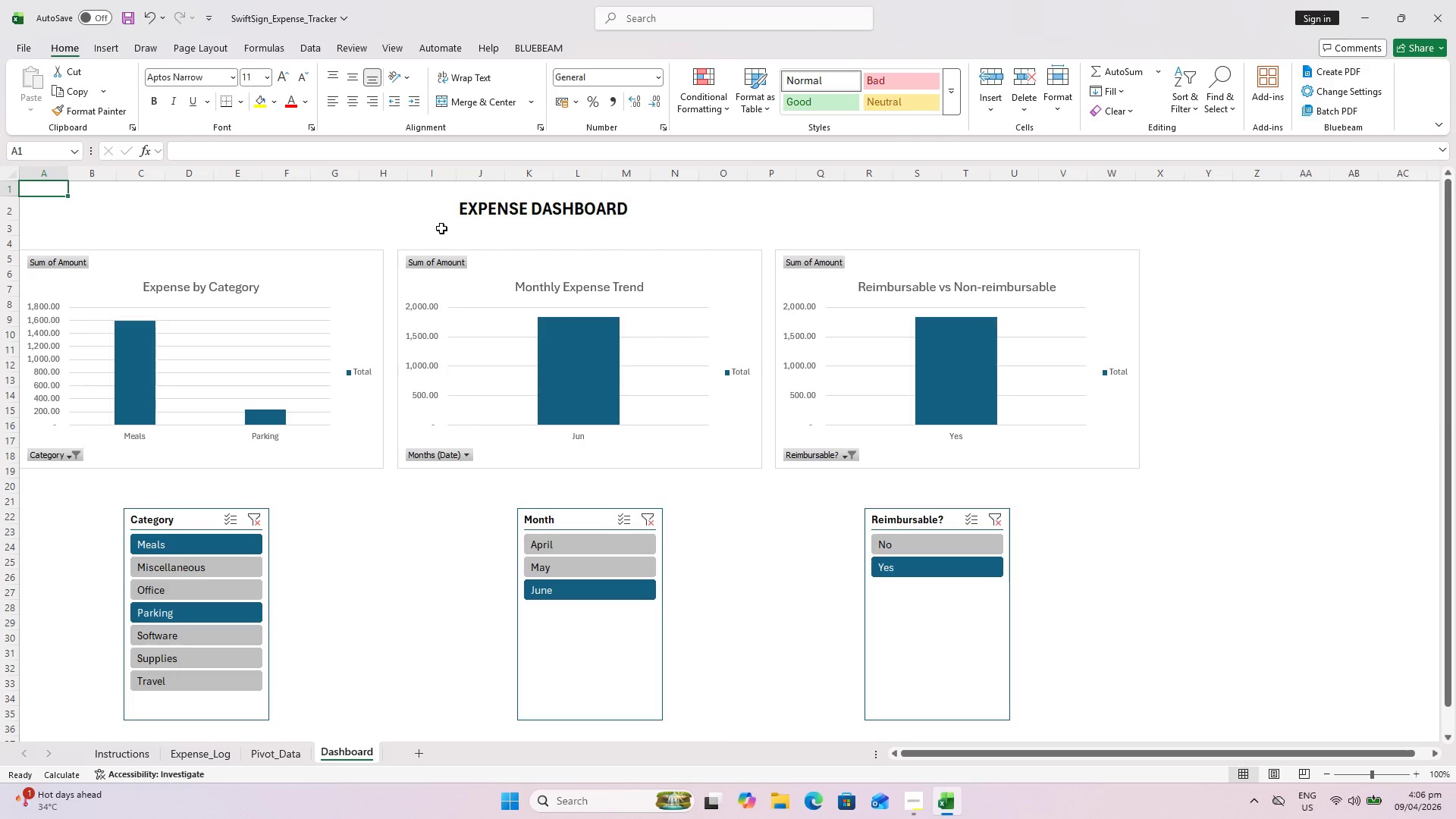 
wait(5.08)
 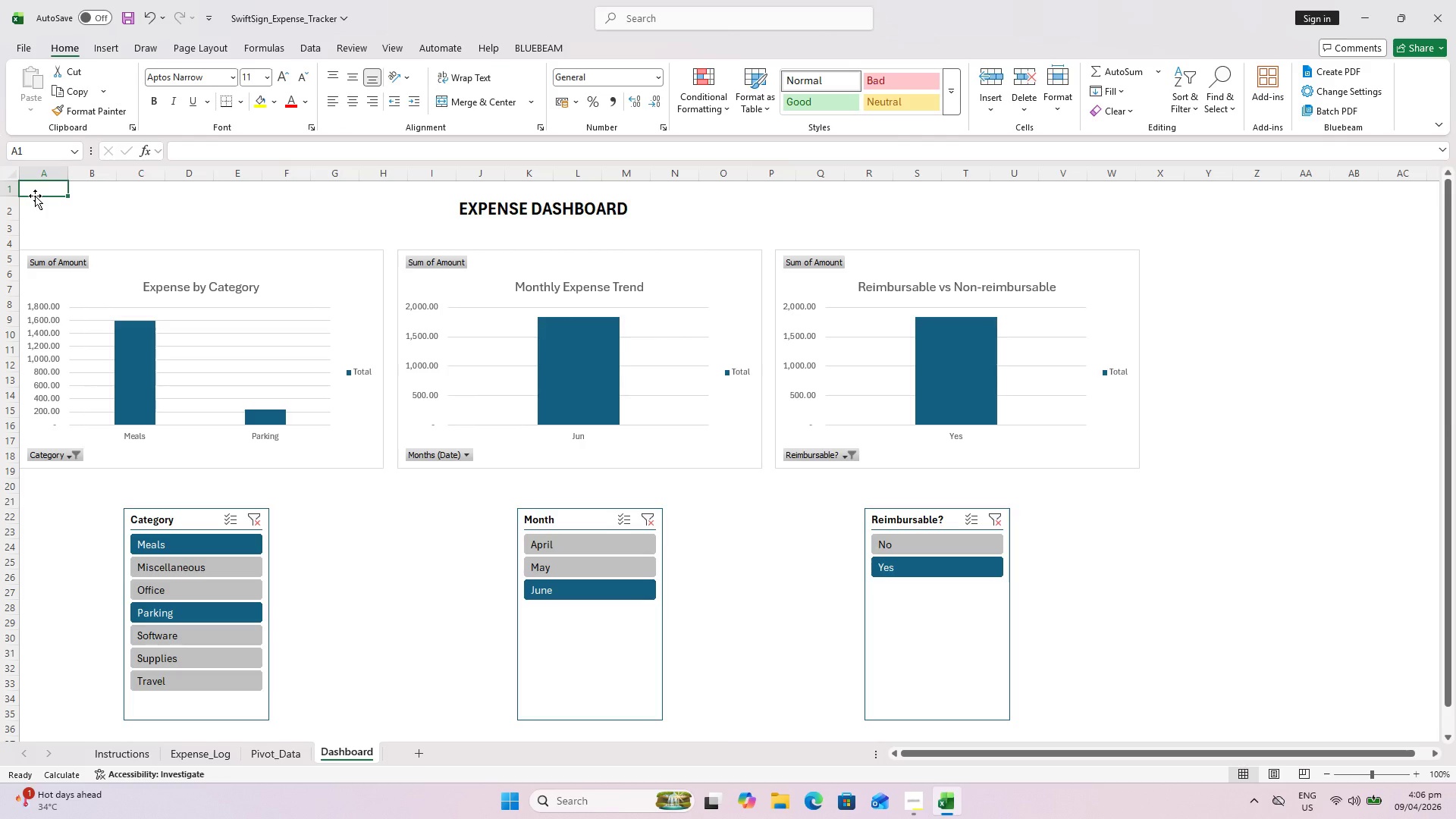 
hold_key(key=ShiftLeft, duration=0.86)
 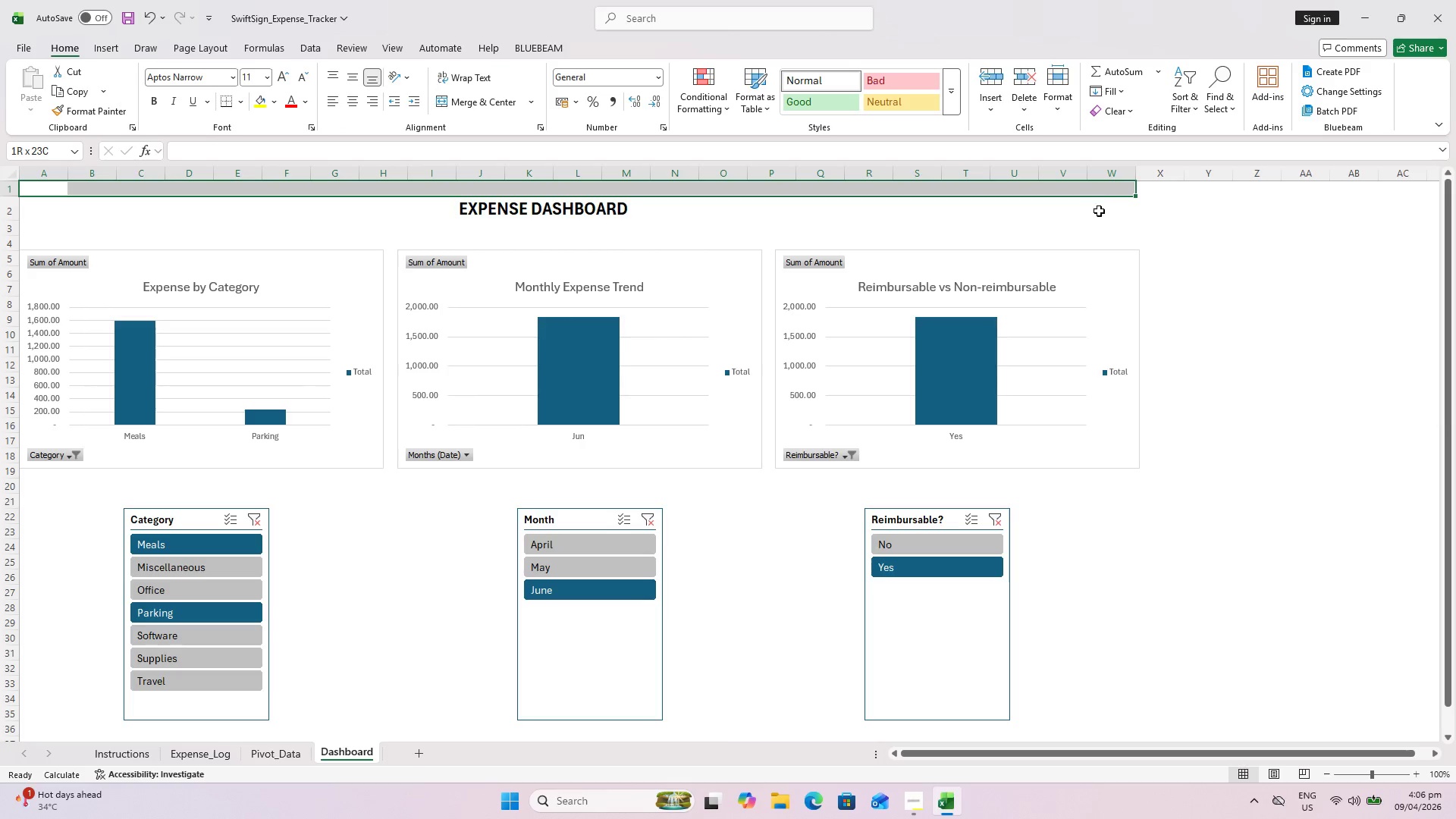 
hold_key(key=ShiftLeft, duration=0.72)
left_click([1102, 212])
 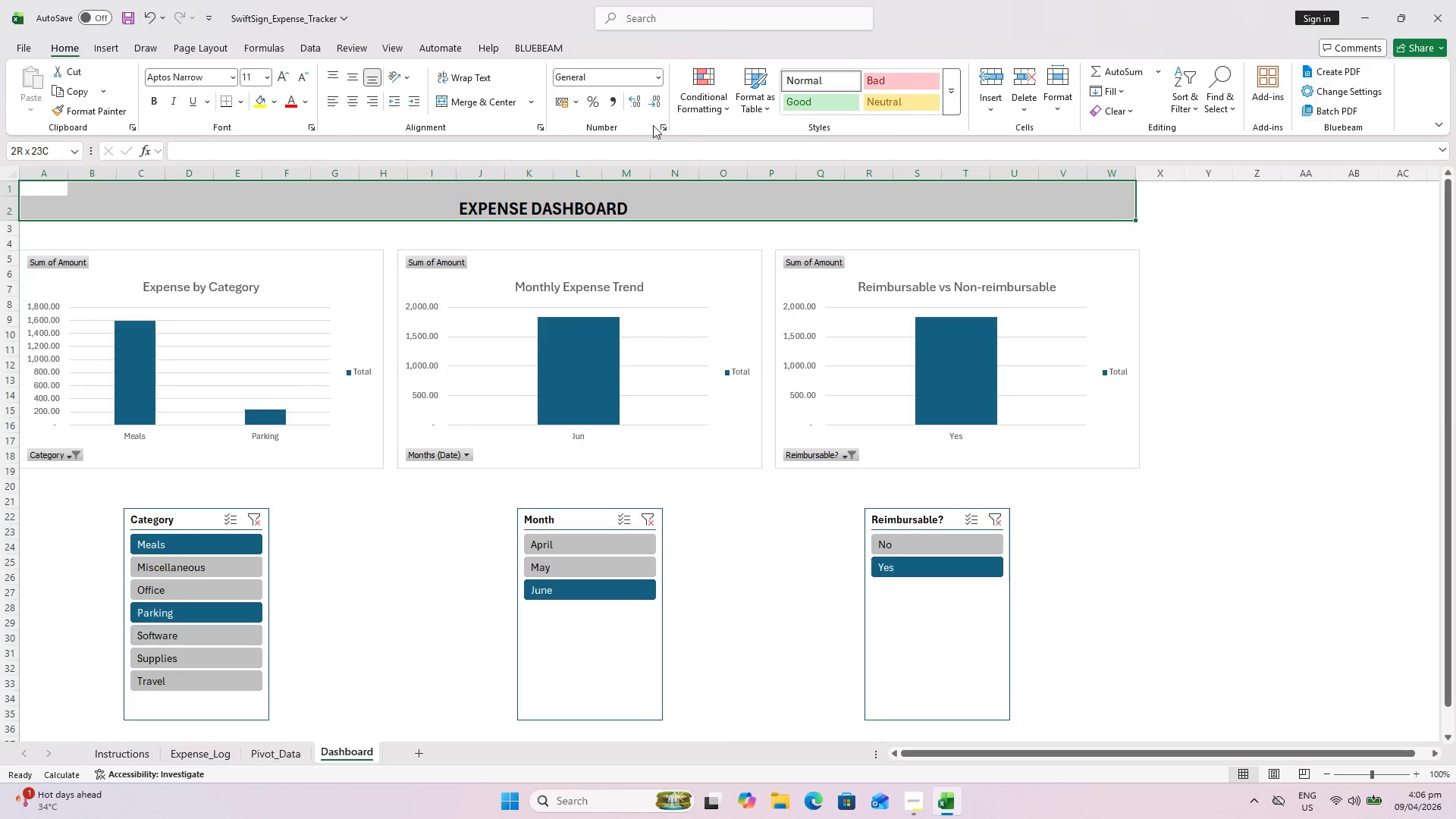 
left_click([469, 103])
 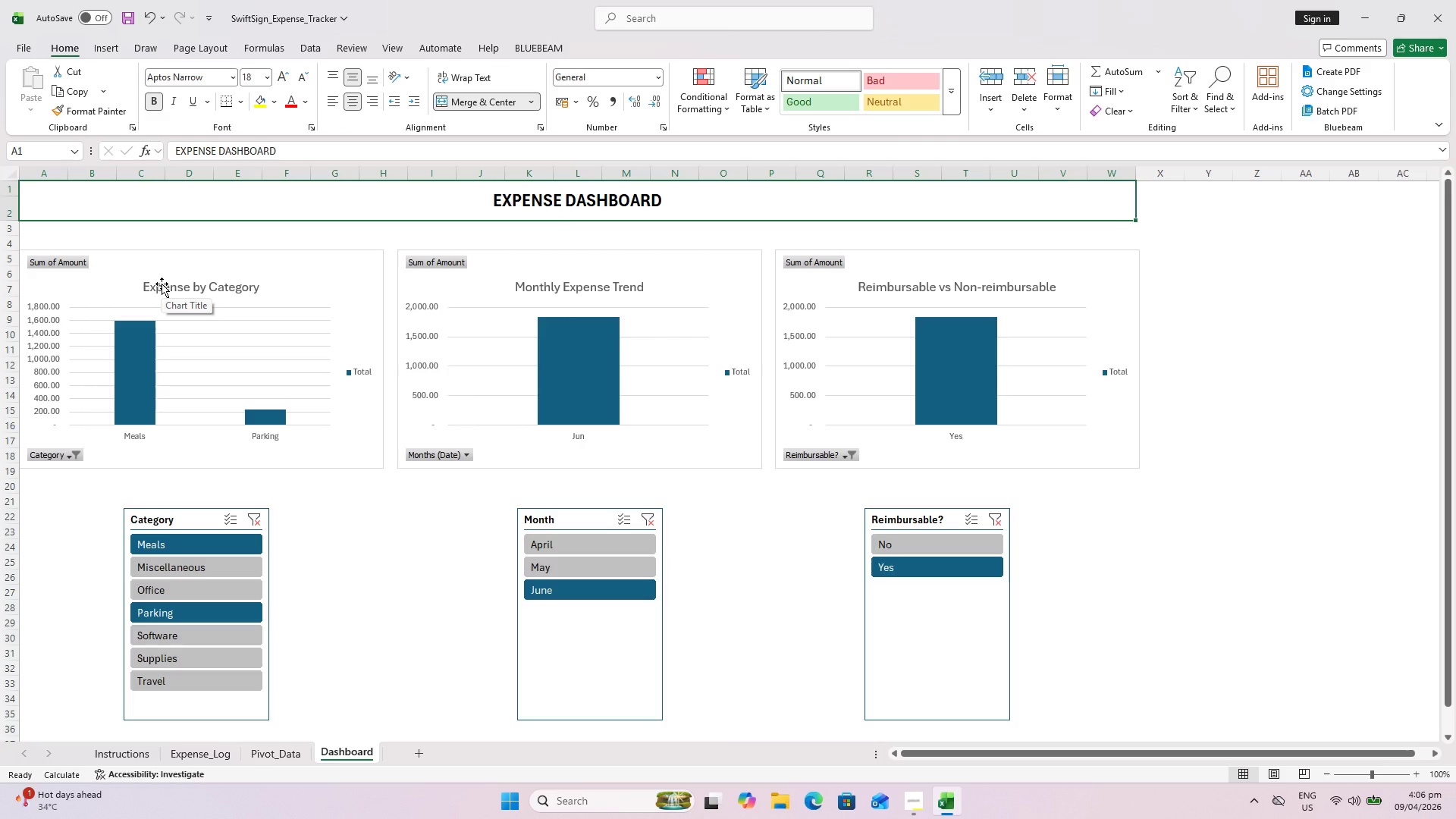 
wait(19.3)
 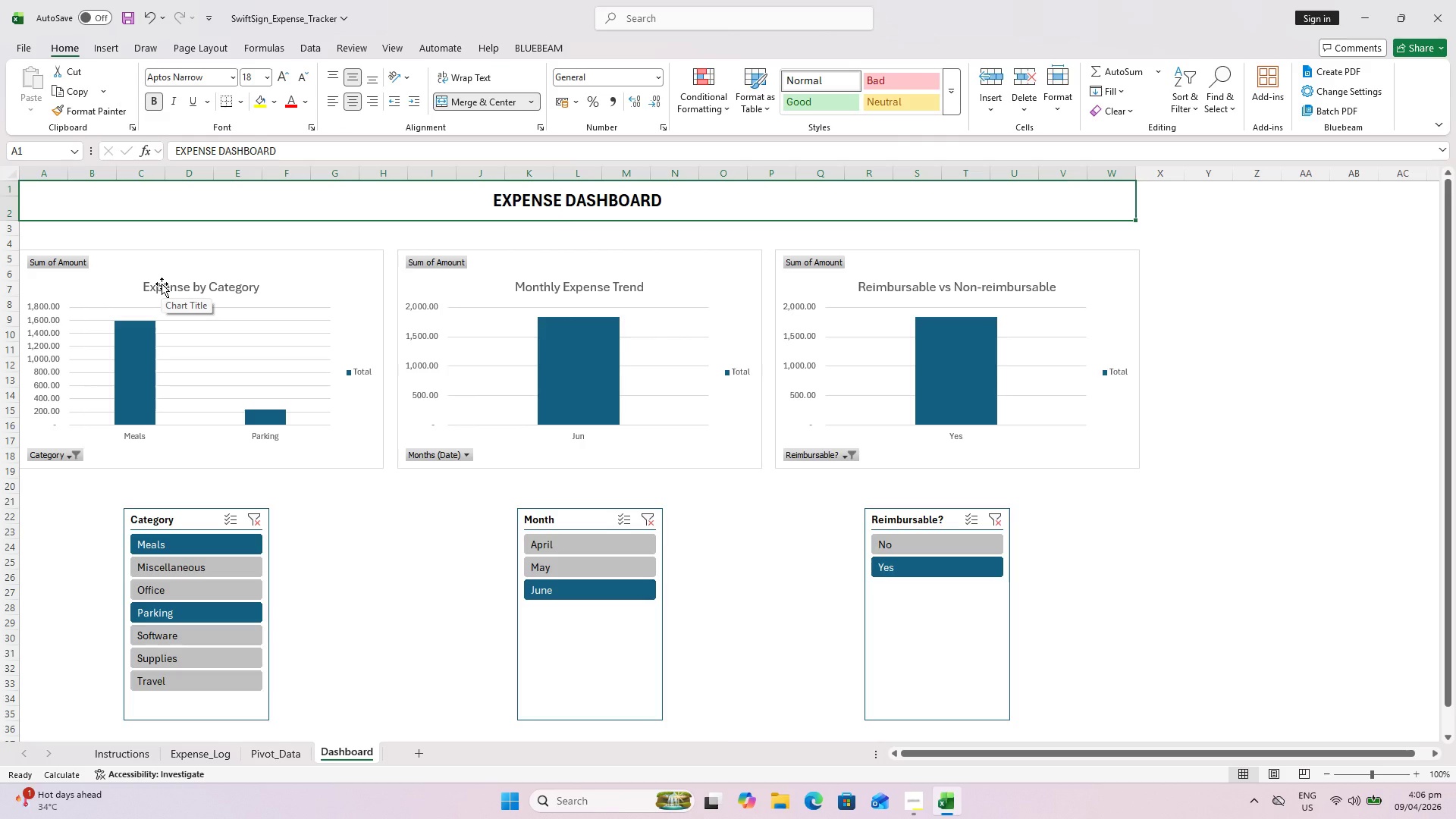 
left_click([118, 270])
 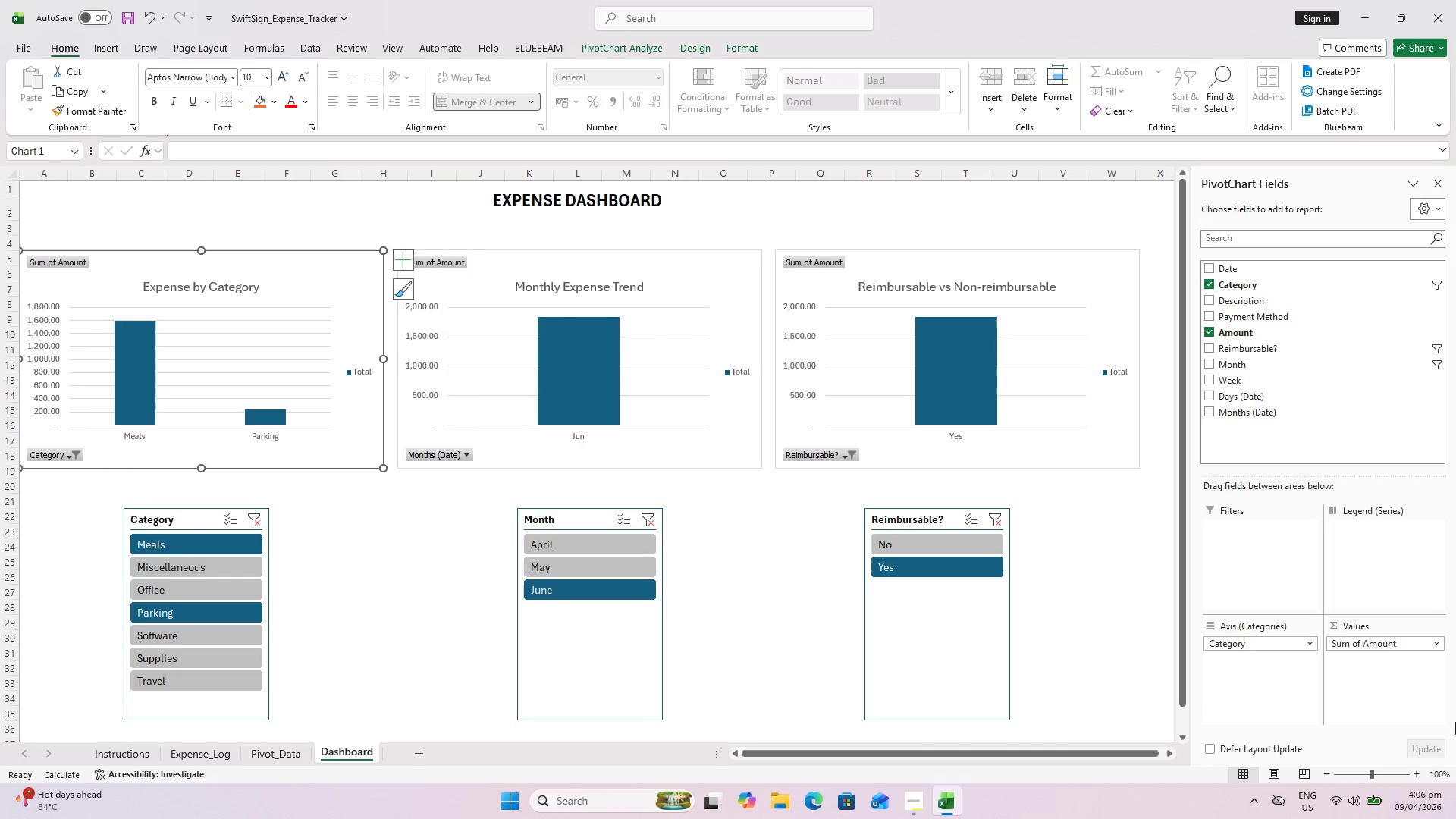 
mouse_move([1393, 644])
 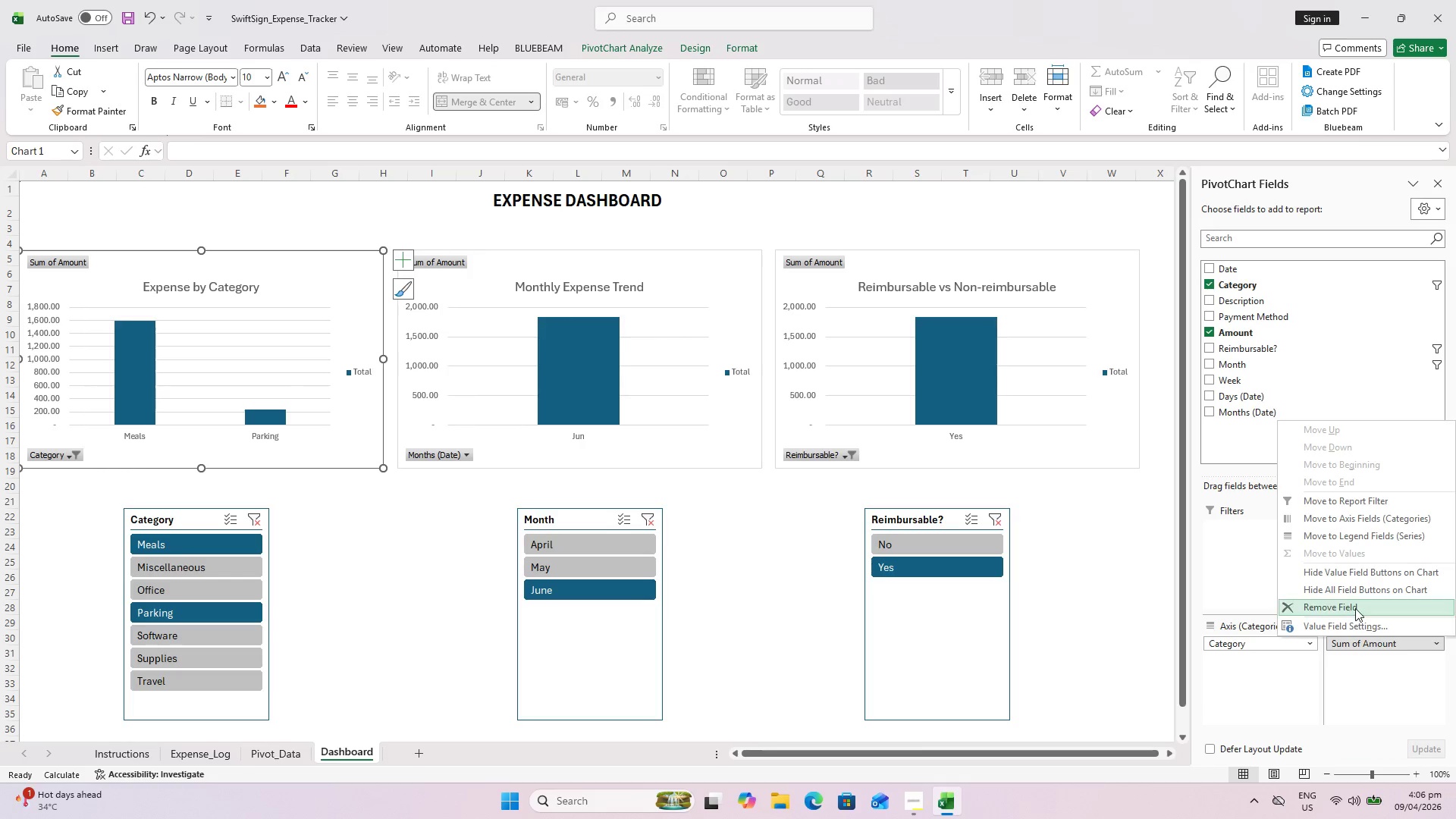 
left_click([1355, 608])
 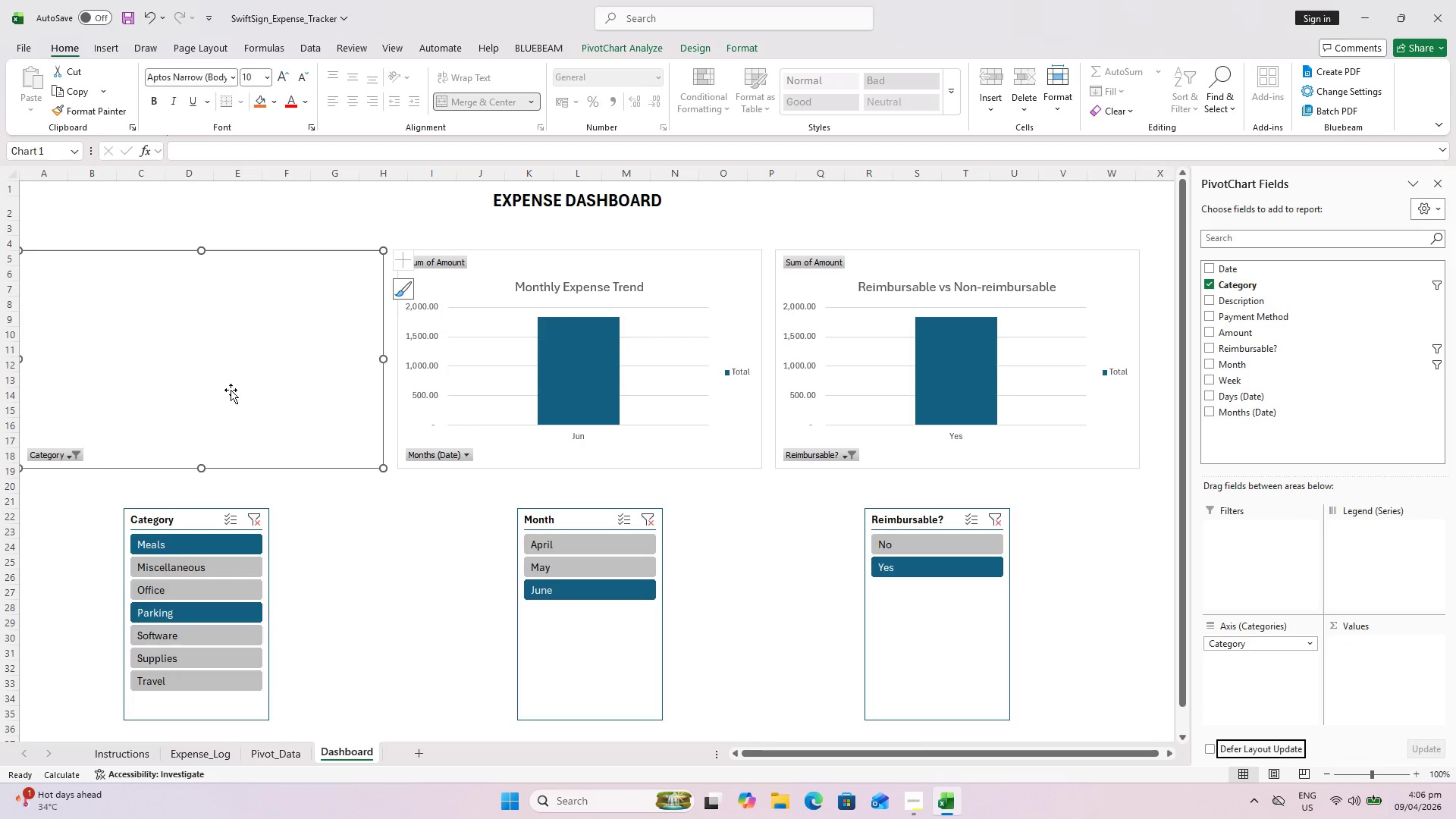 
key(Control+Z)
 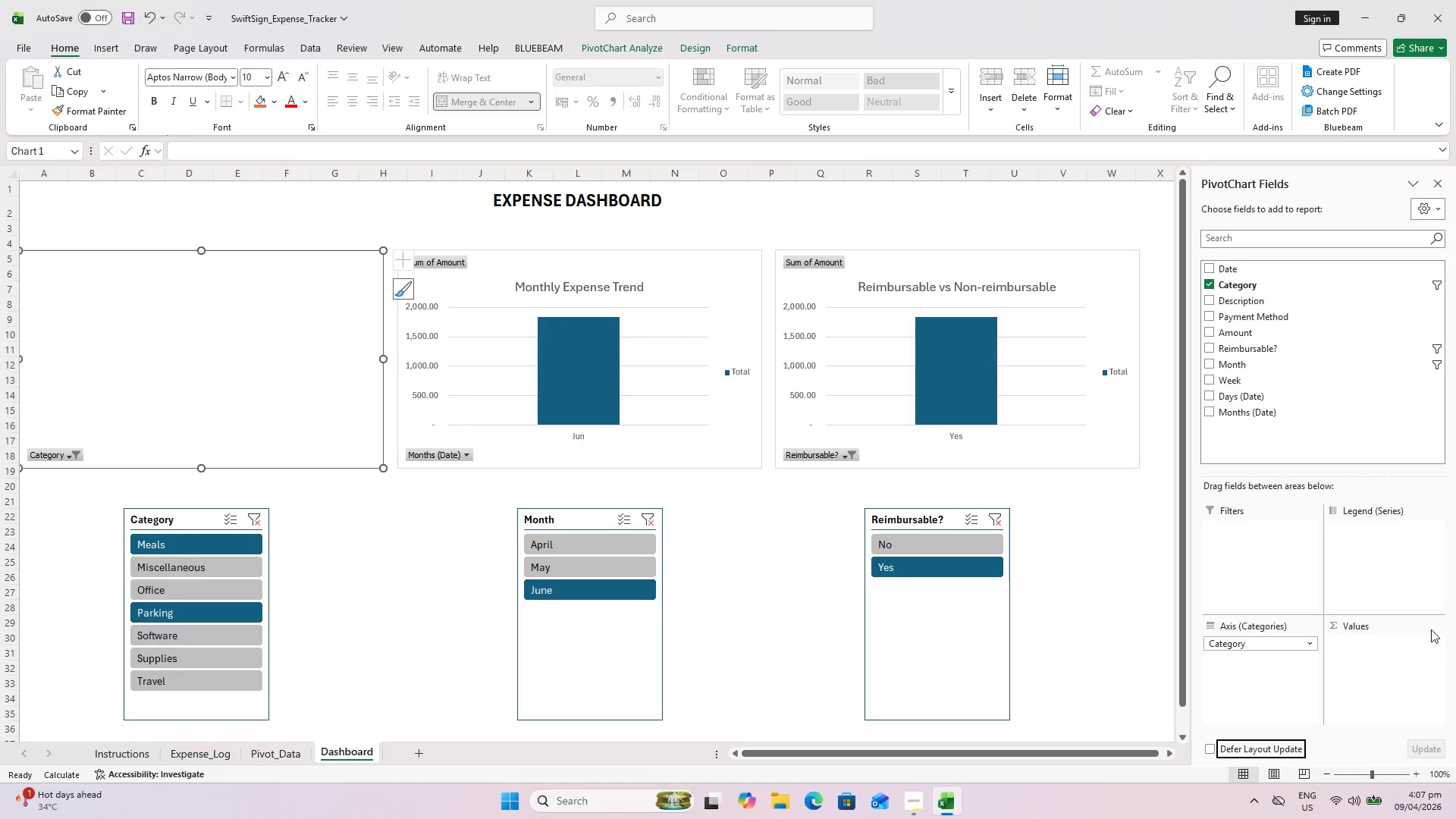 
double_click([1395, 626])
 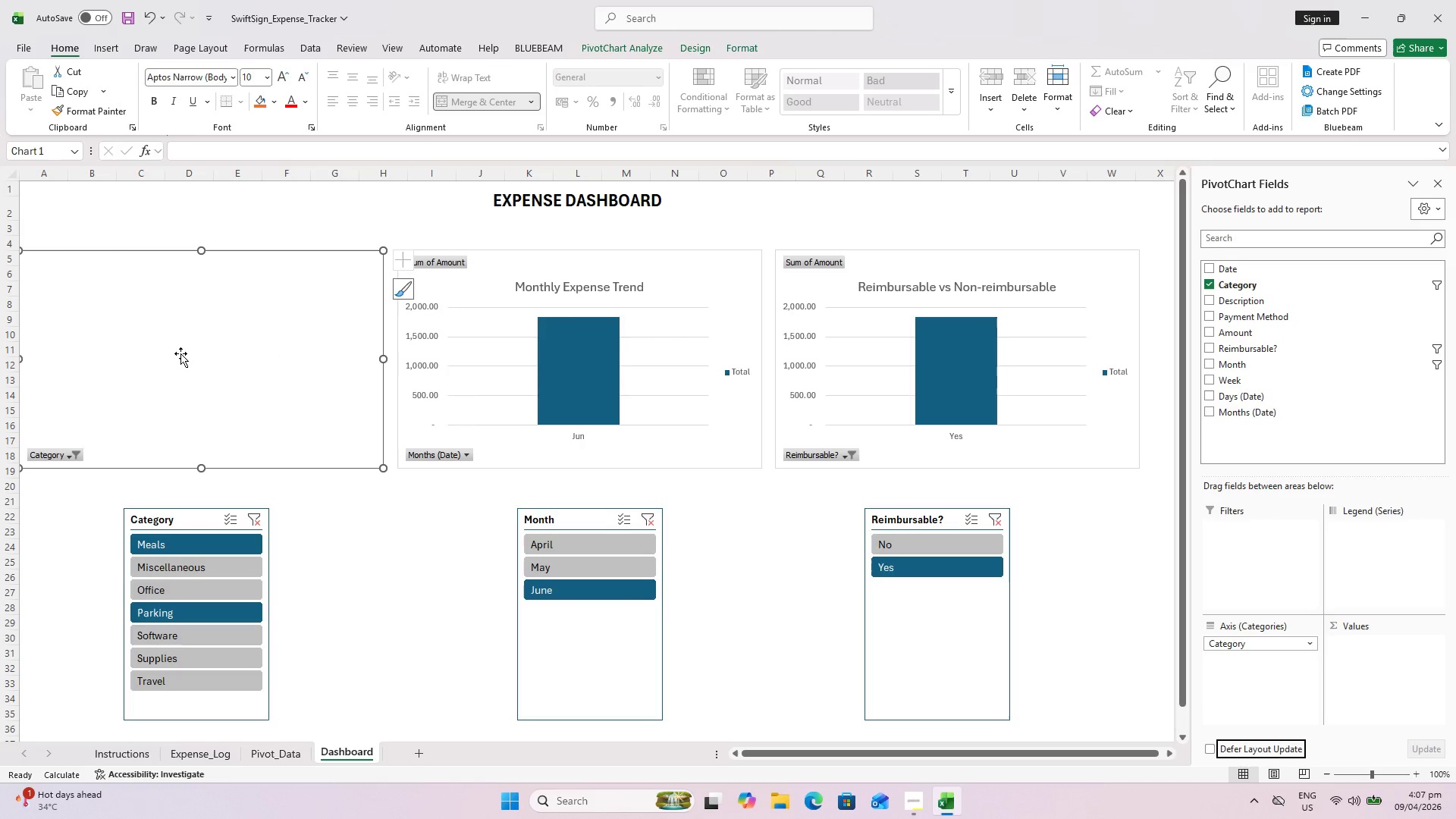 
key(Control+Z)
 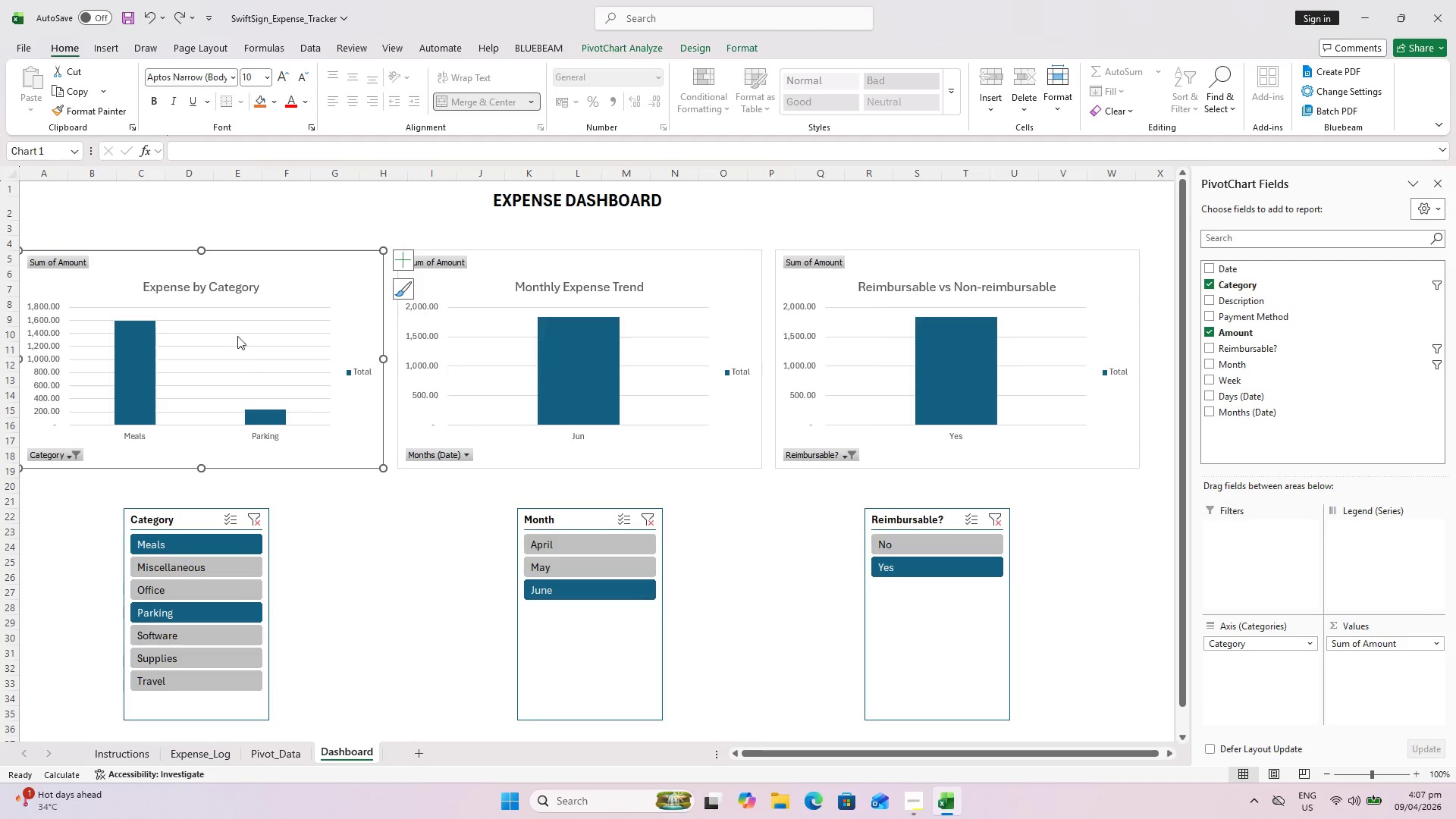 
left_click([202, 225])
 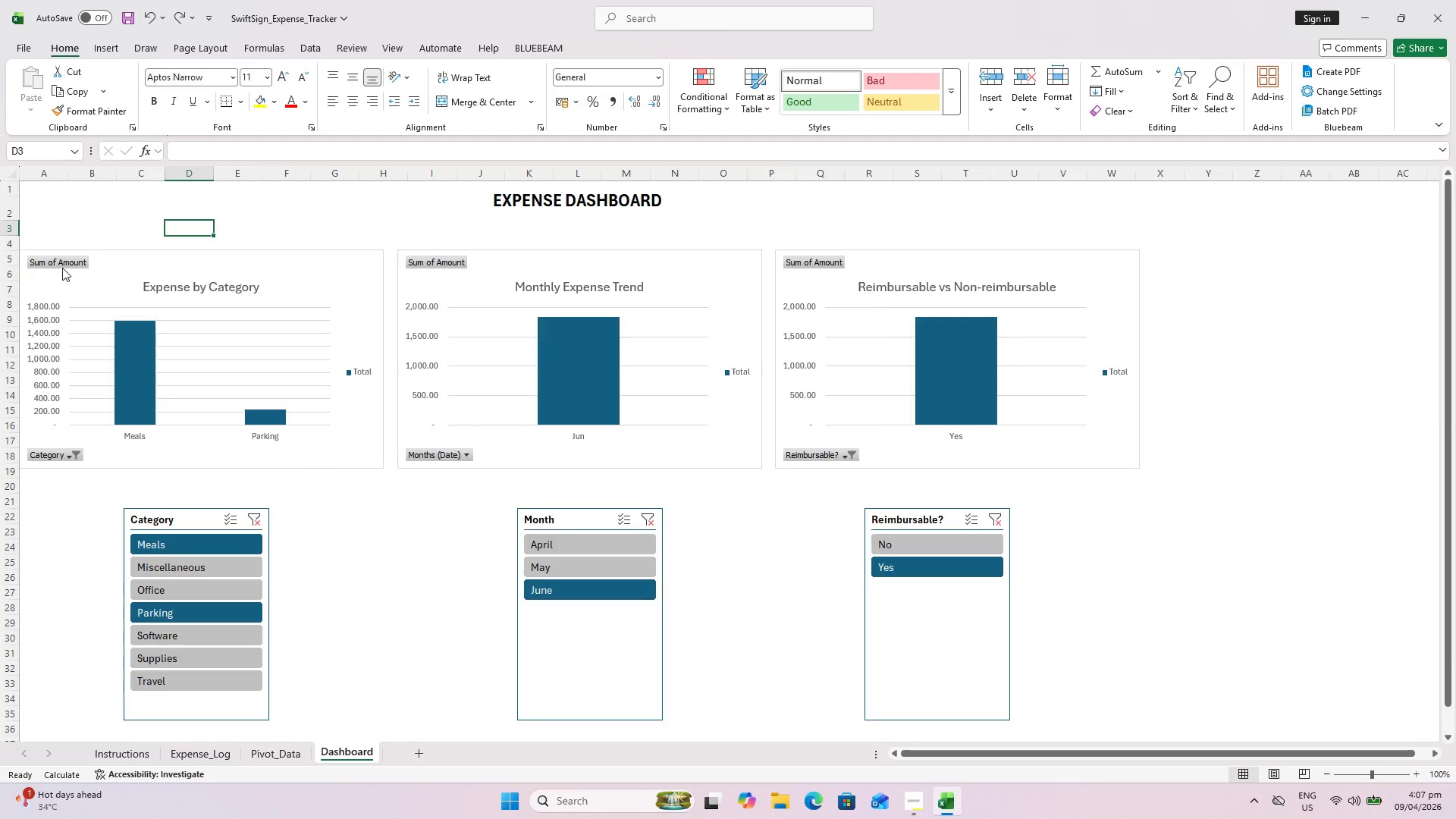 
scroll: coordinate [236, 275], scroll_direction: up, amount: 1.0
 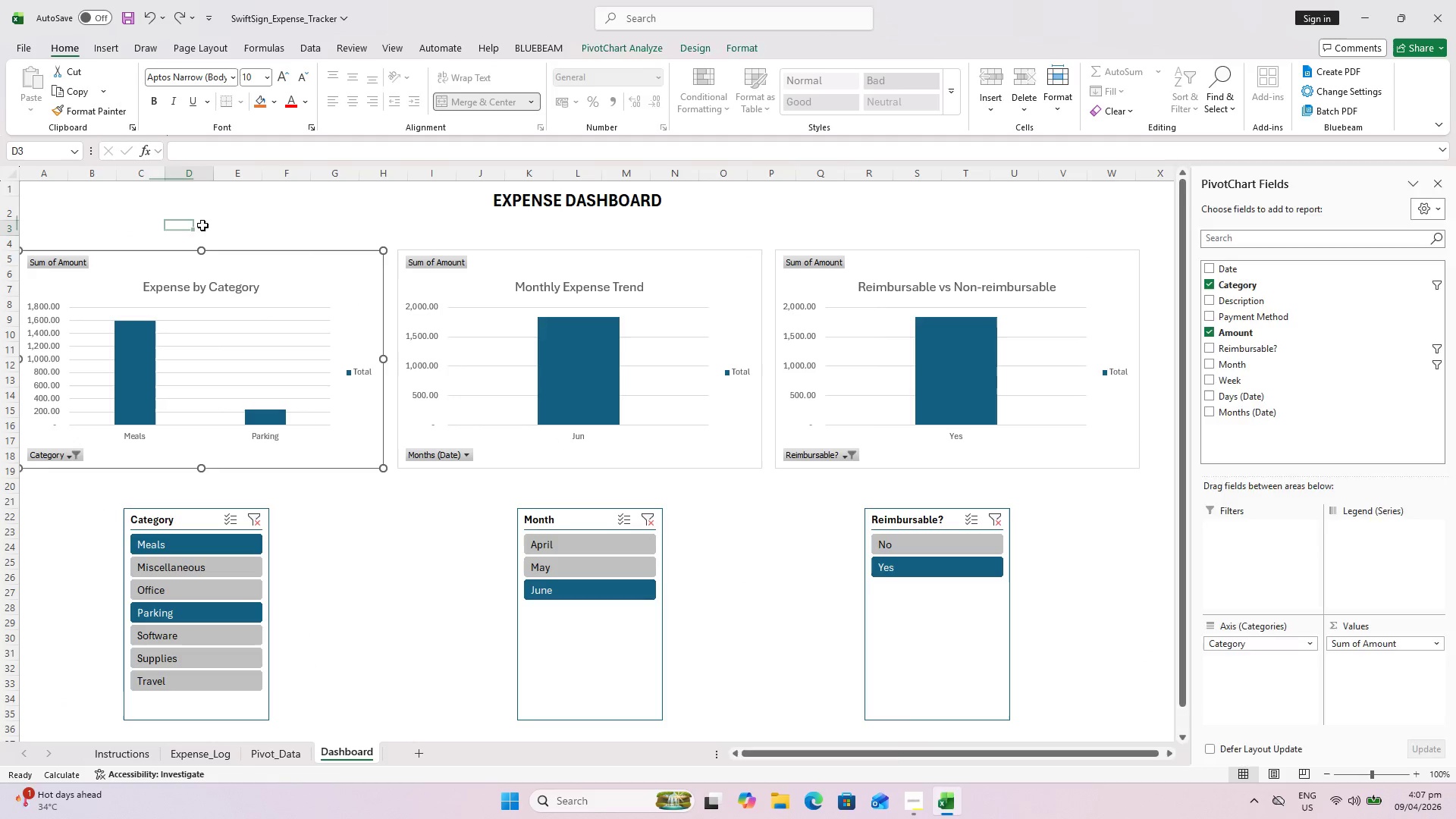 
left_click([62, 264])
 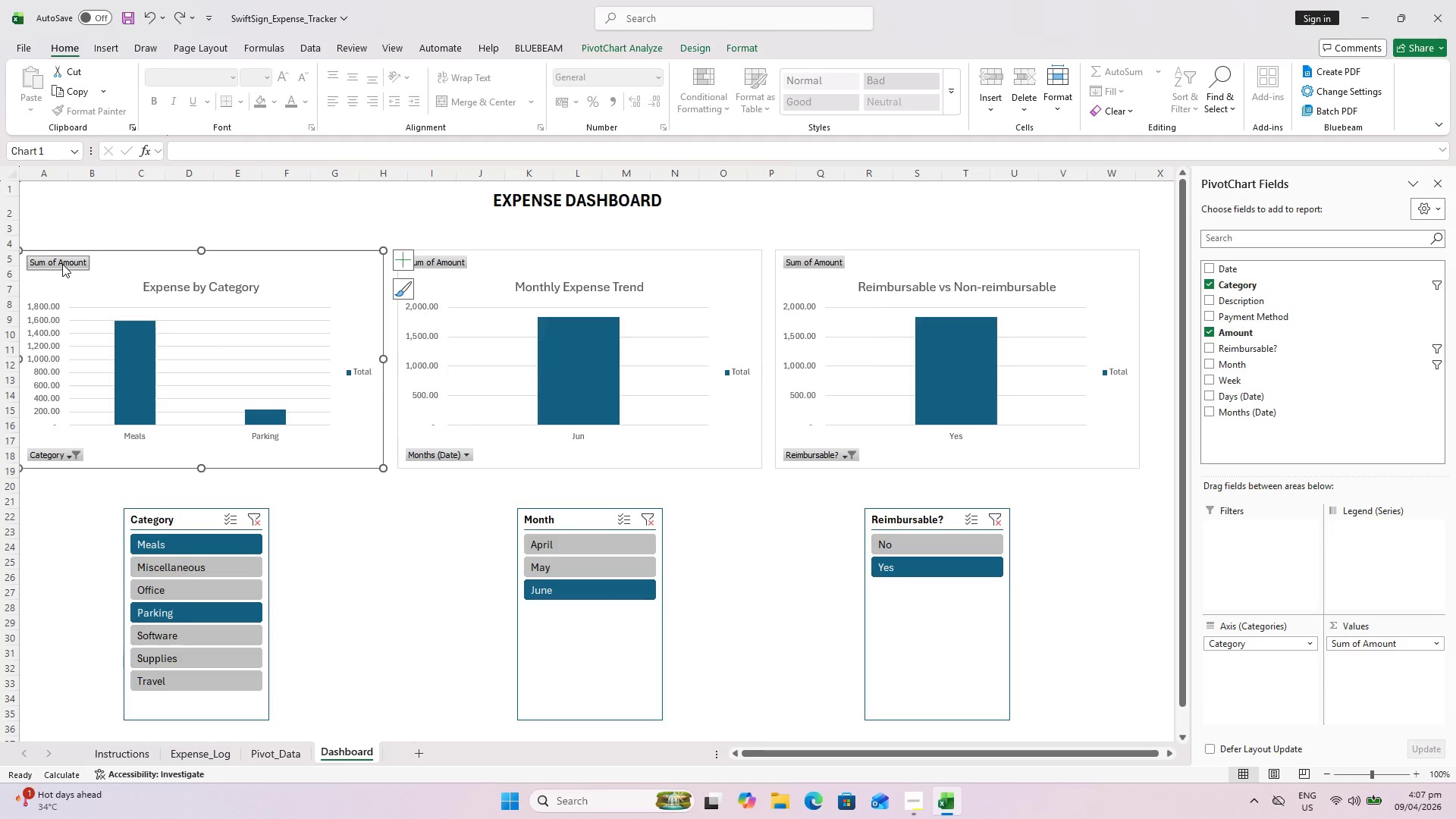 
right_click([62, 264])
 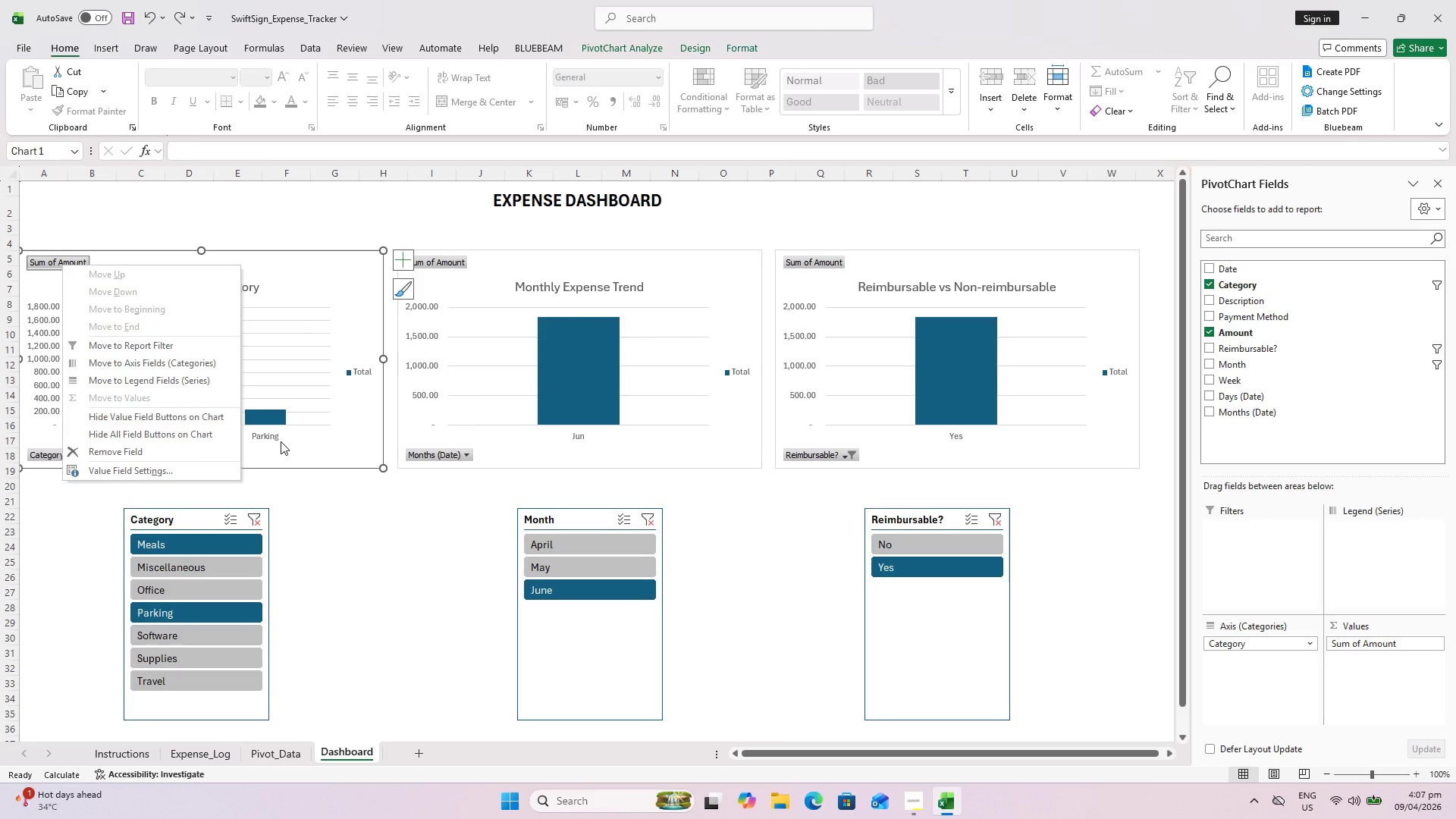 
wait(10.56)
 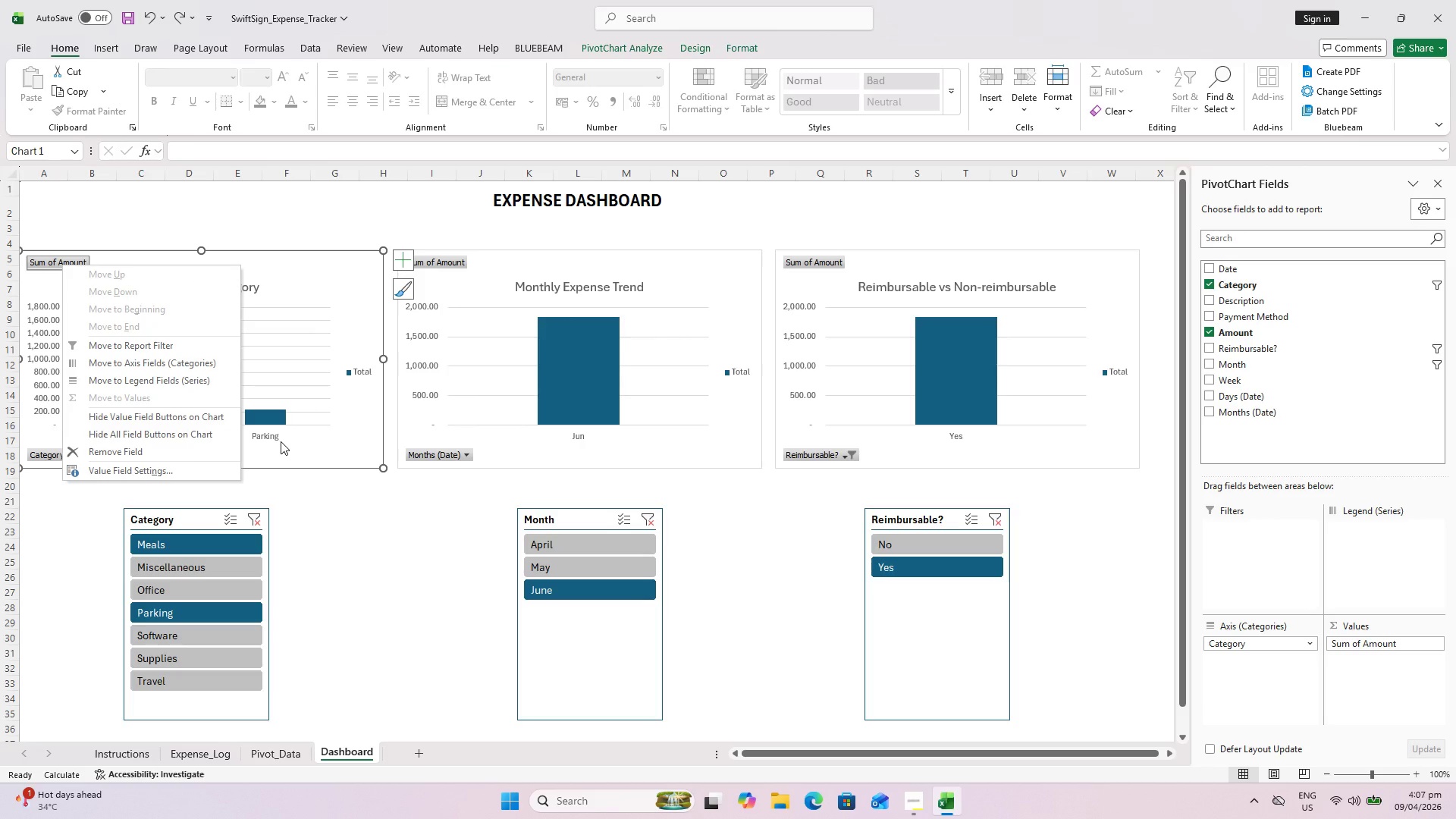 
left_click_drag(start_coordinate=[369, 610], to_coordinate=[381, 616])
 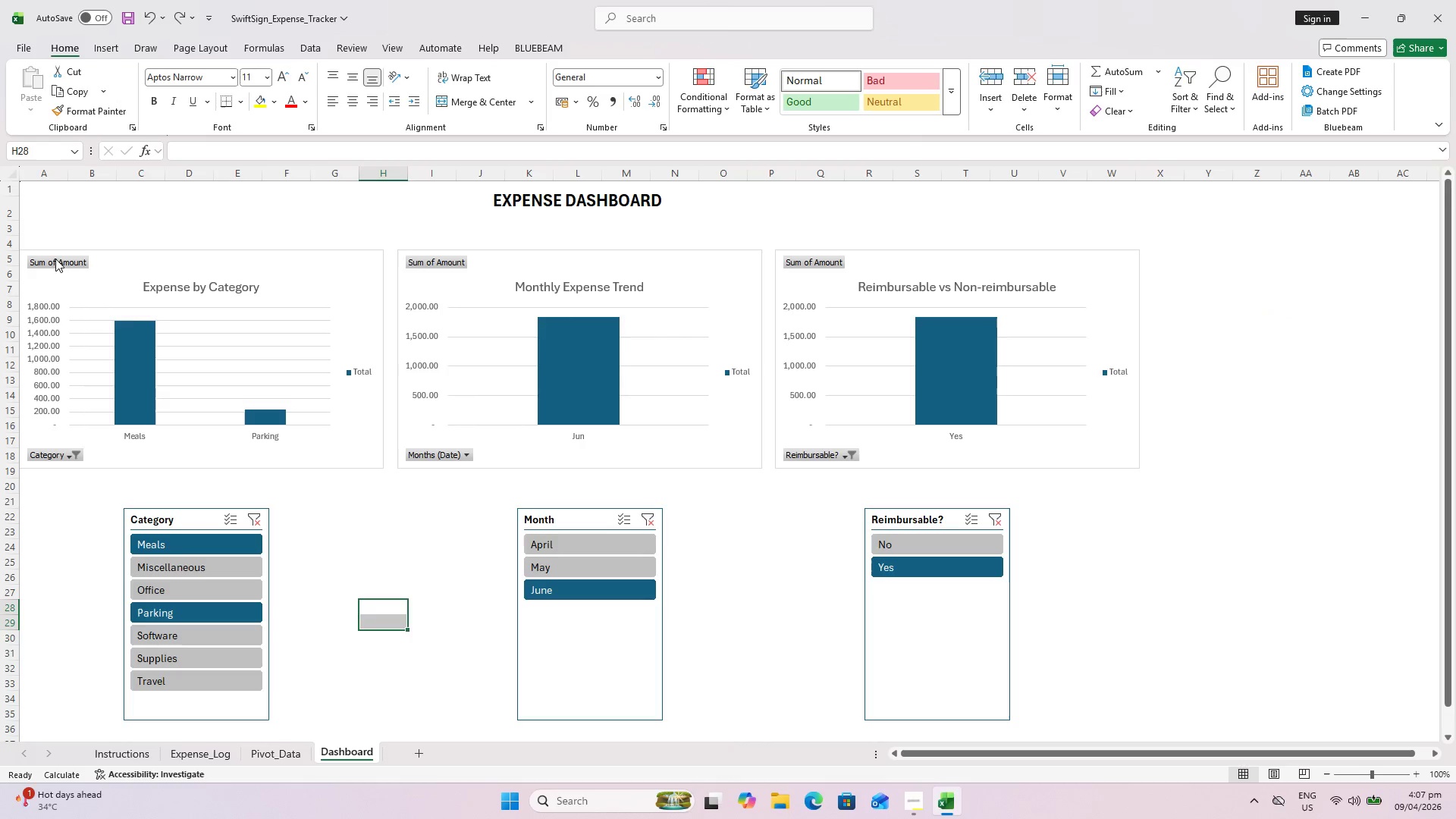 
left_click([57, 260])
 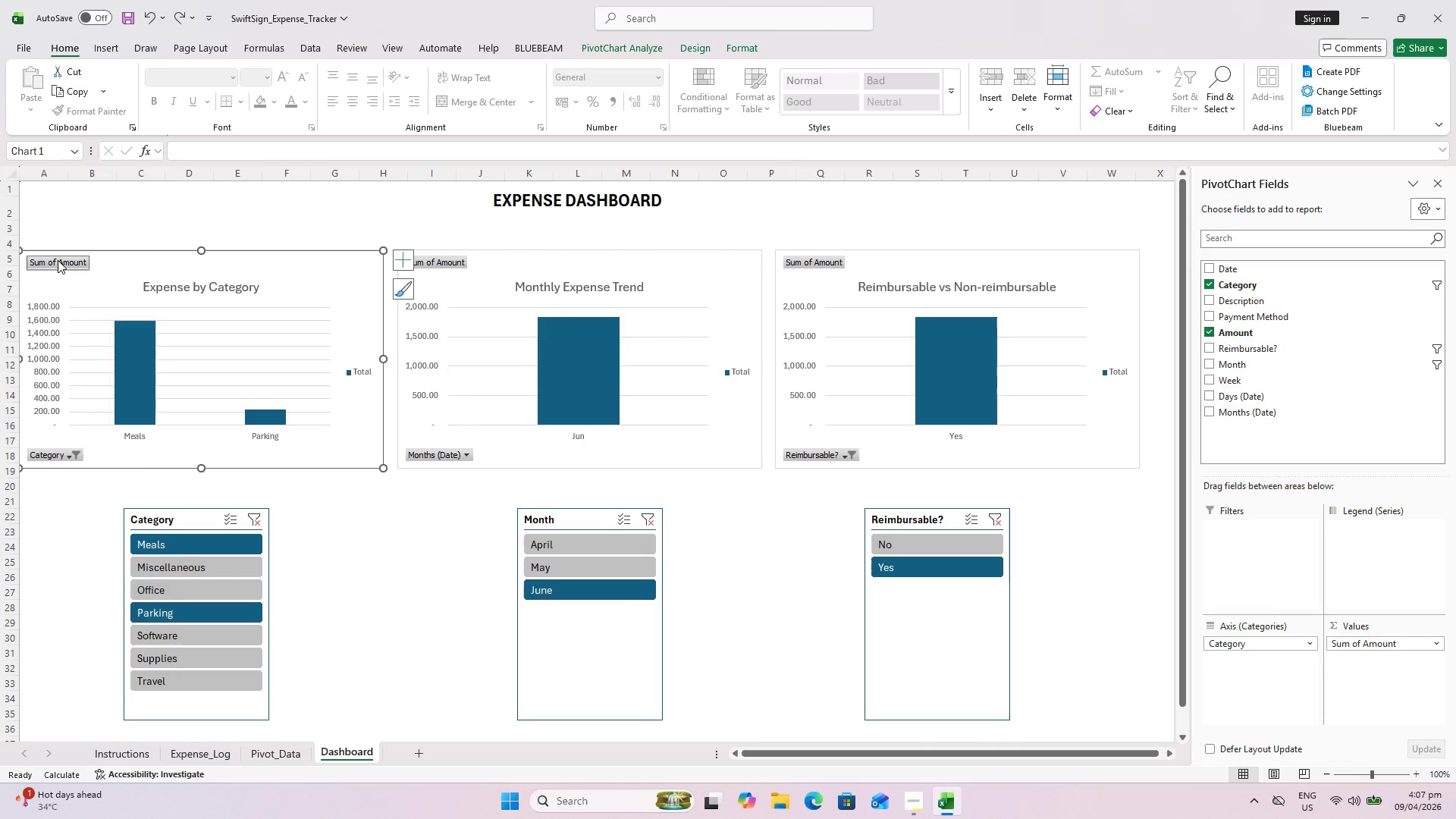 
left_click([58, 260])
 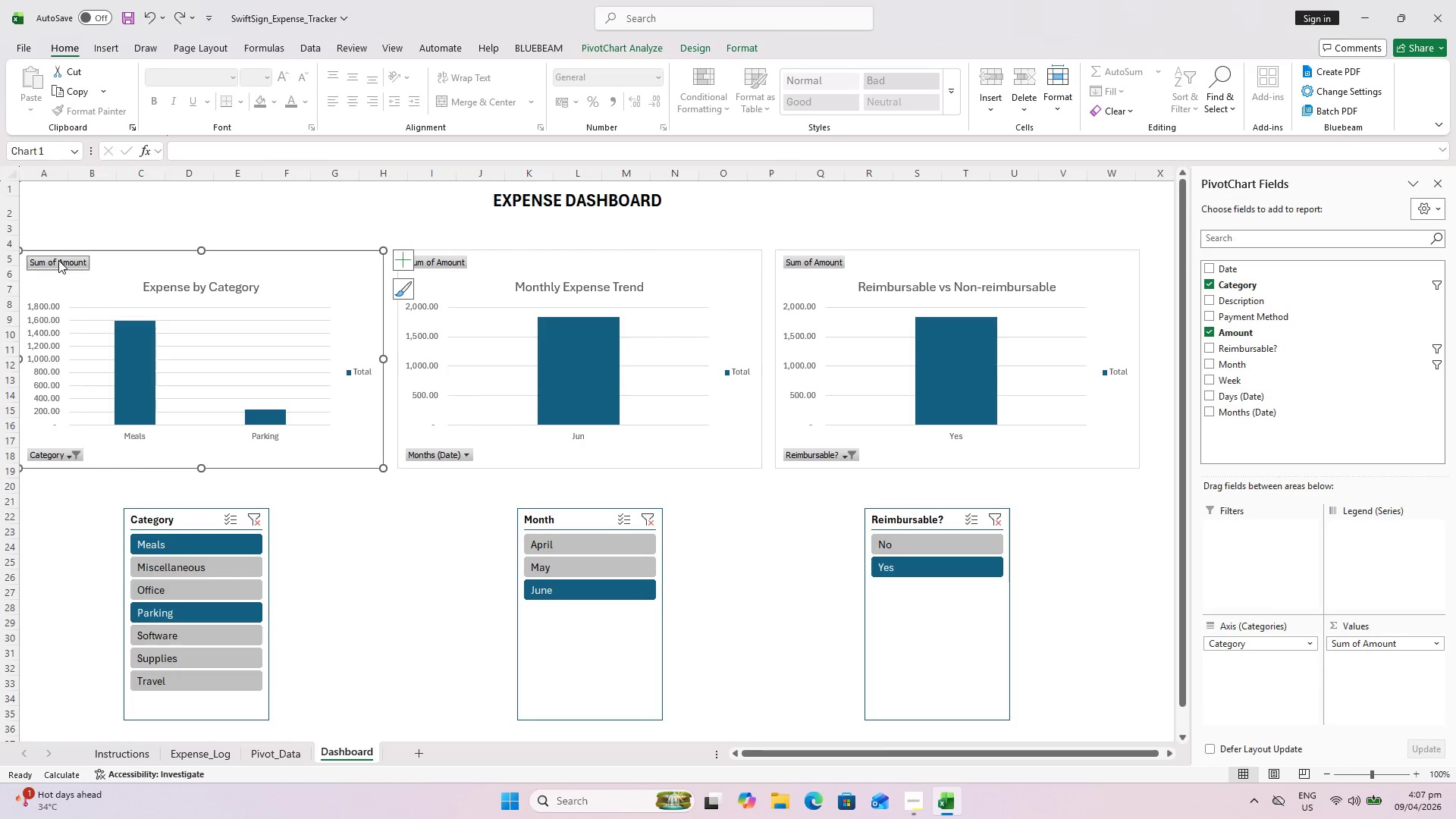 
key(Delete)
 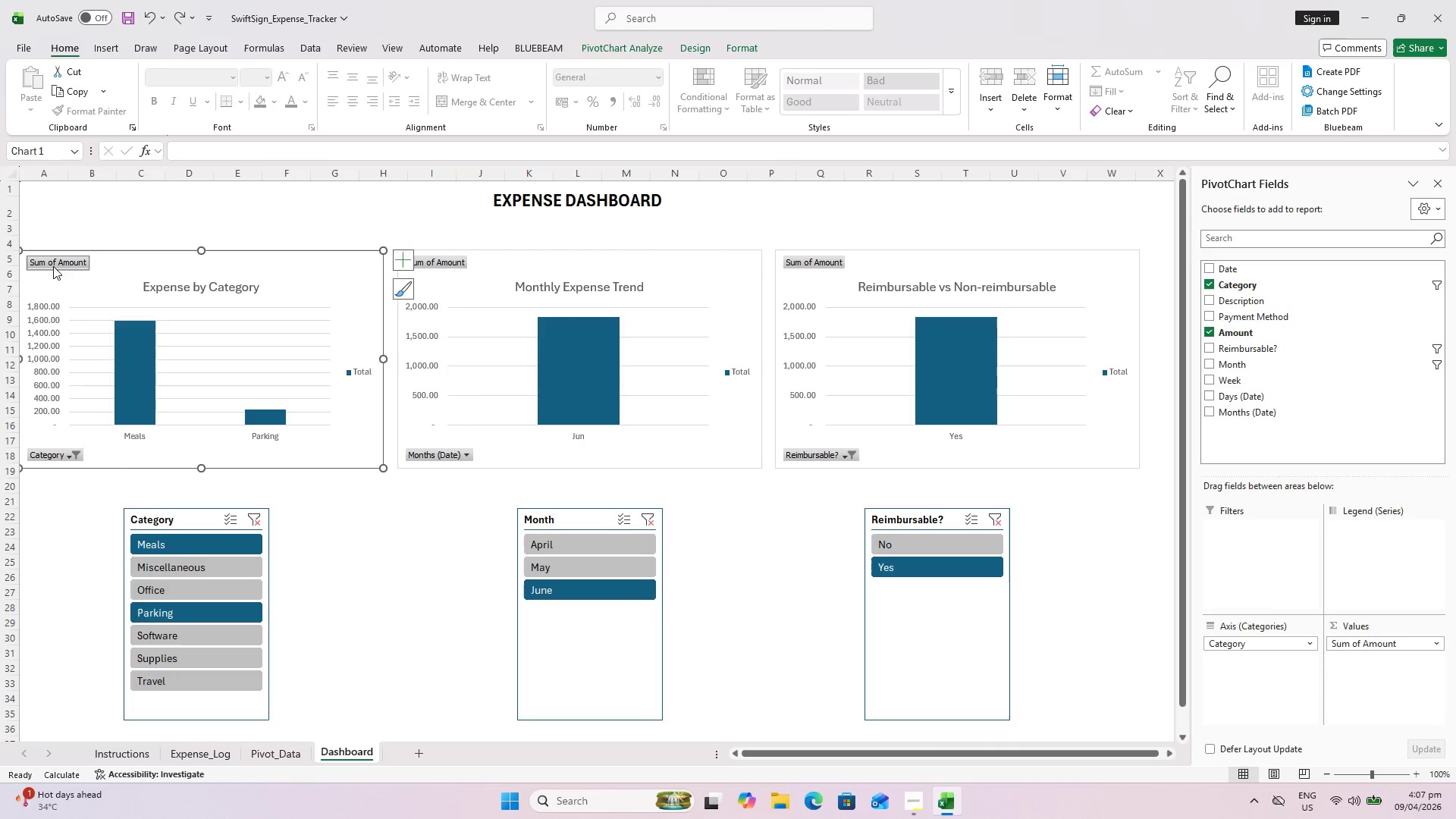 
key(Delete)
 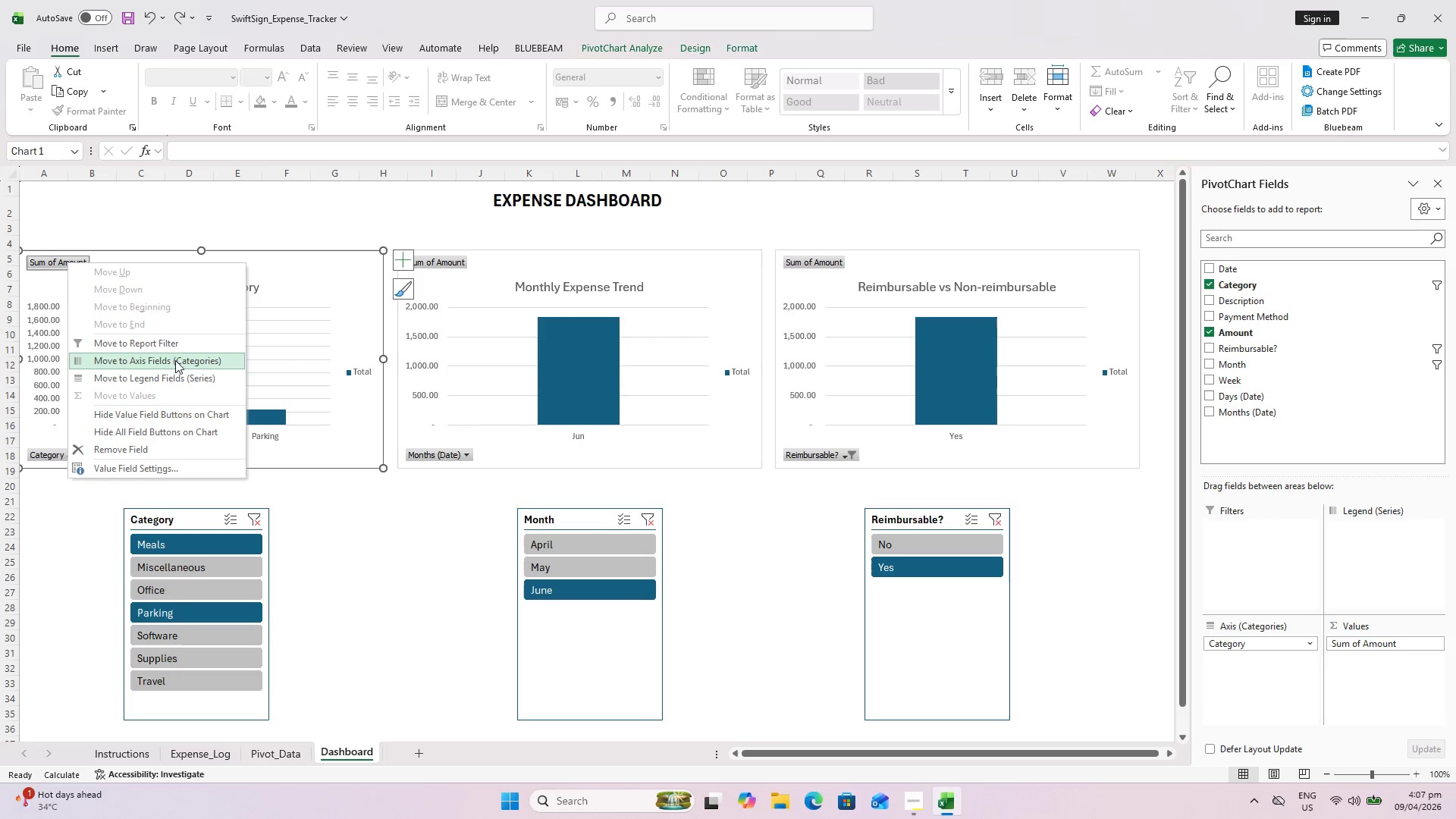 
wait(10.5)
 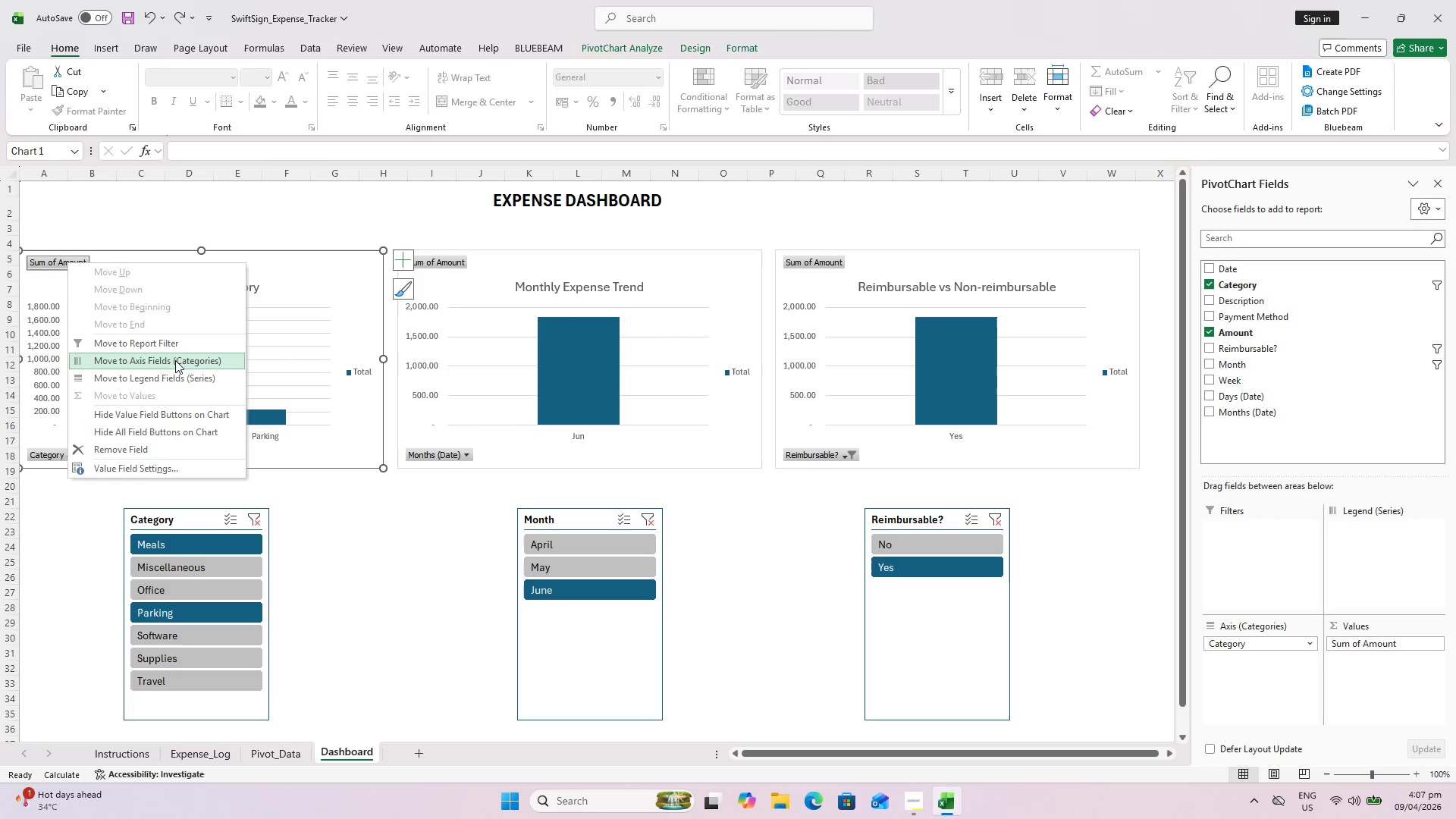 
left_click([132, 276])
 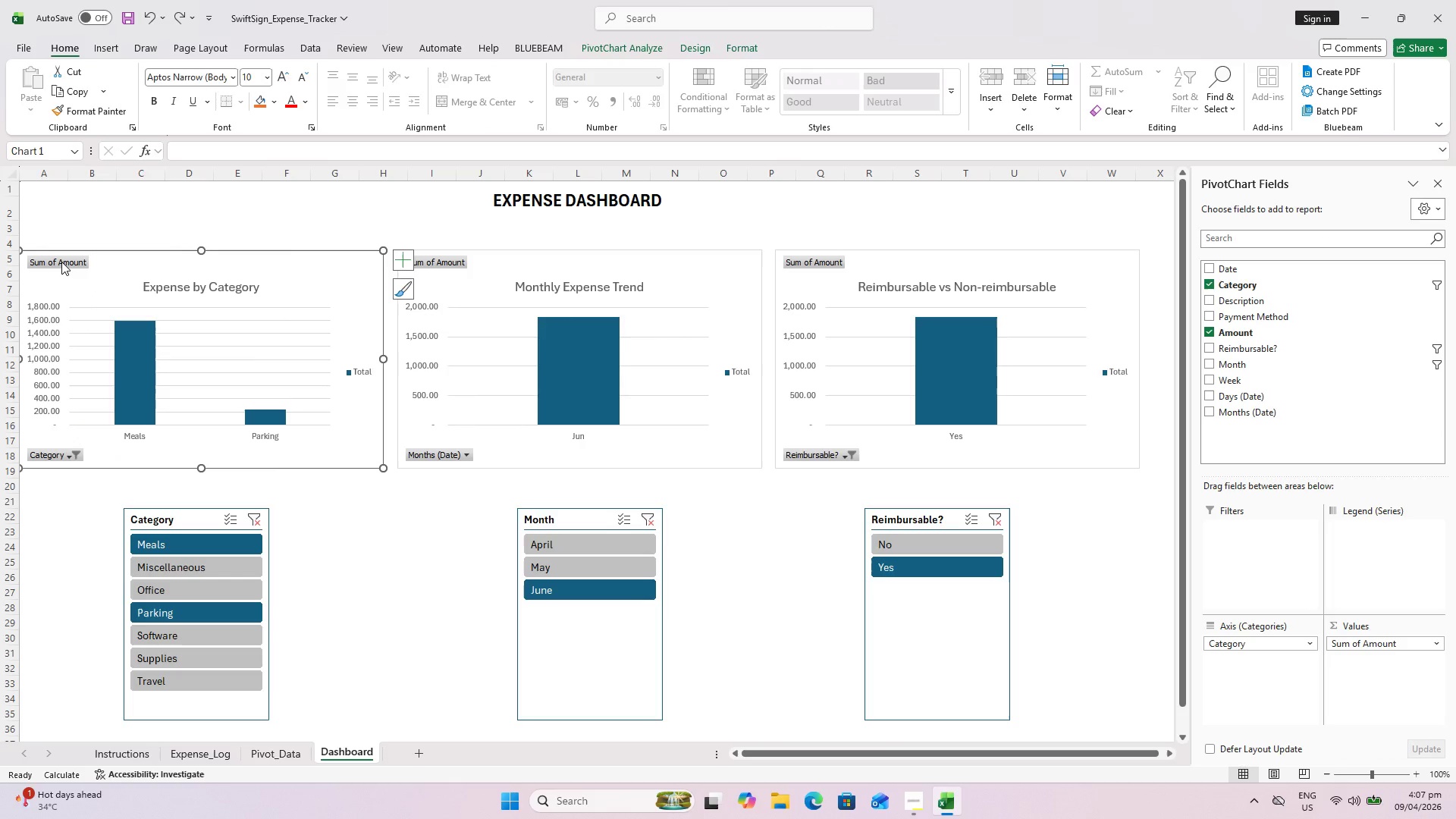 
left_click([61, 262])
 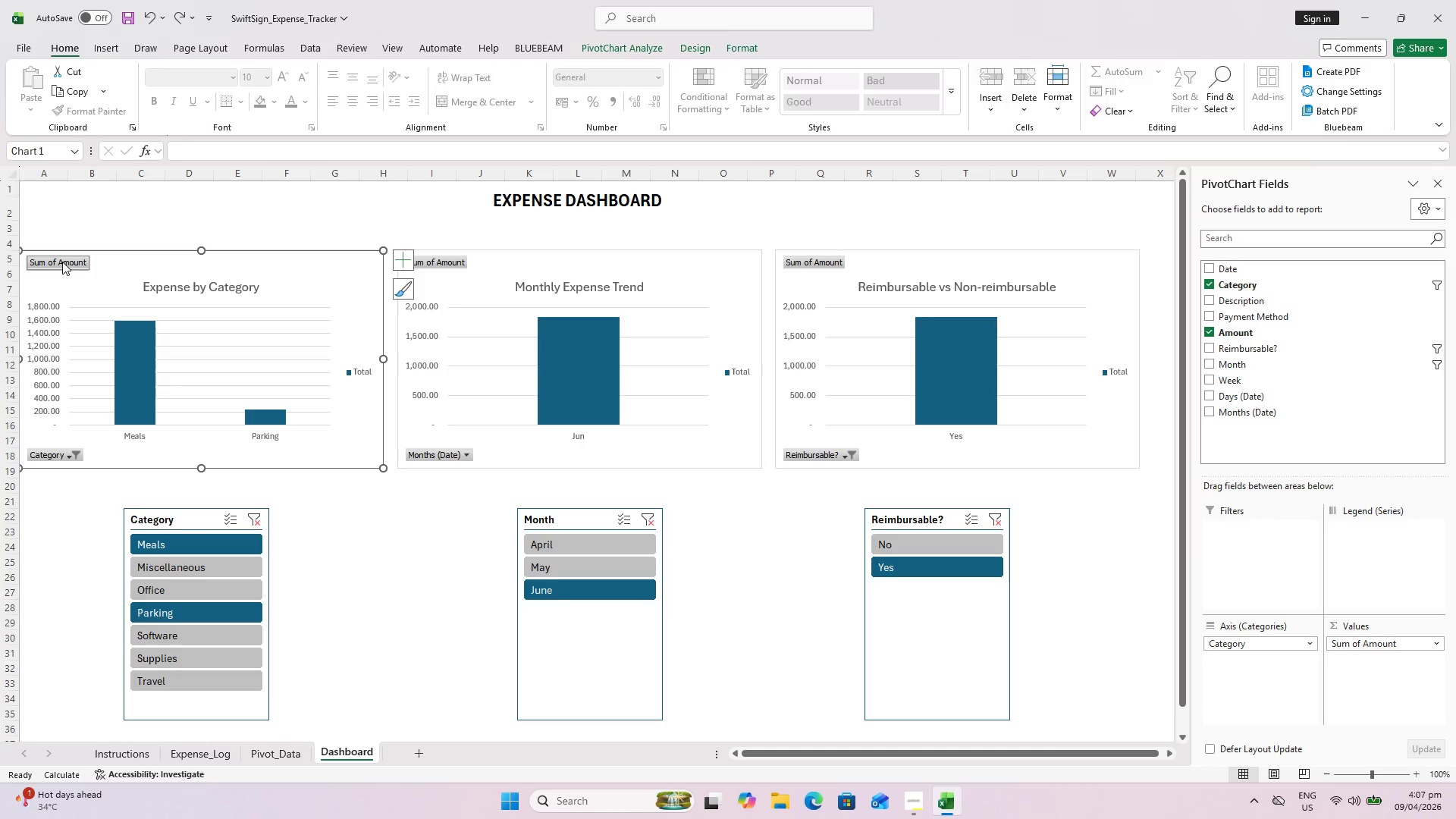 
double_click([62, 262])
 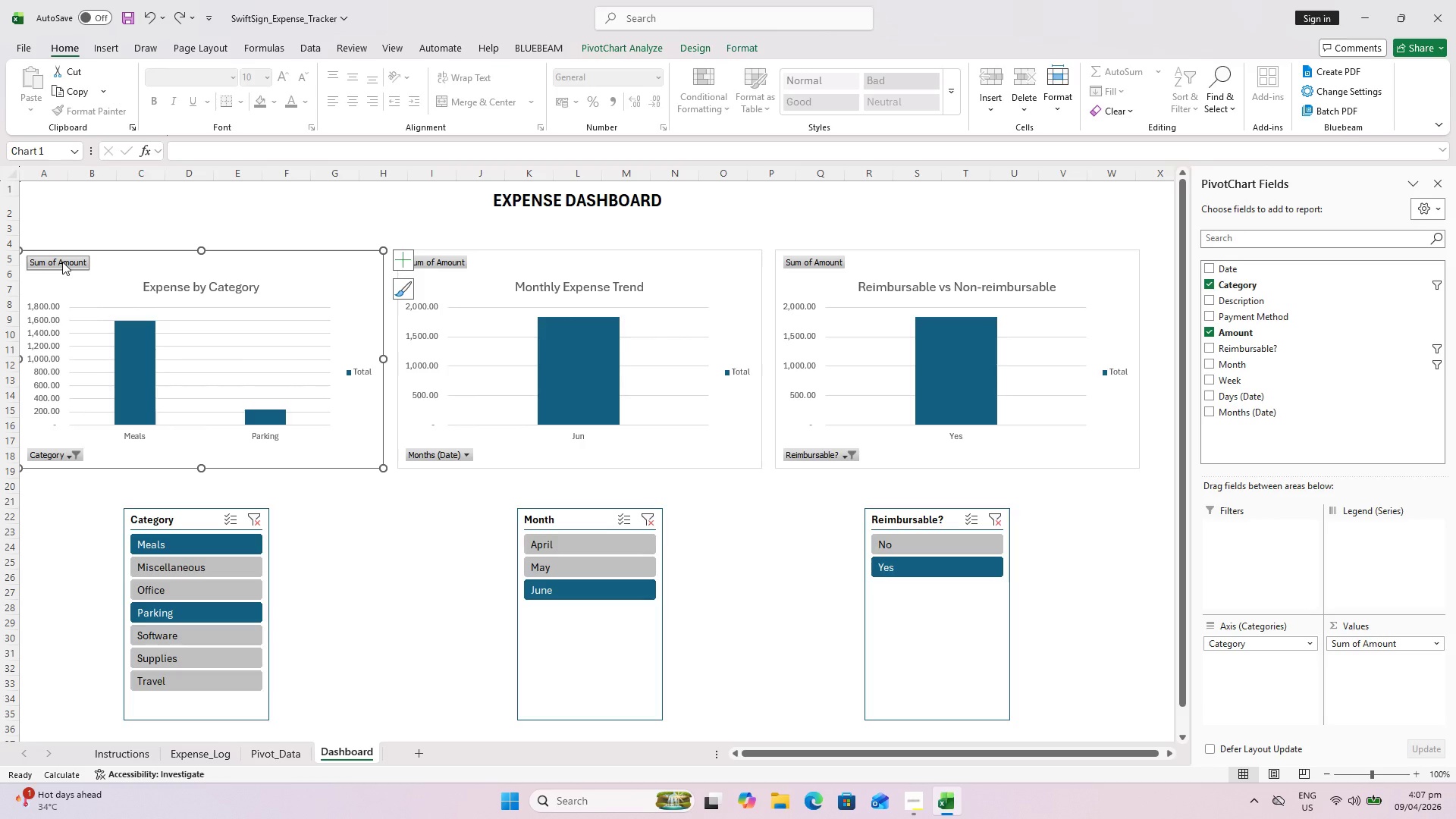 
right_click([62, 262])
 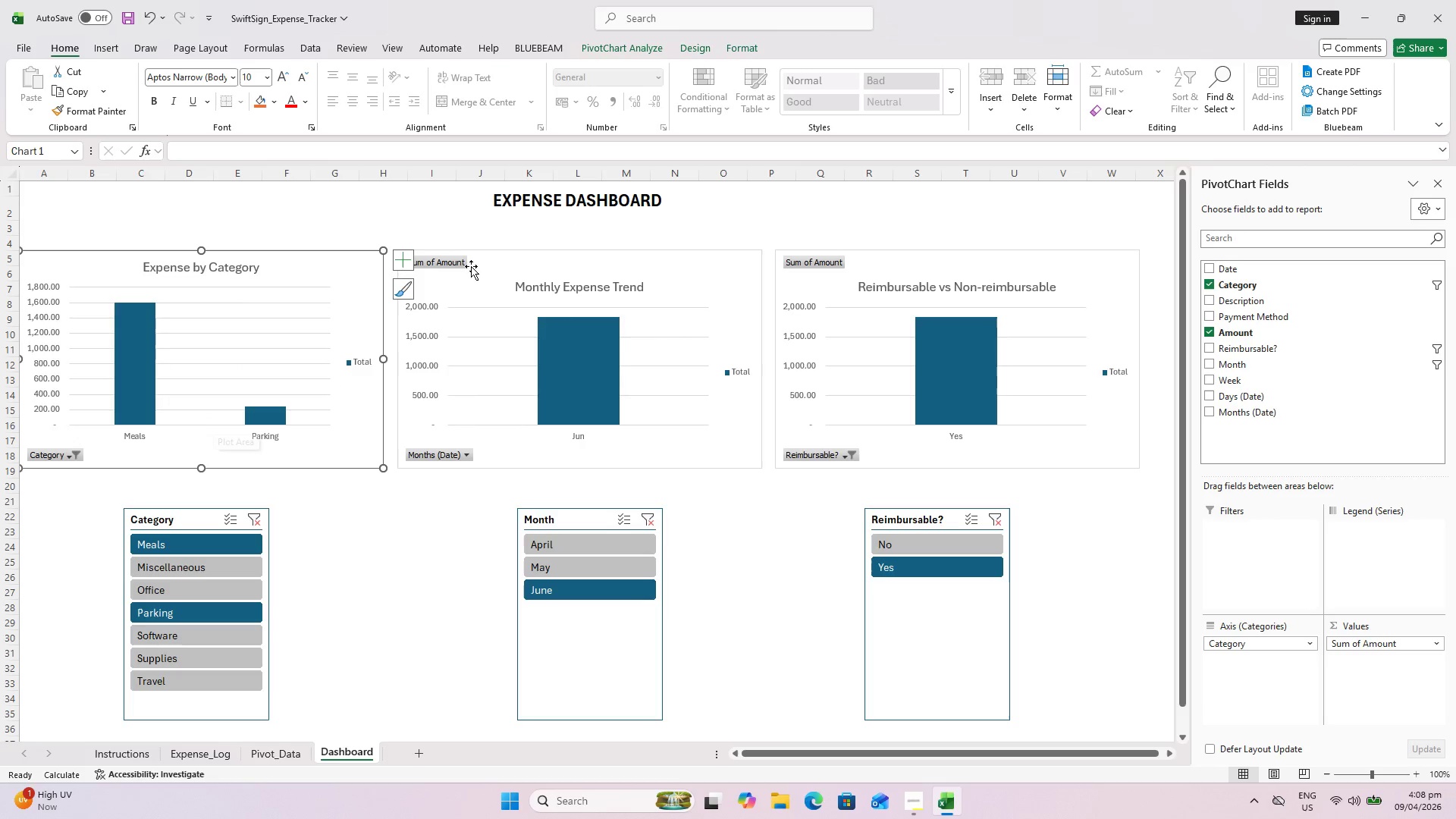 
wait(25.39)
 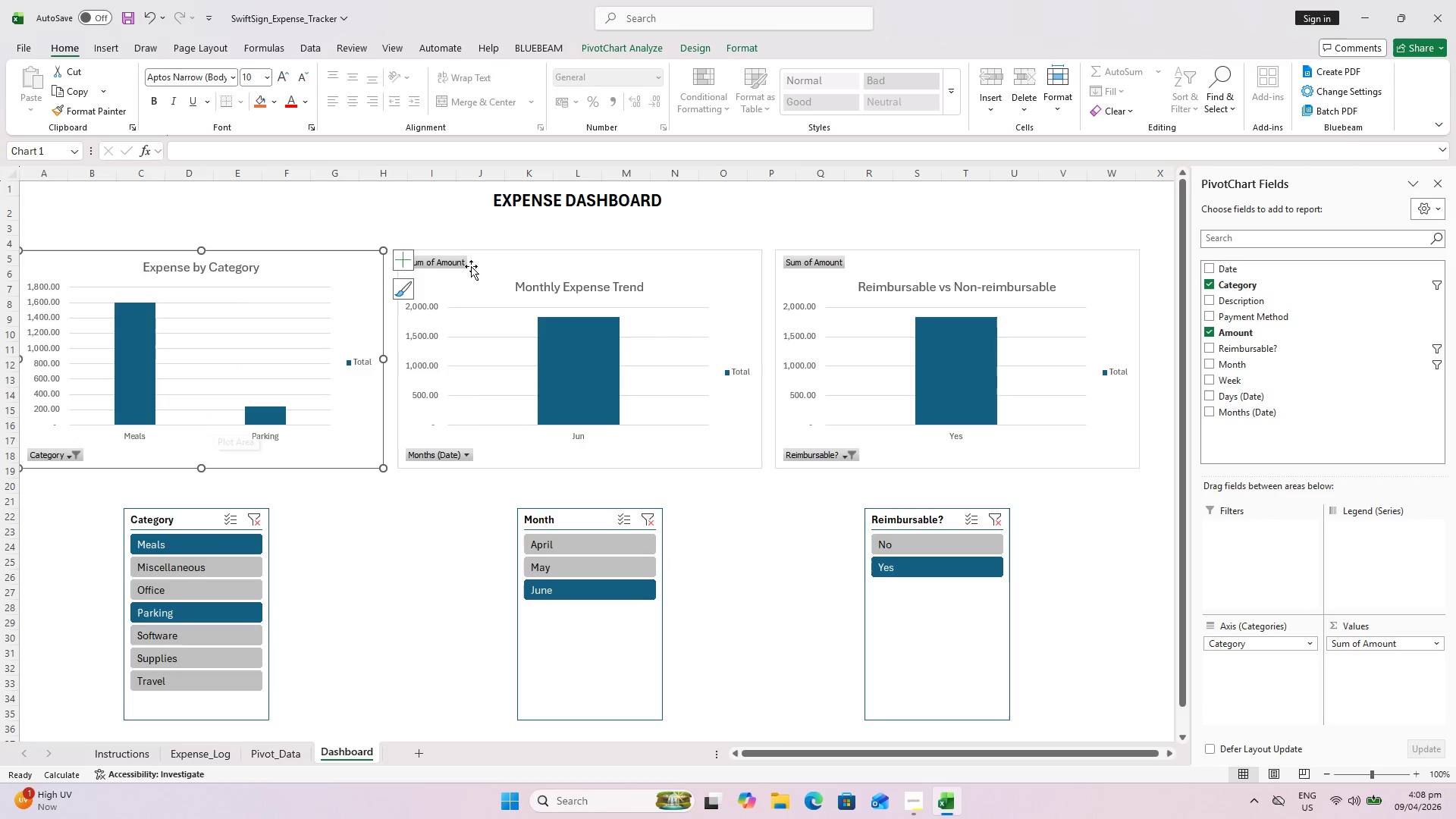 
left_click([445, 262])
 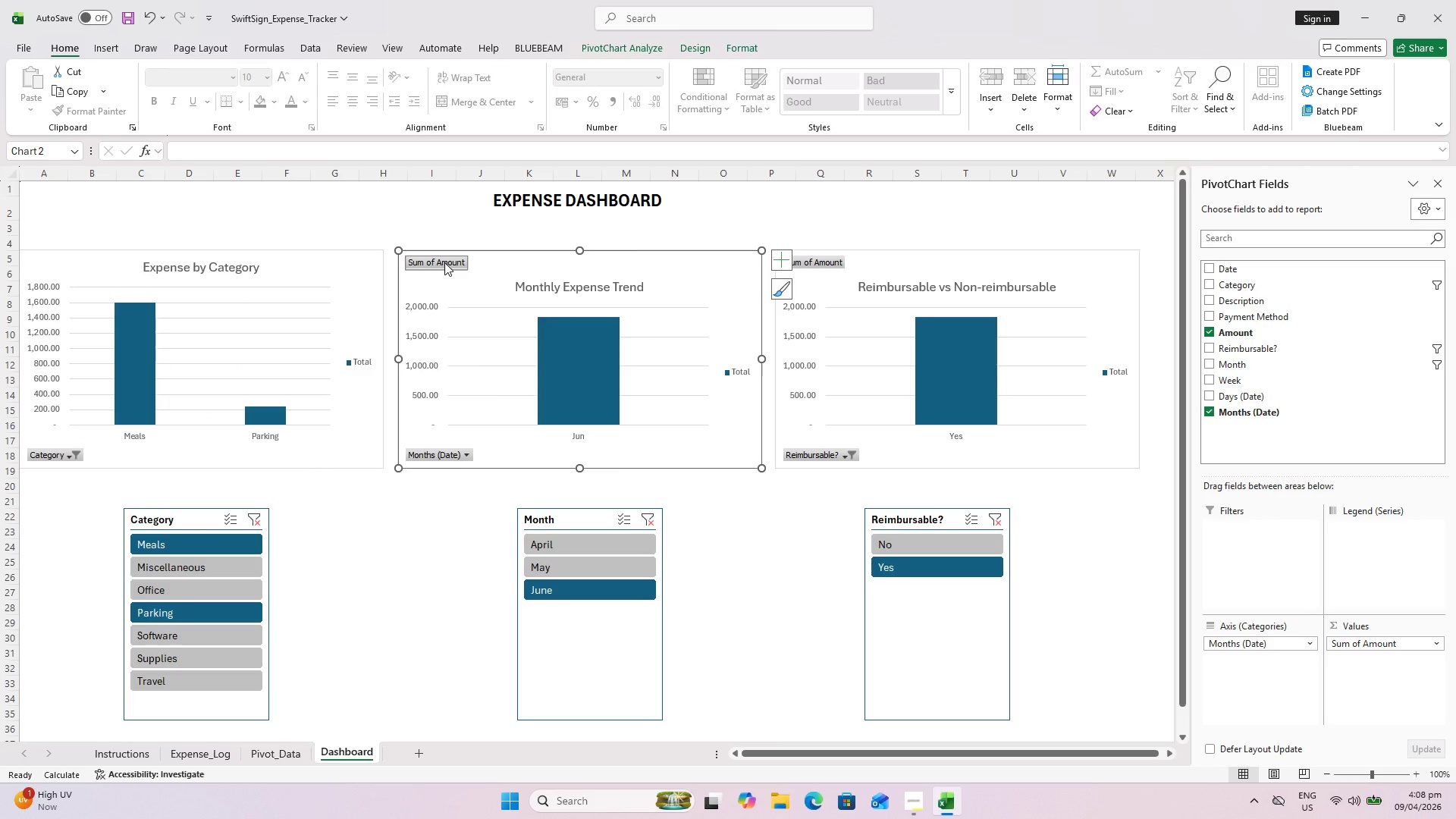 
right_click([444, 262])
 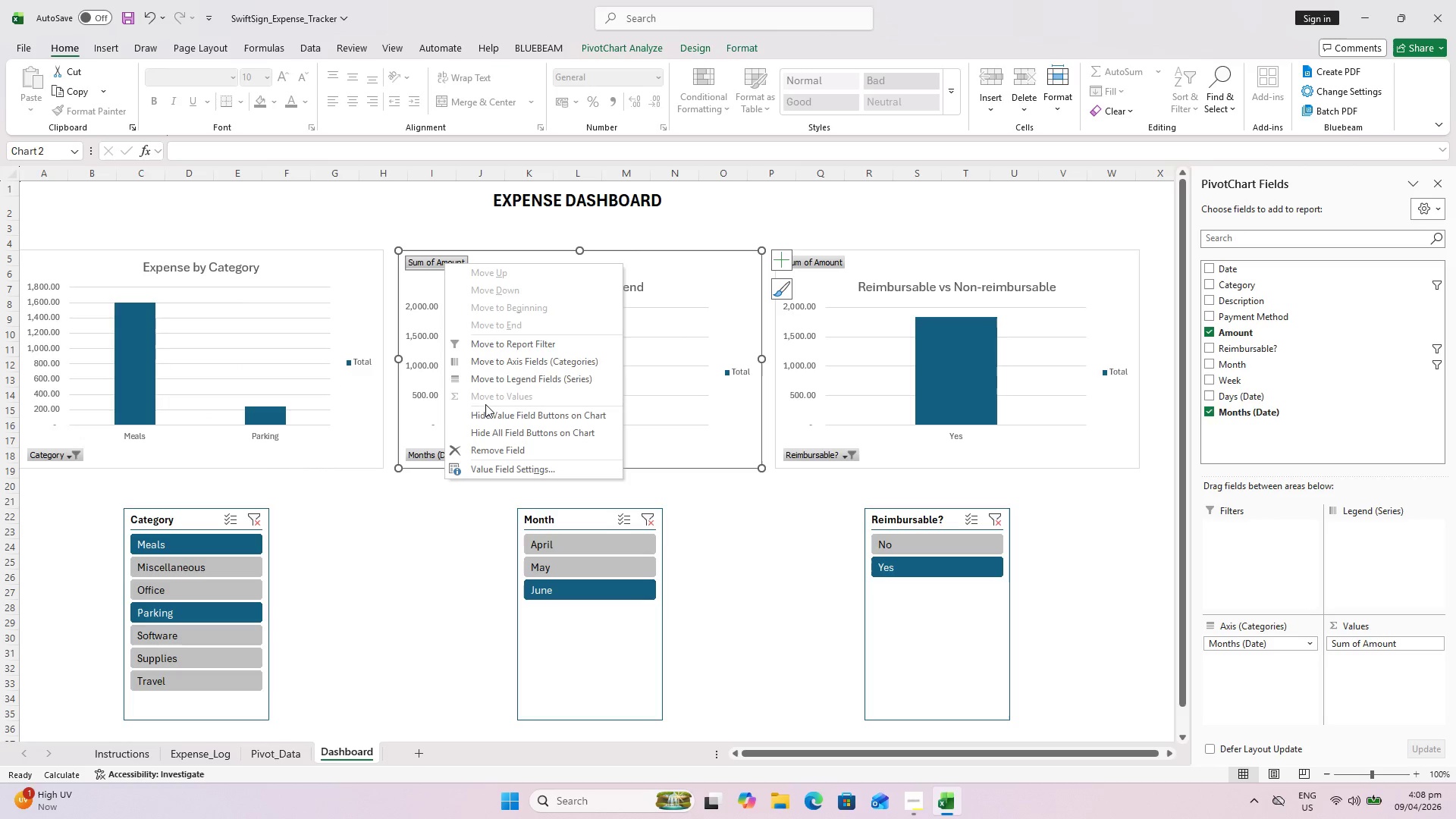 
left_click([491, 412])
 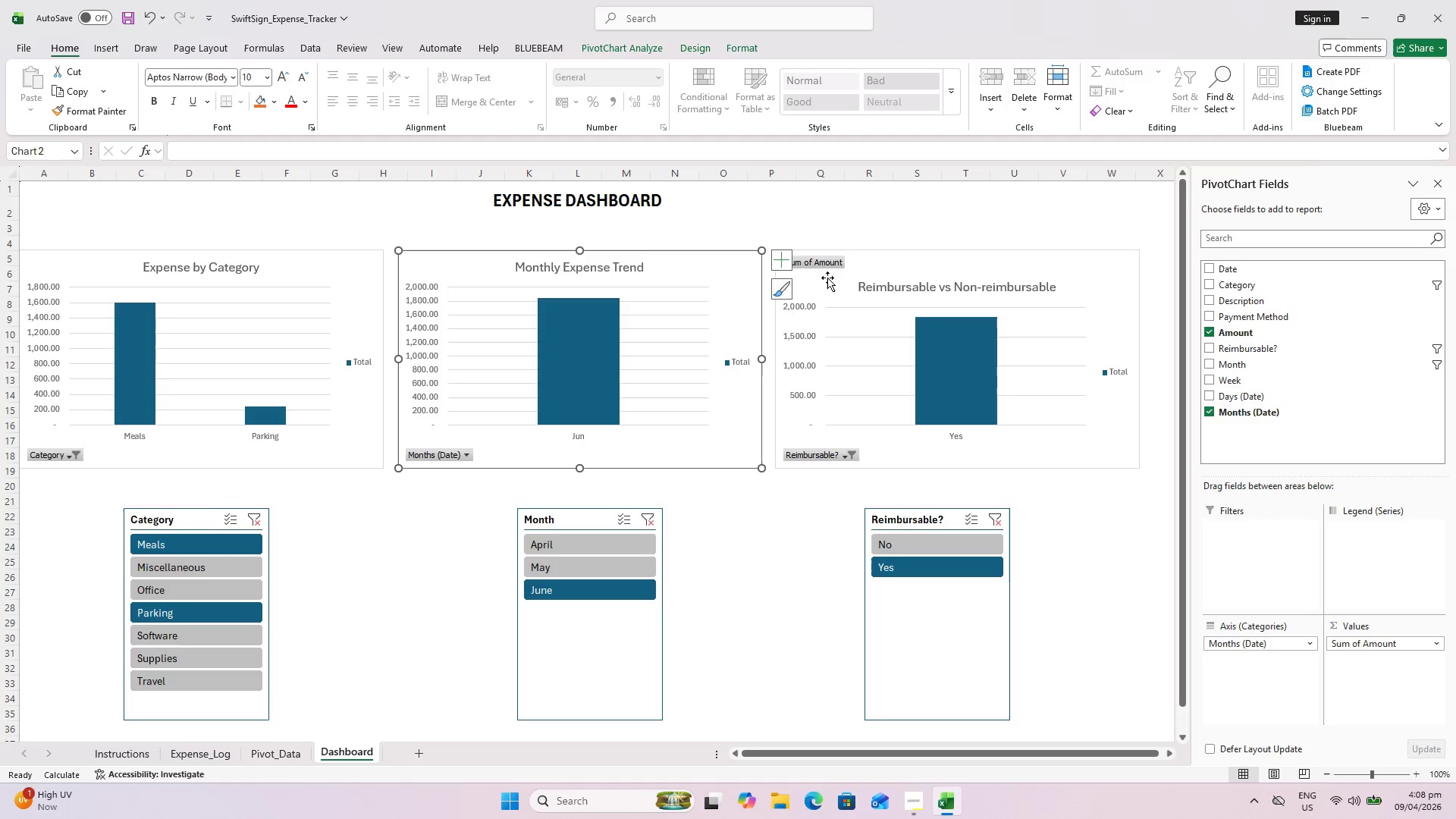 
left_click([819, 263])
 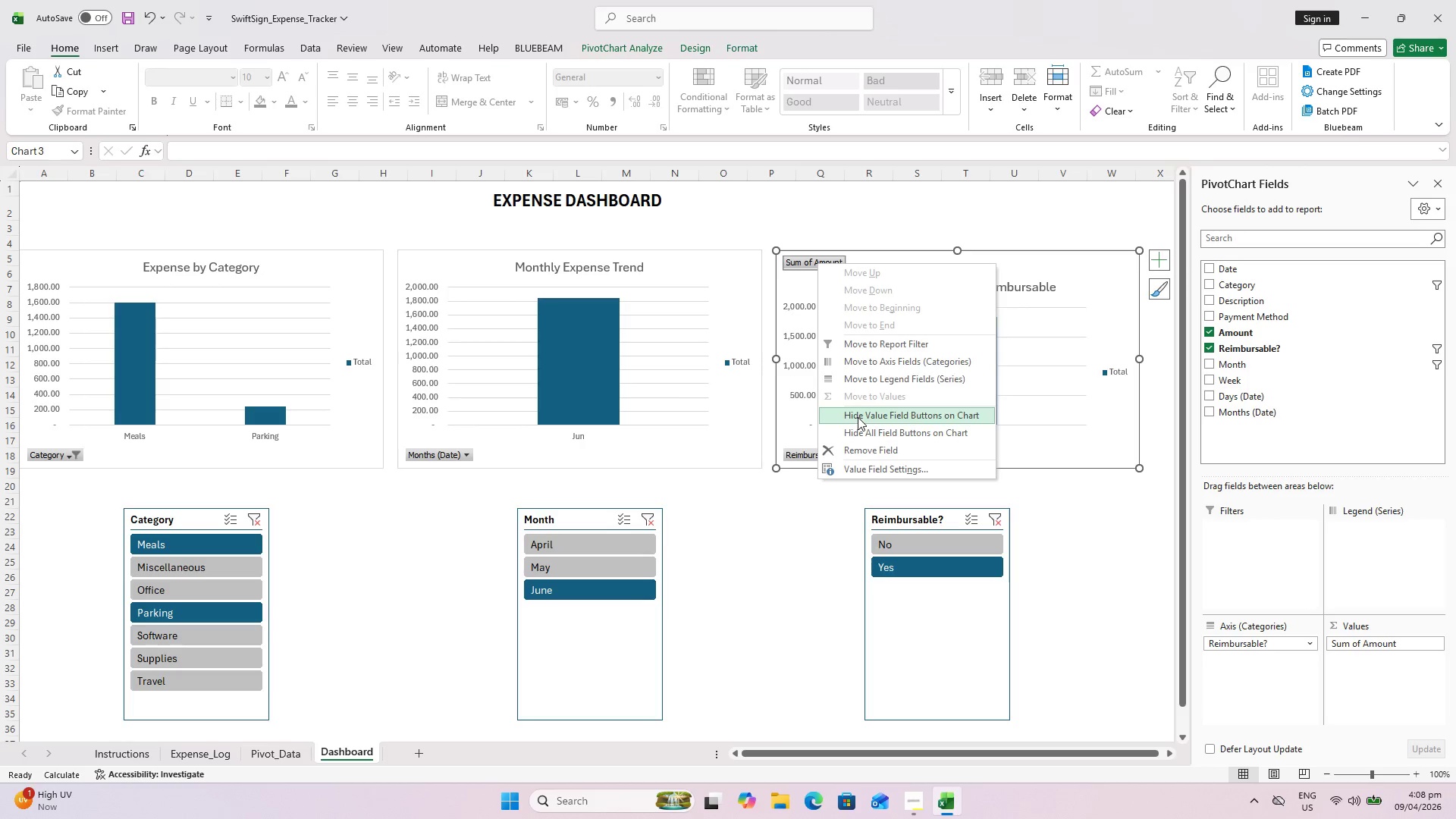 
double_click([751, 518])
 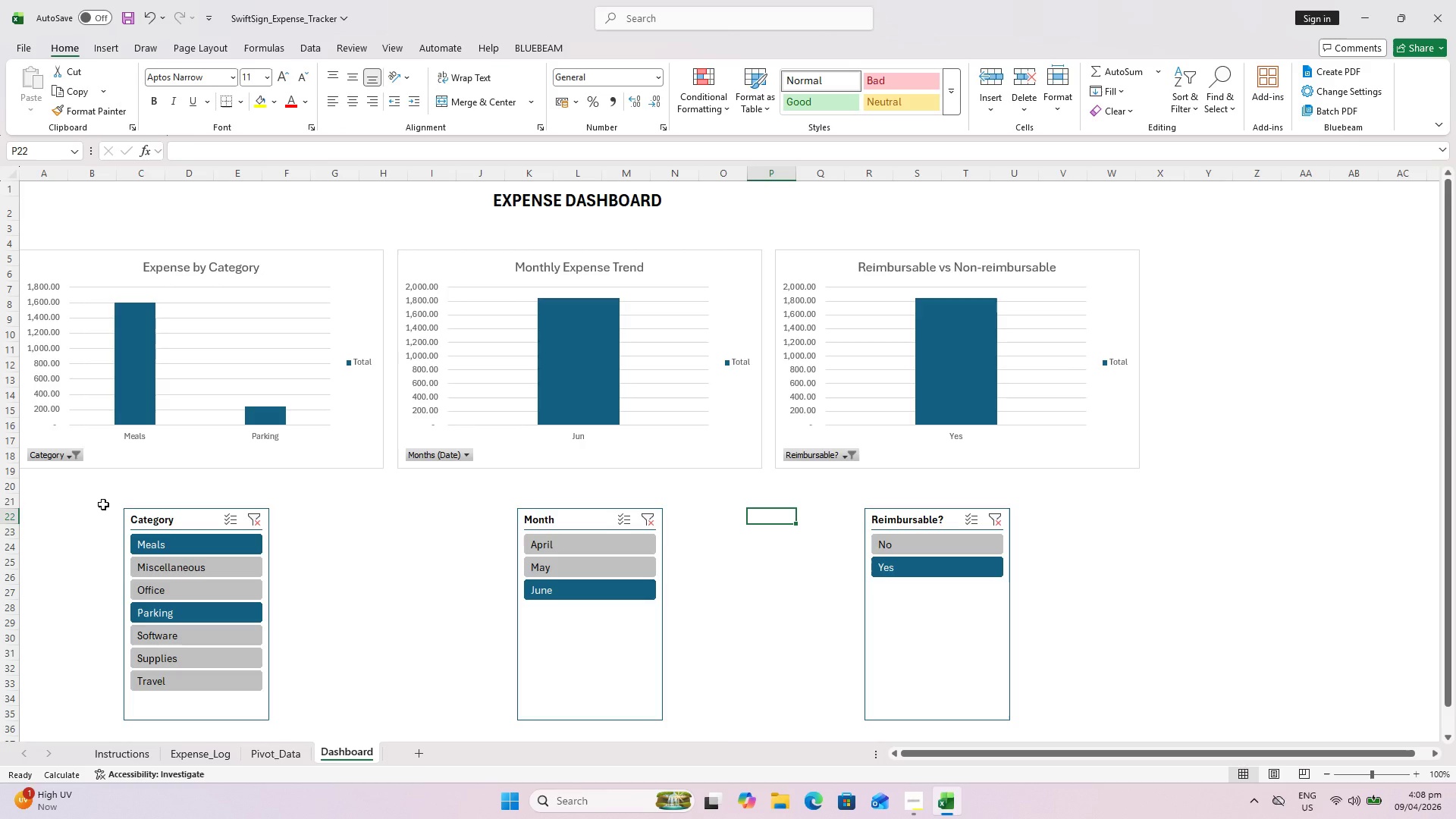 
wait(26.42)
 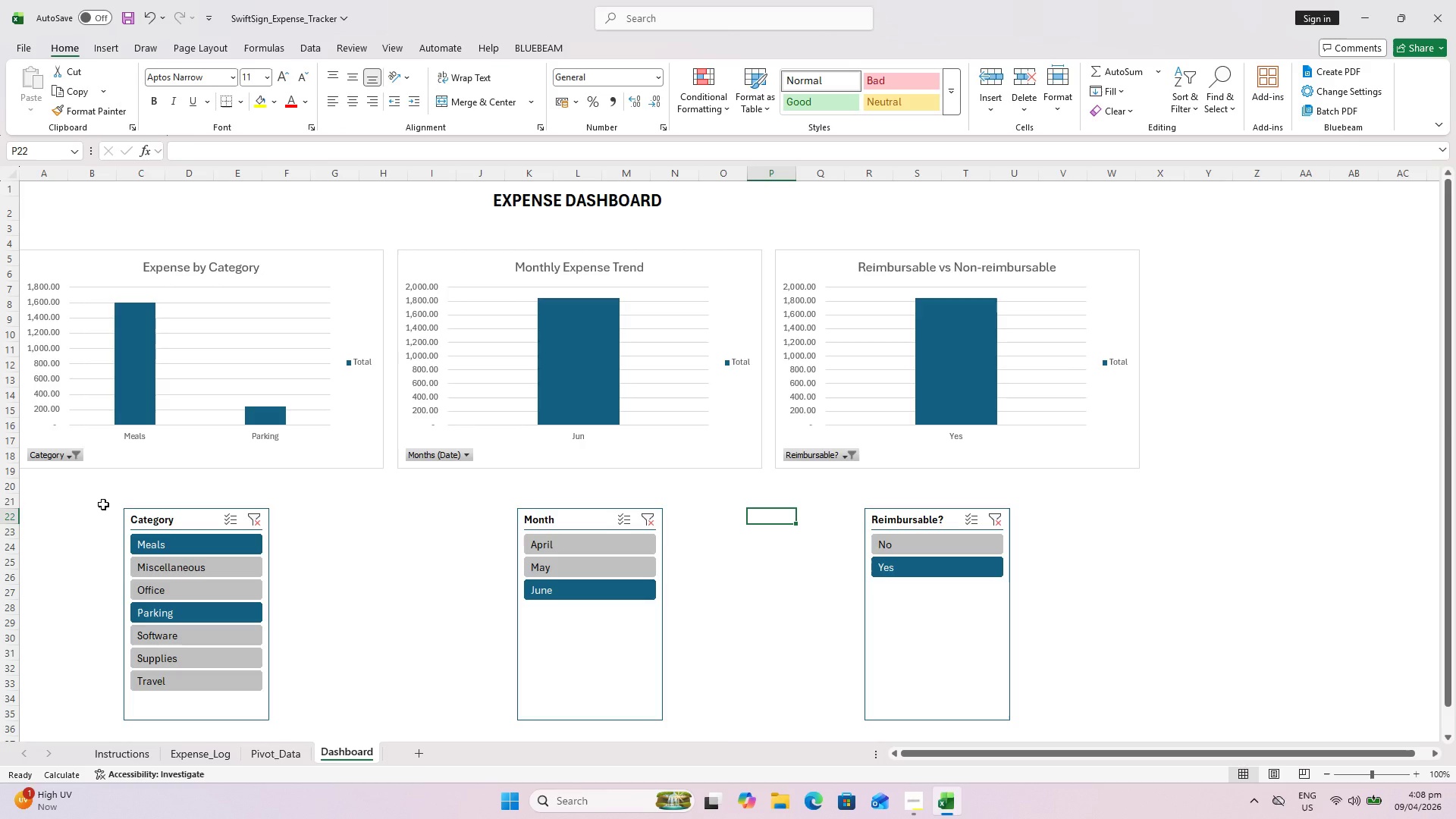 
left_click([350, 364])
 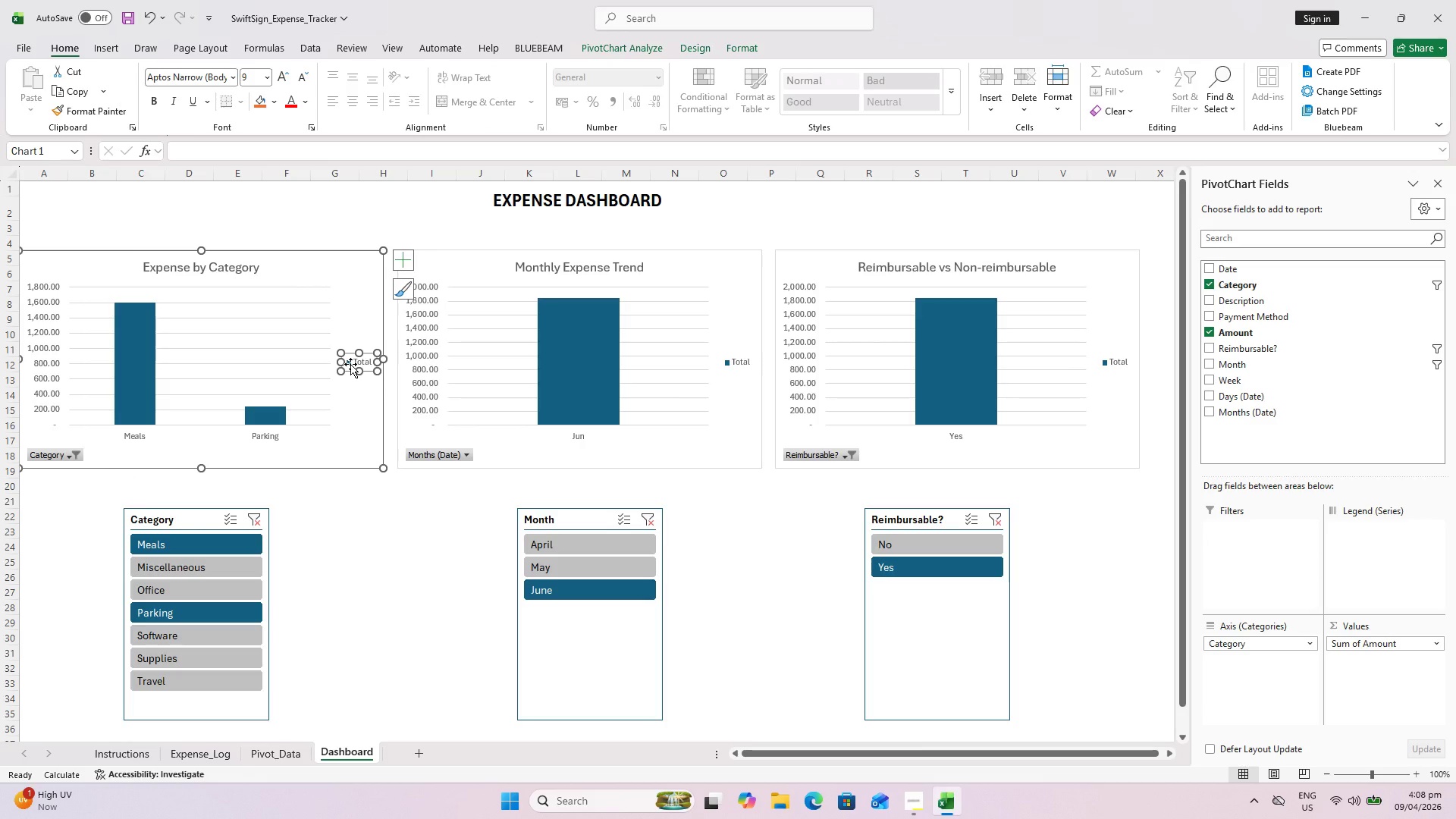 
right_click([350, 363])
 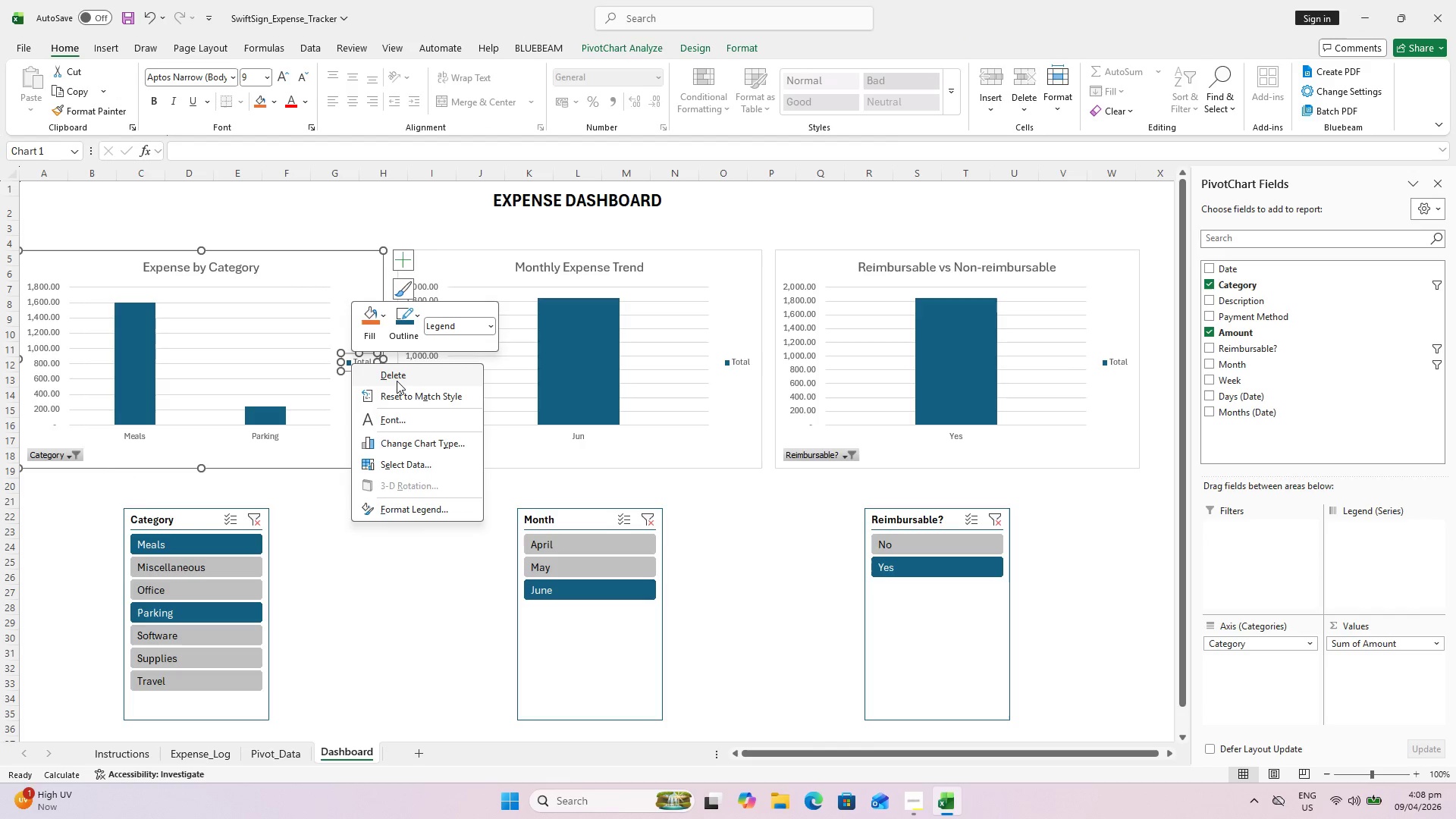 
left_click([397, 381])
 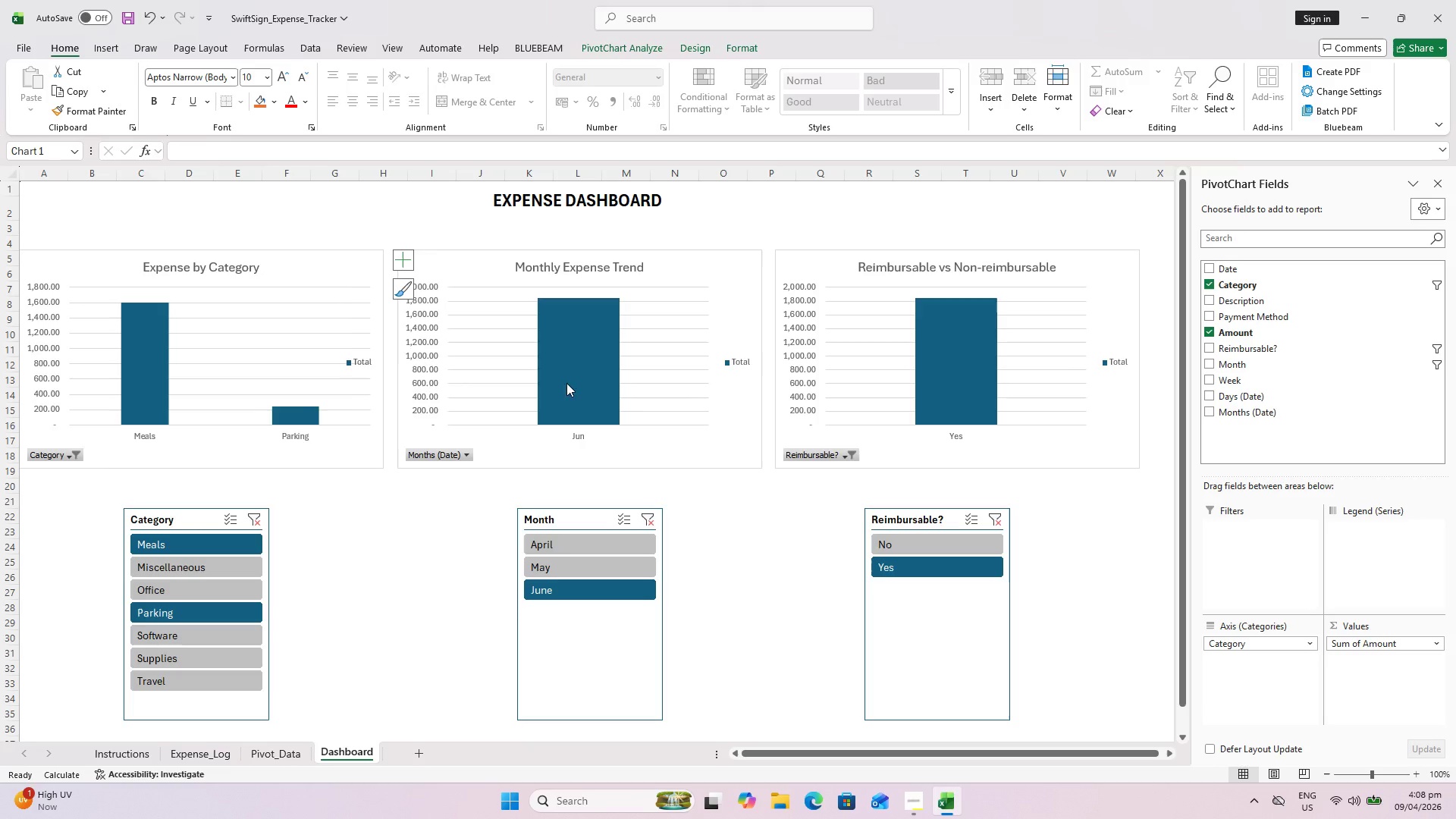 
mouse_move([607, 378])
 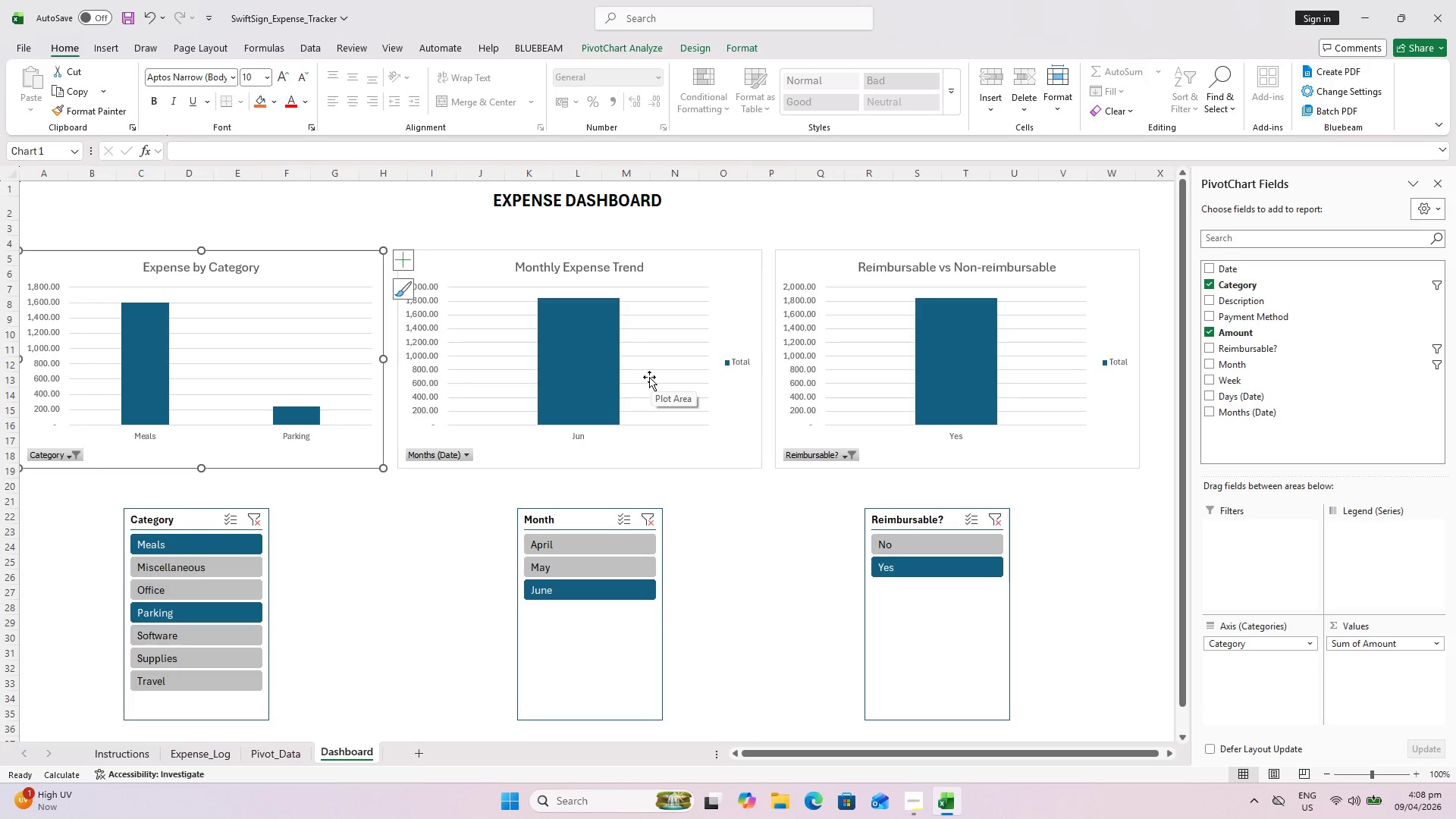 
wait(6.16)
 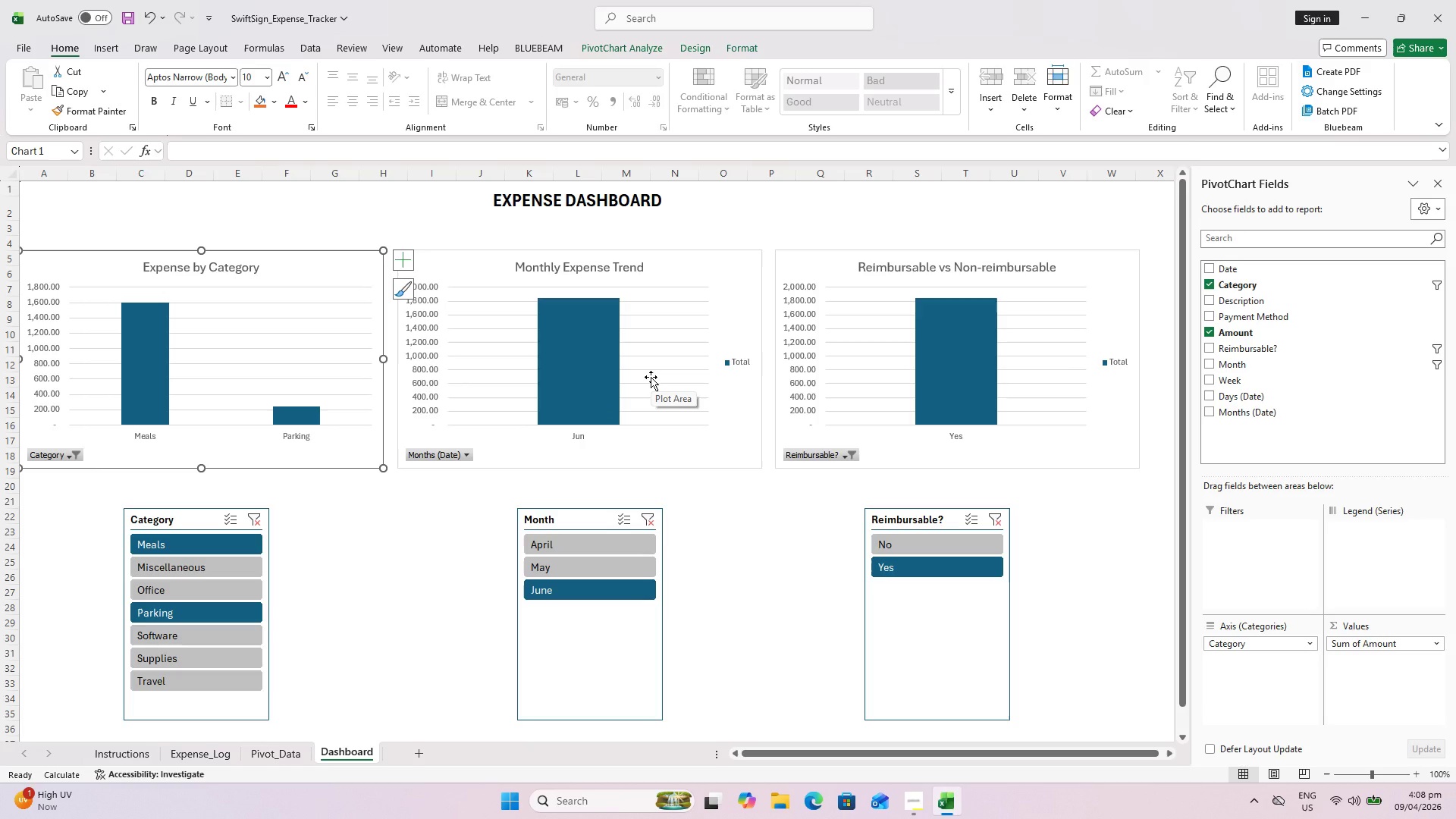 
left_click([734, 365])
 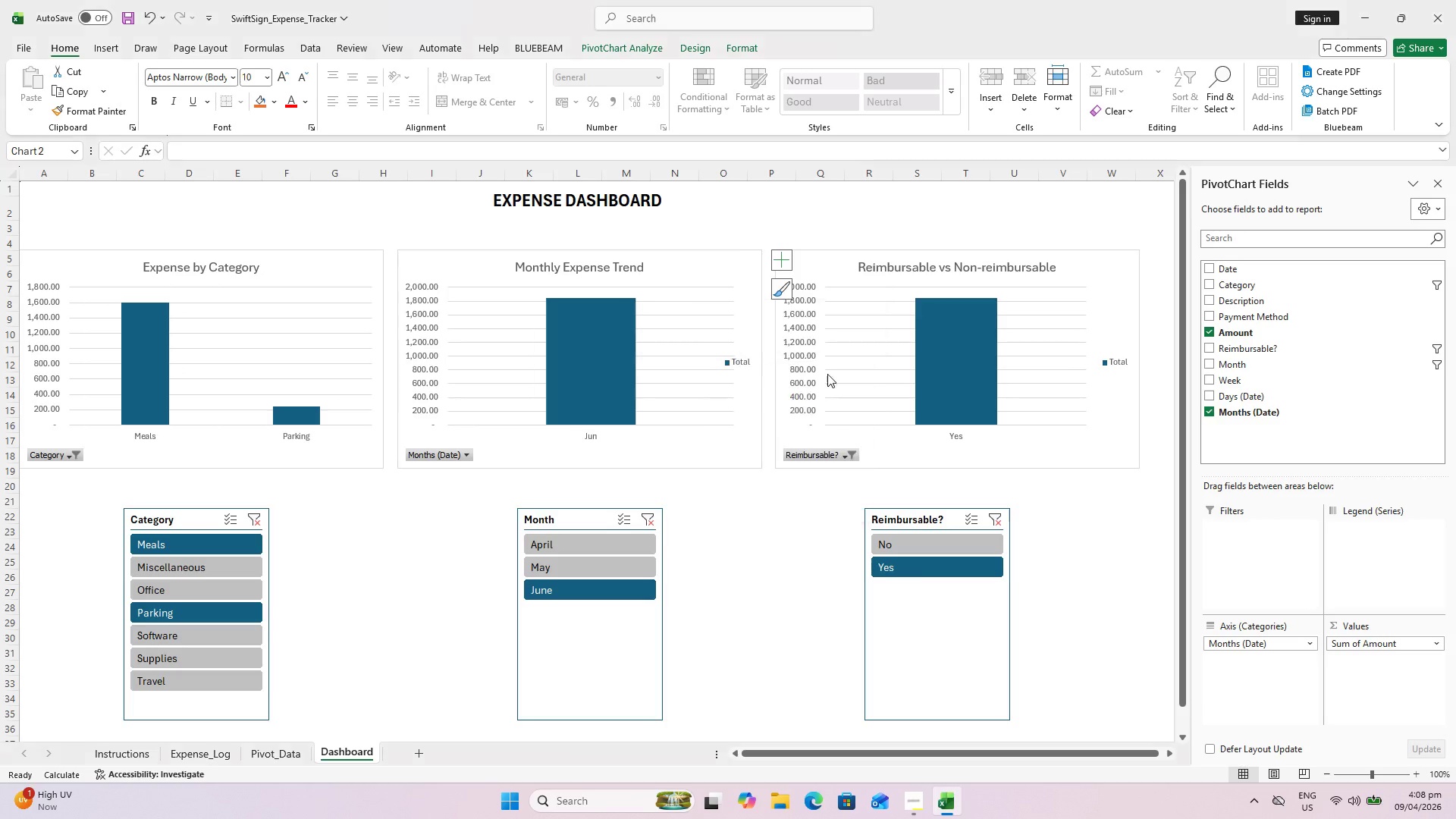 
left_click([1117, 363])
 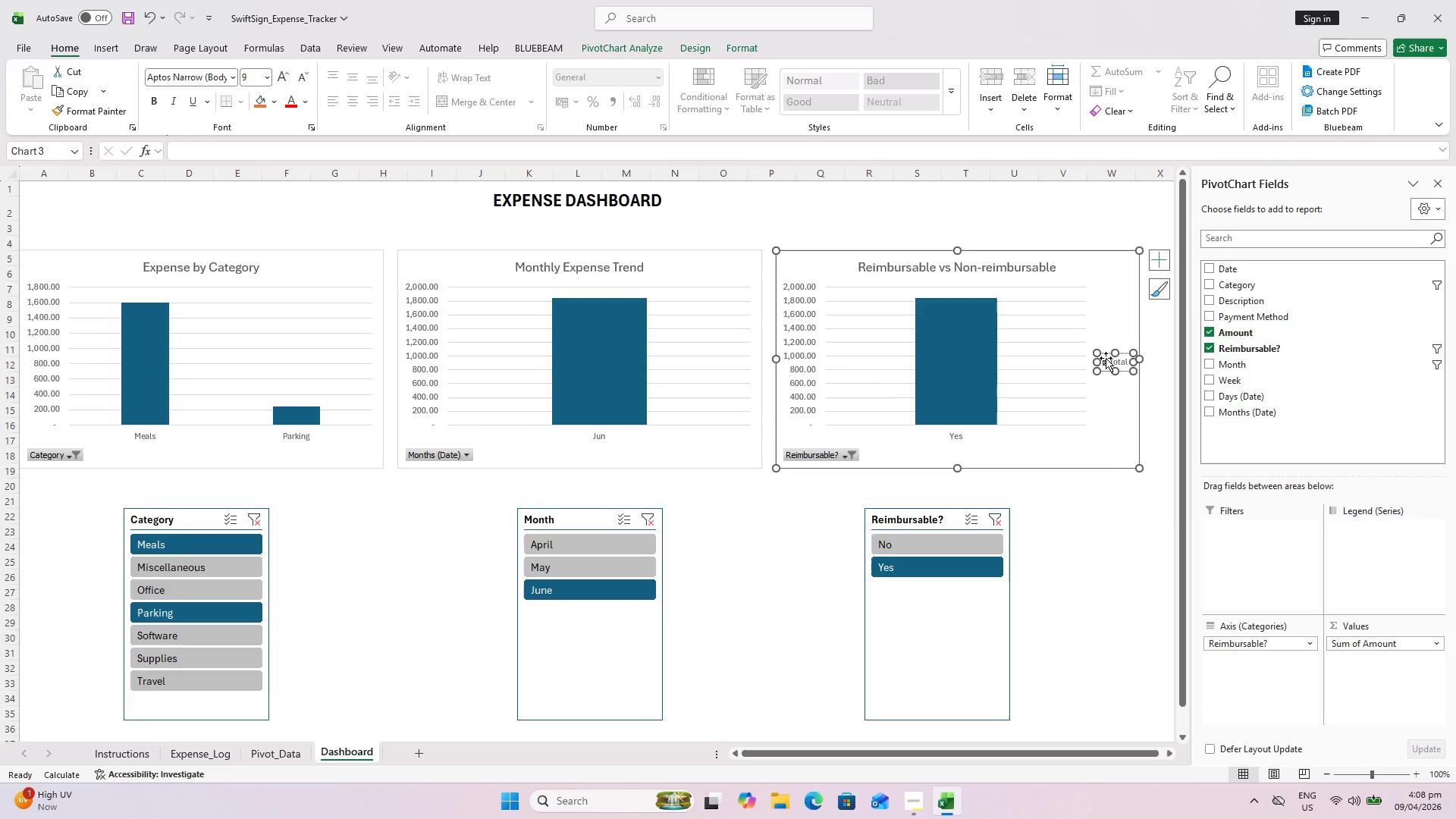 
right_click([1106, 358])
 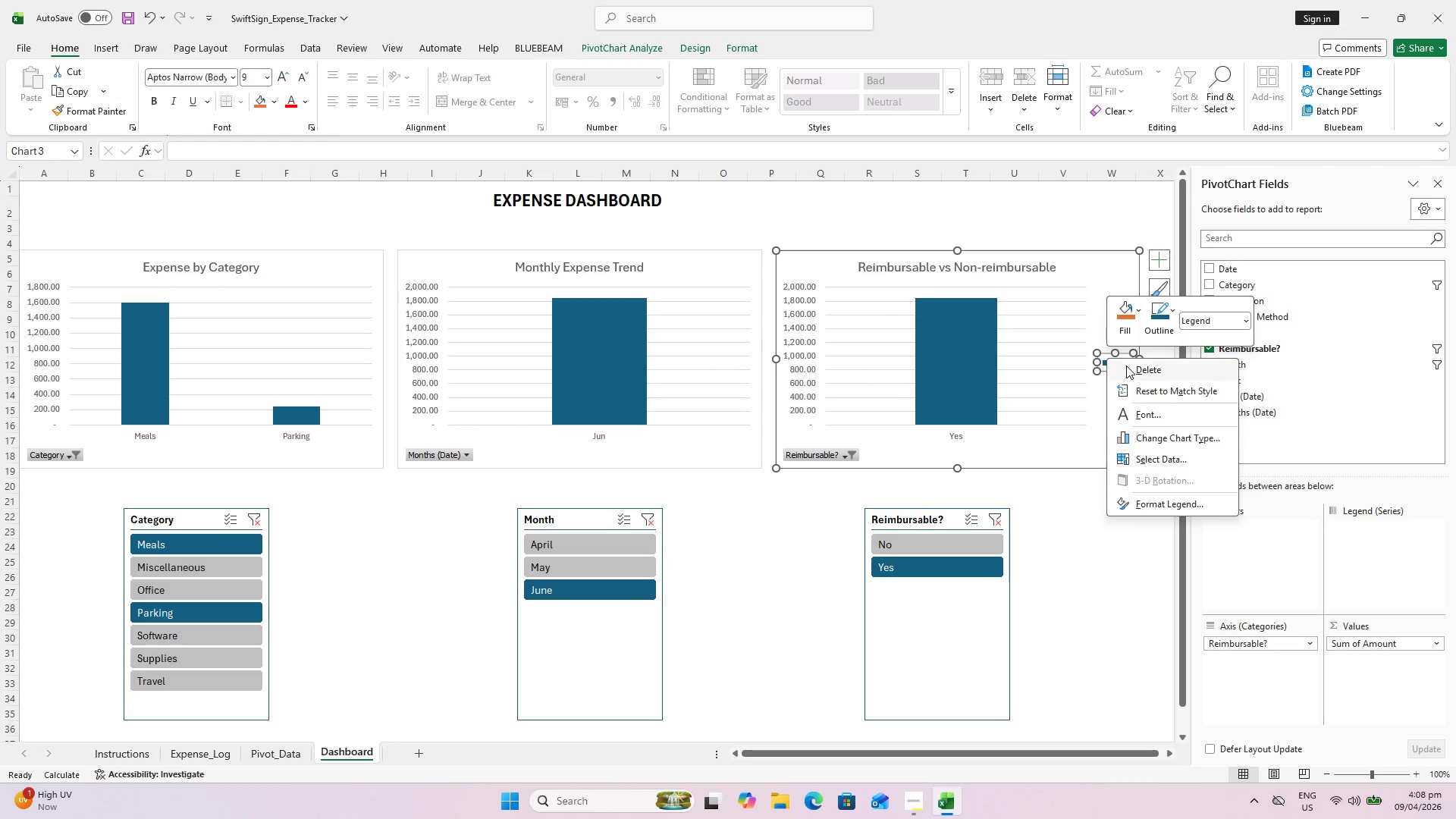 
left_click([1126, 366])
 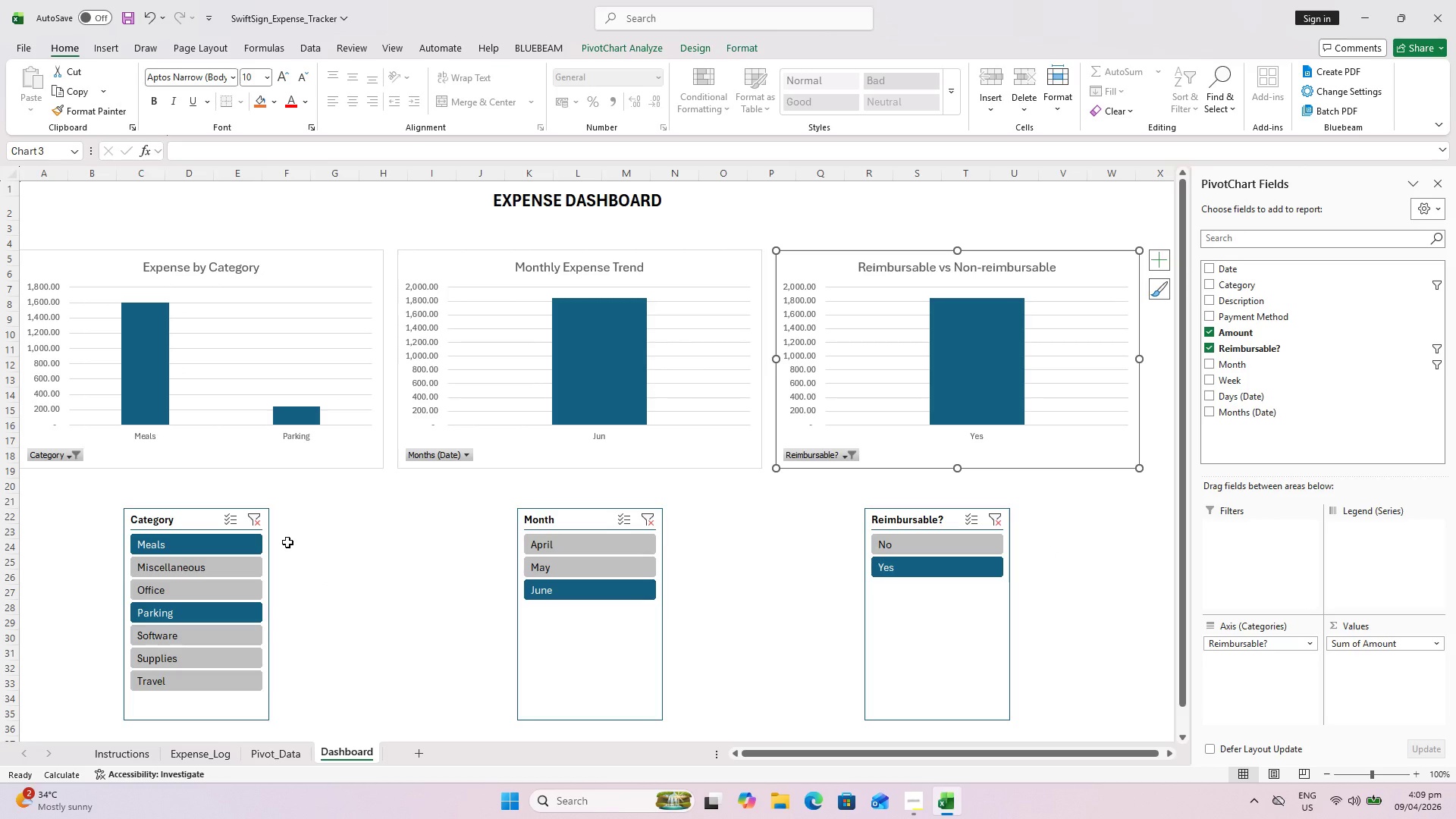 
wait(24.53)
 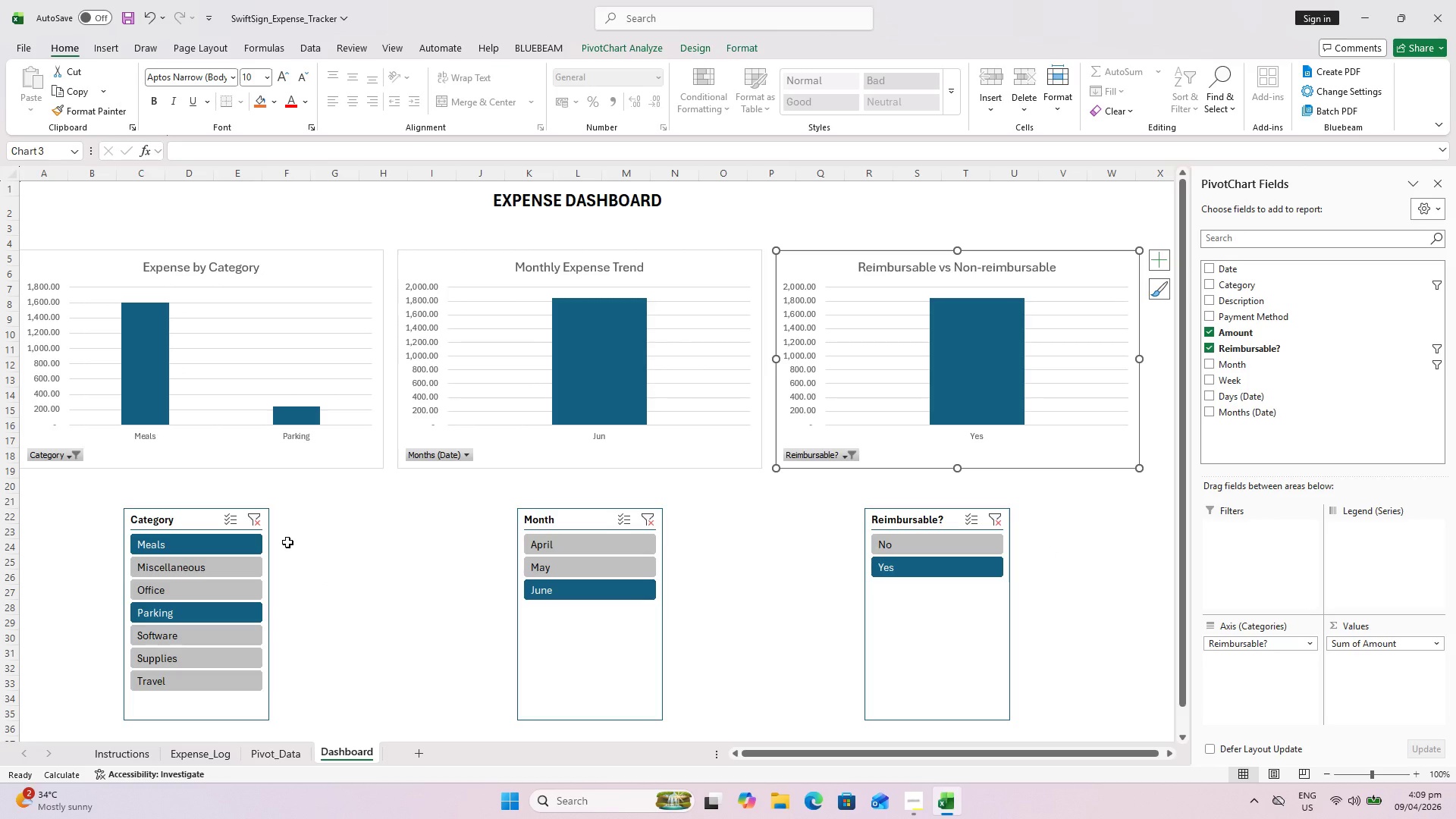 
key(Control+ControlLeft)
 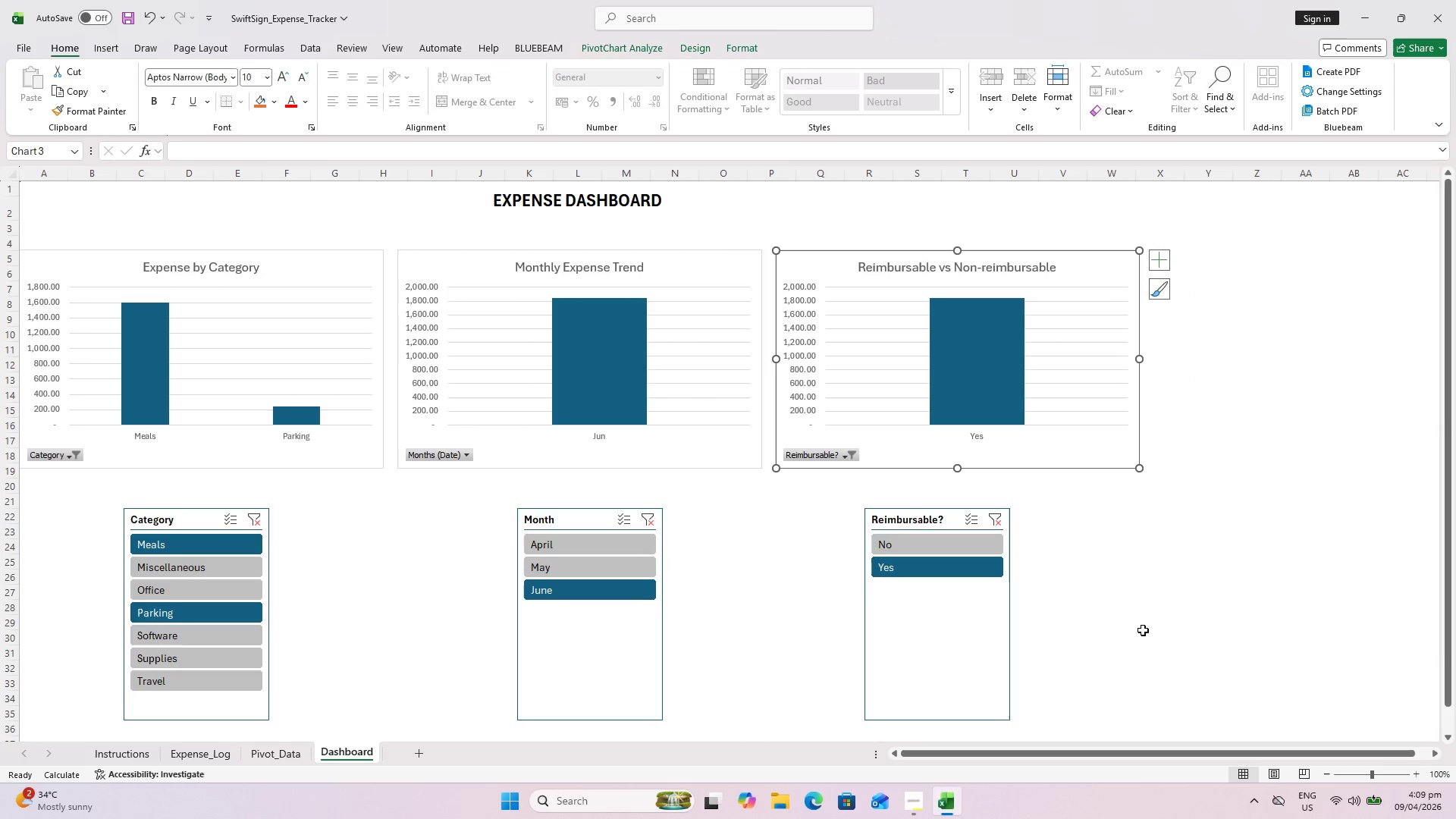 
wait(9.2)
 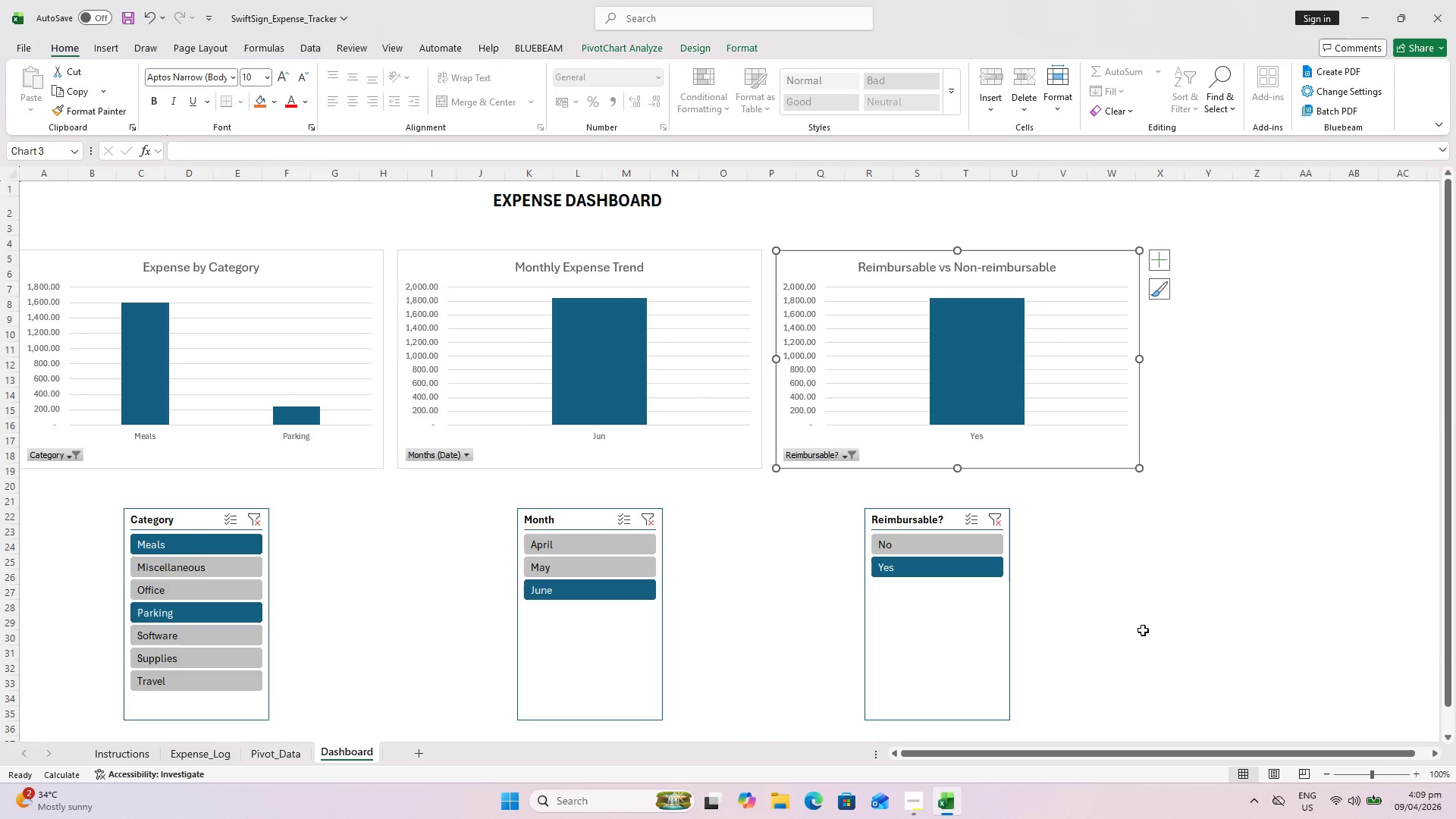 
left_click_drag(start_coordinate=[880, 260], to_coordinate=[924, 263])
 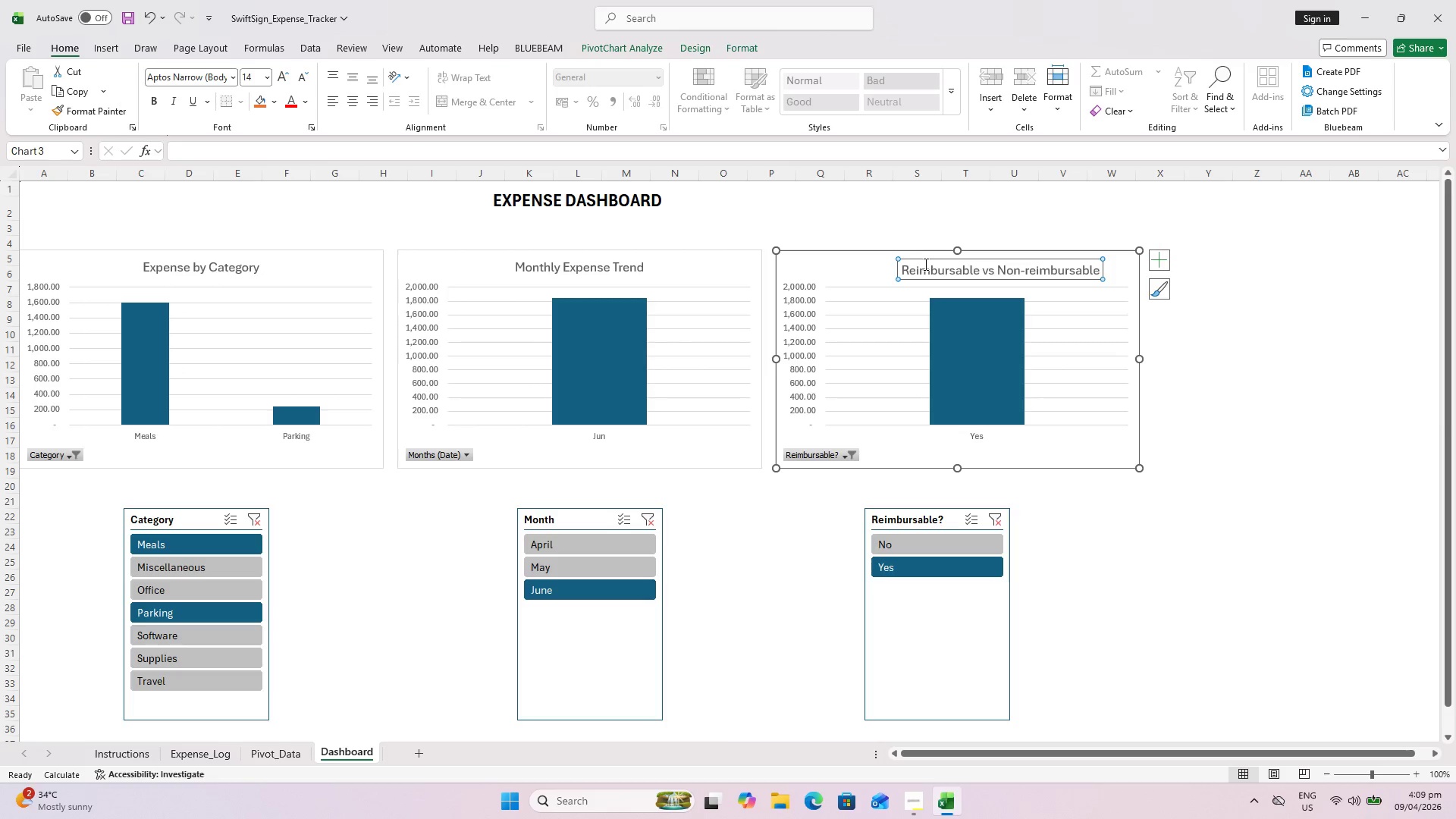 
key(Control+Z)
 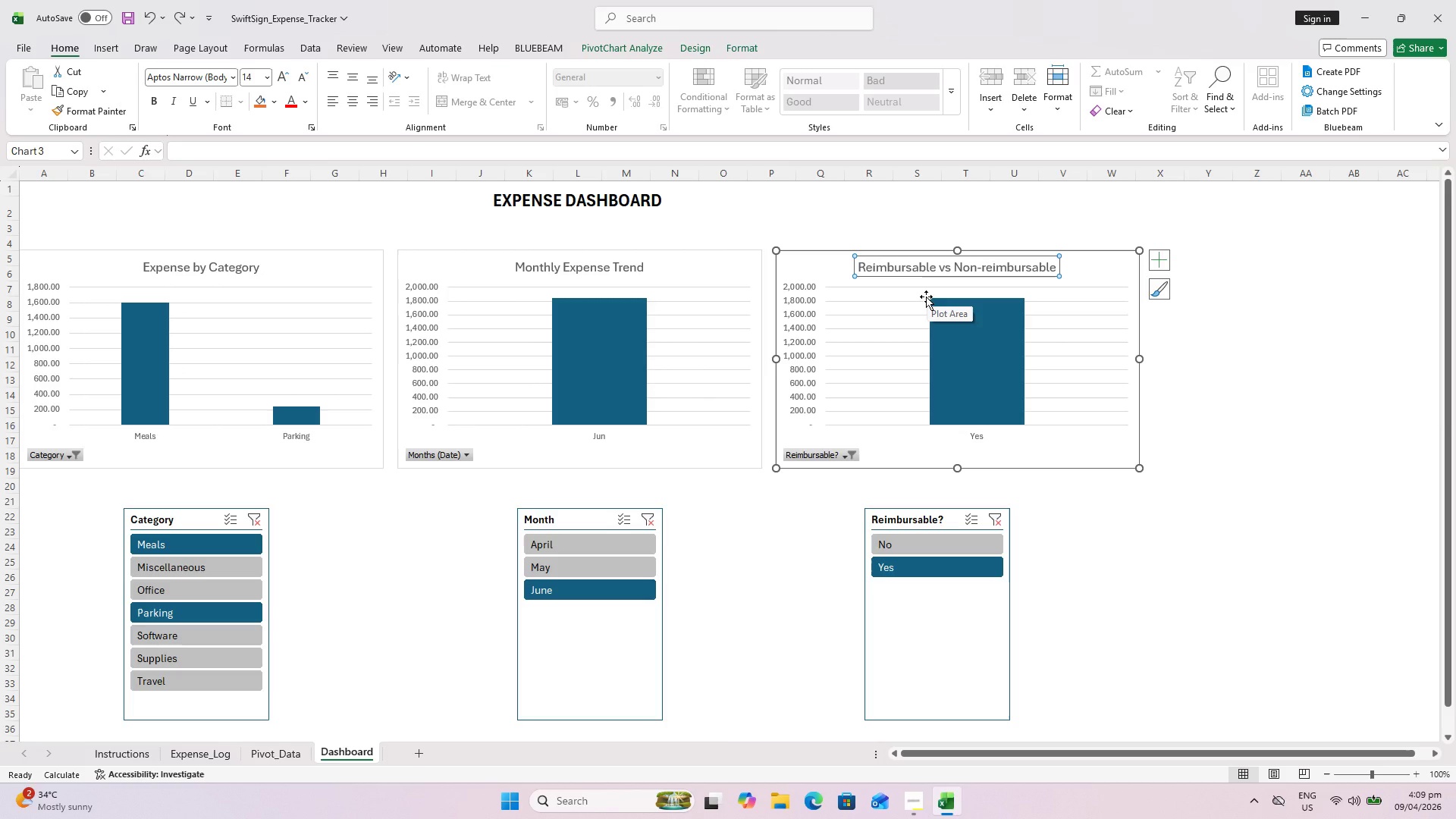 
wait(7.52)
 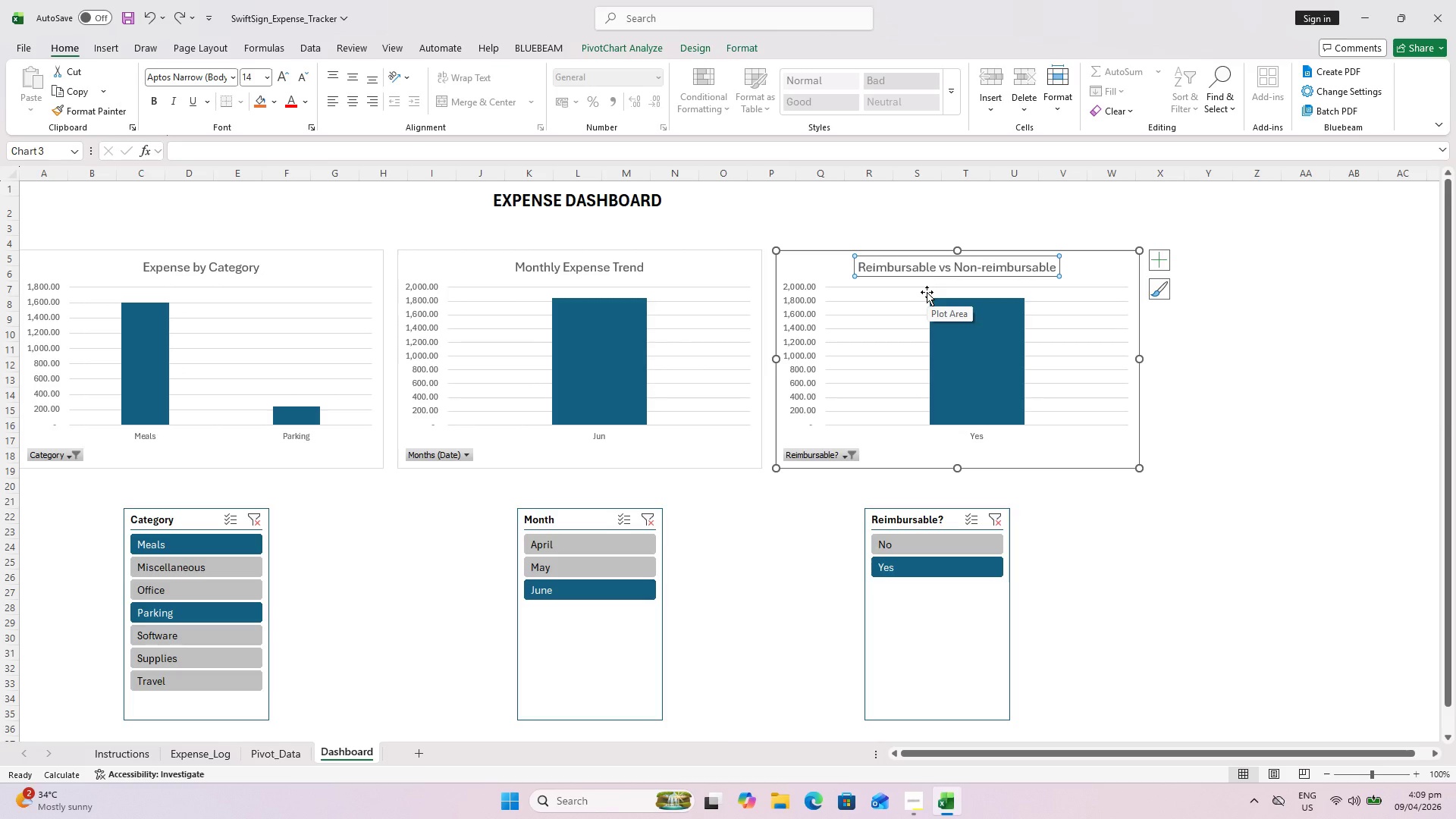 
left_click_drag(start_coordinate=[806, 269], to_coordinate=[873, 267])
 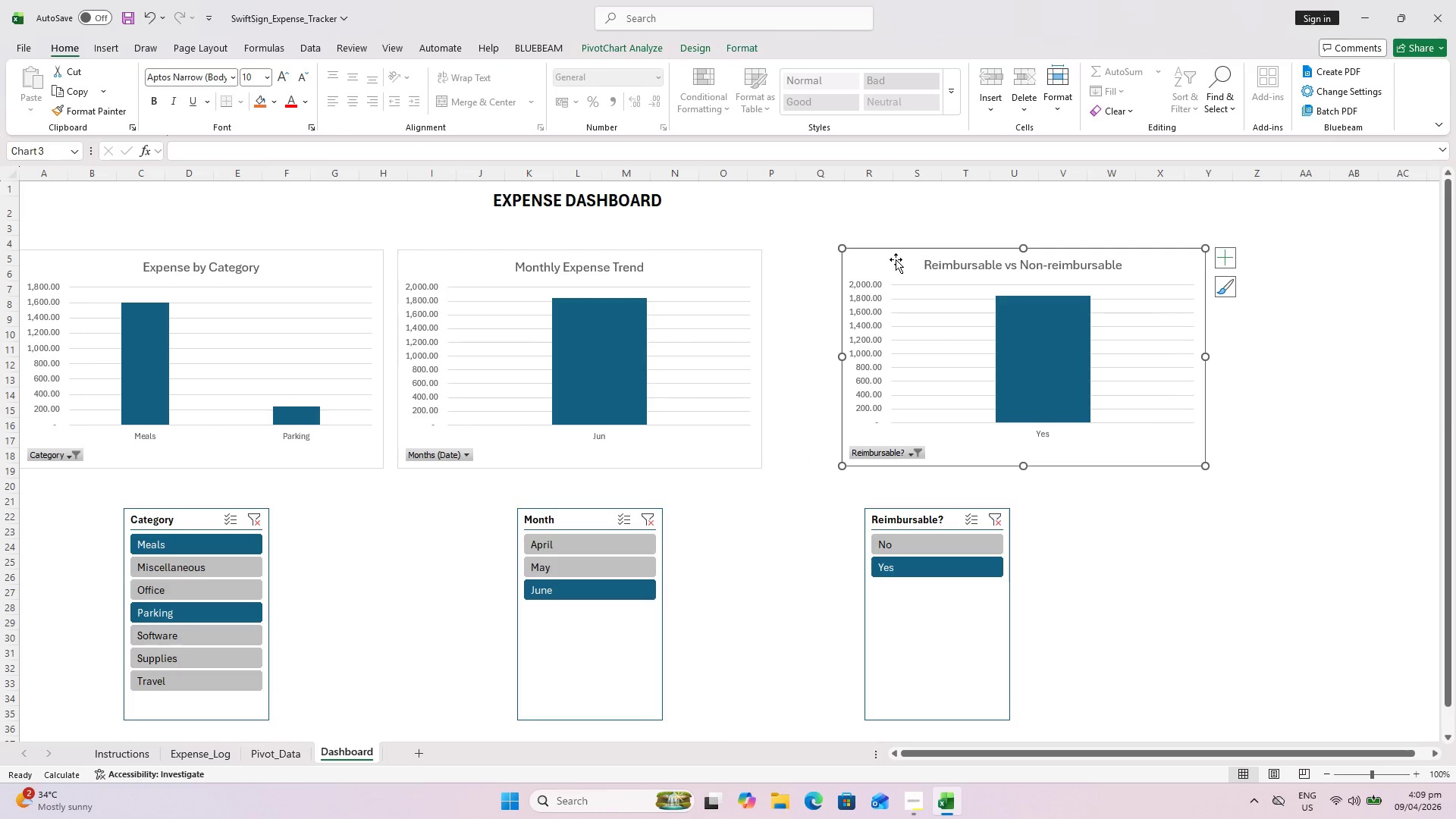 
left_click_drag(start_coordinate=[896, 259], to_coordinate=[902, 263])
 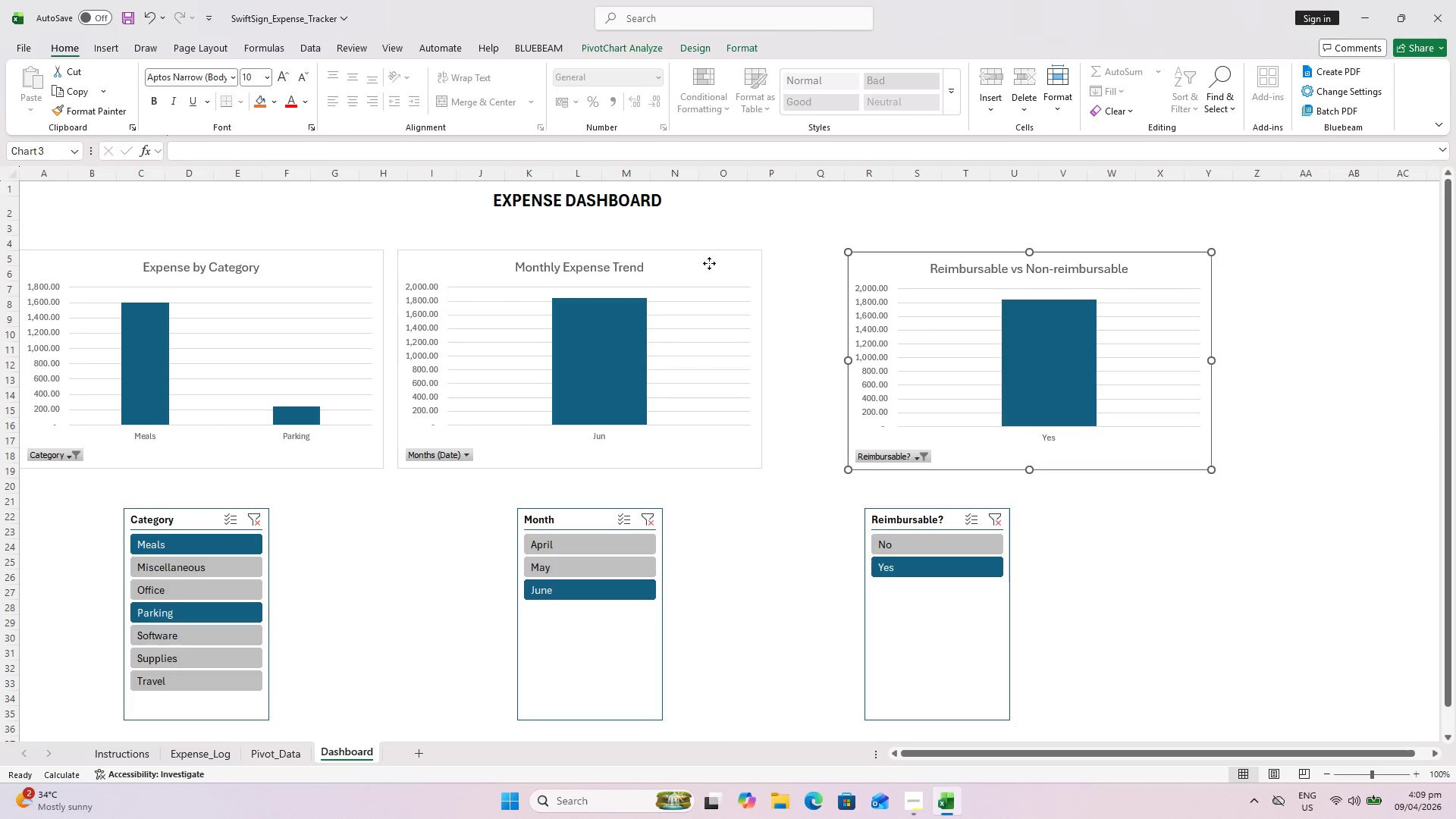 
left_click_drag(start_coordinate=[709, 263], to_coordinate=[733, 262])
 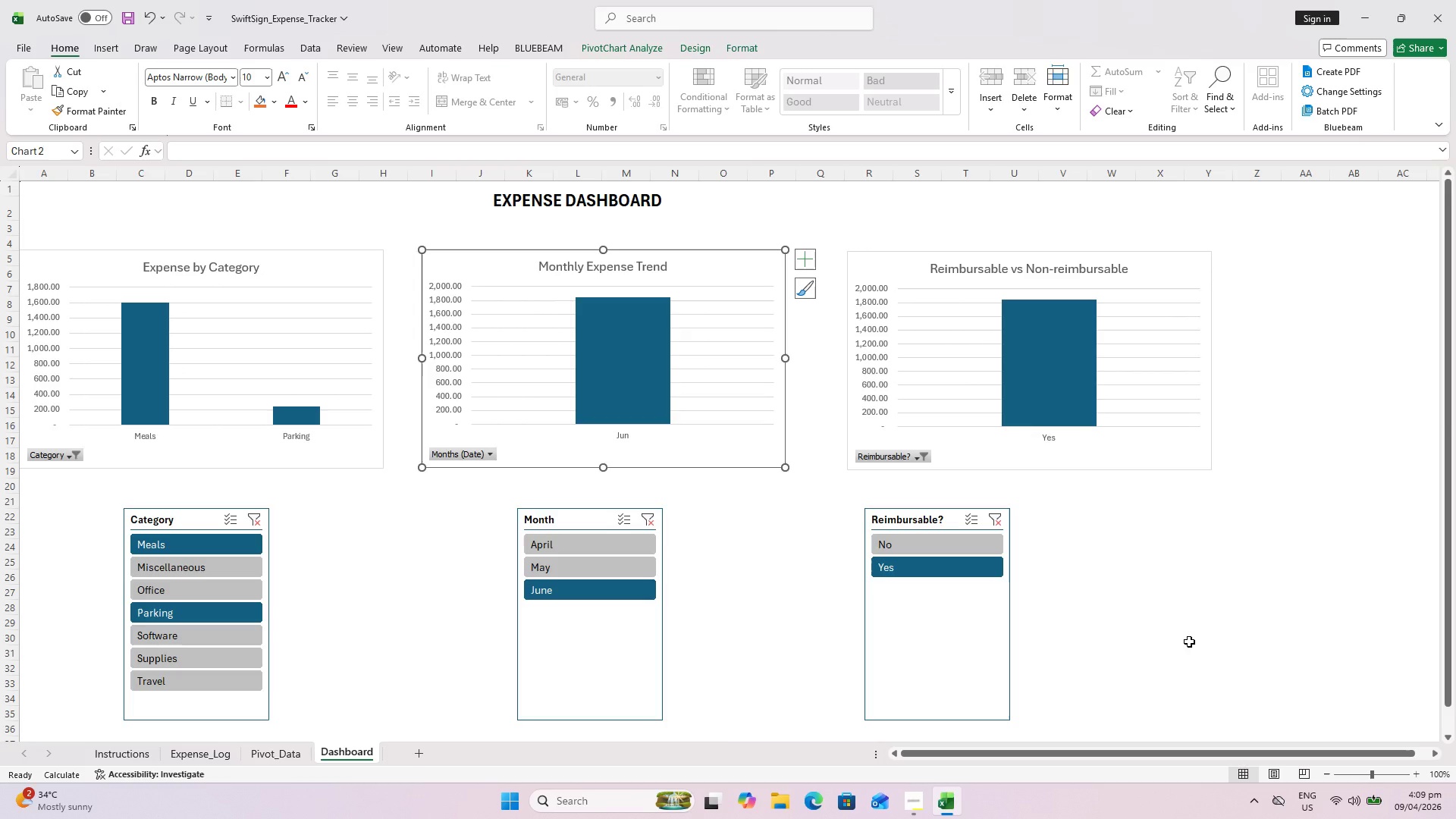 
left_click([1204, 610])
 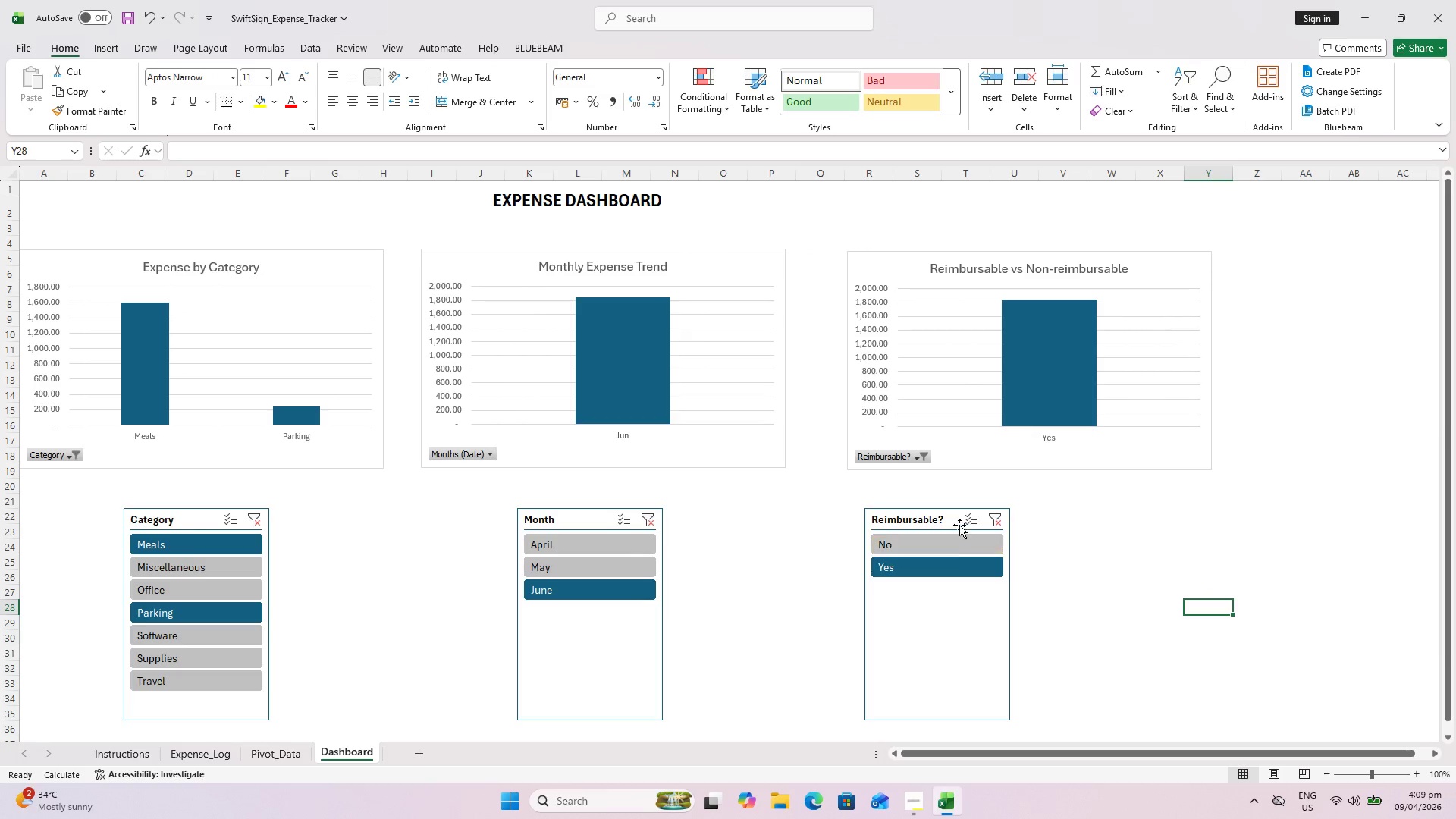 
left_click([946, 512])
 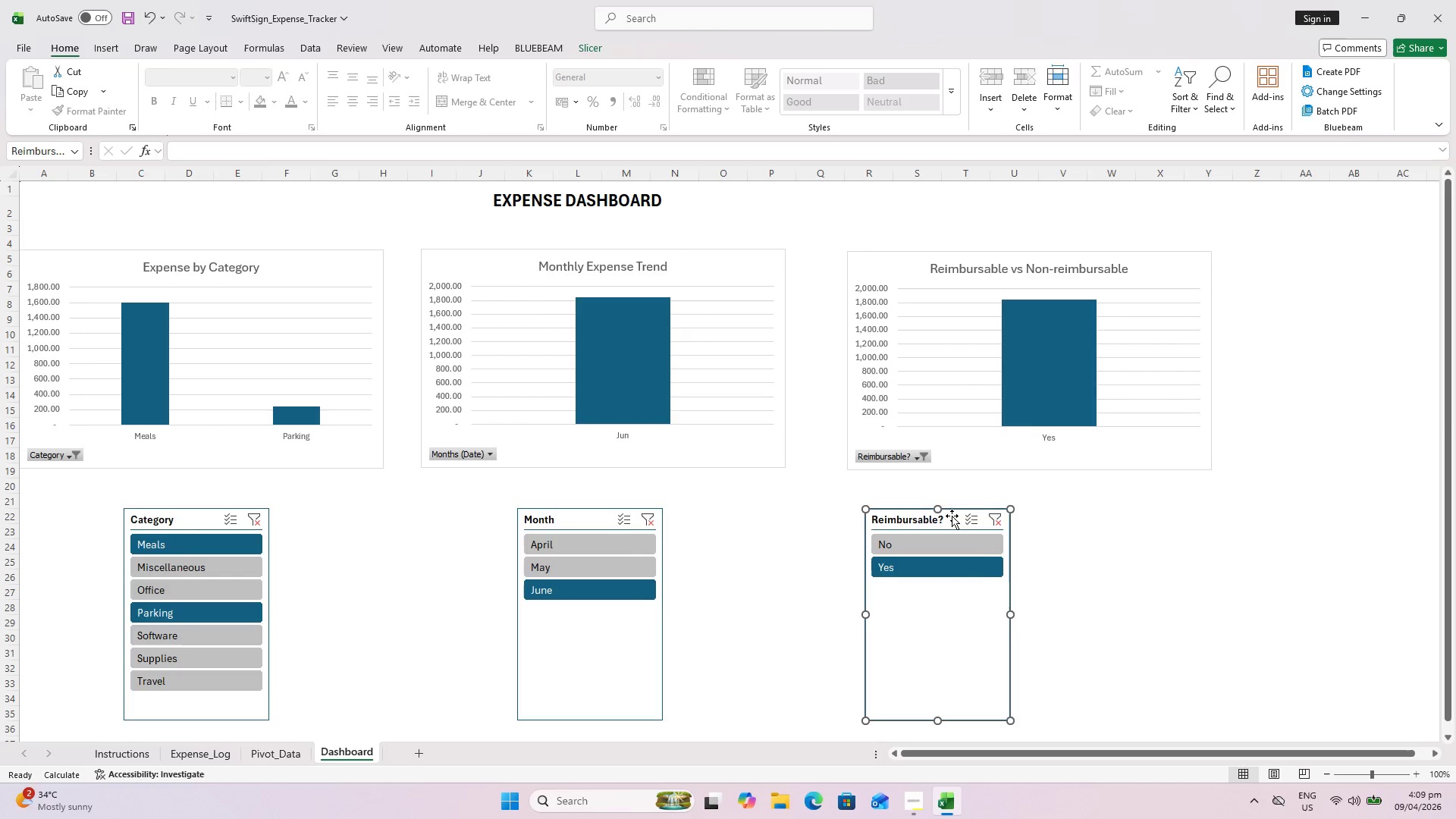 
left_click_drag(start_coordinate=[952, 516], to_coordinate=[1052, 509])
 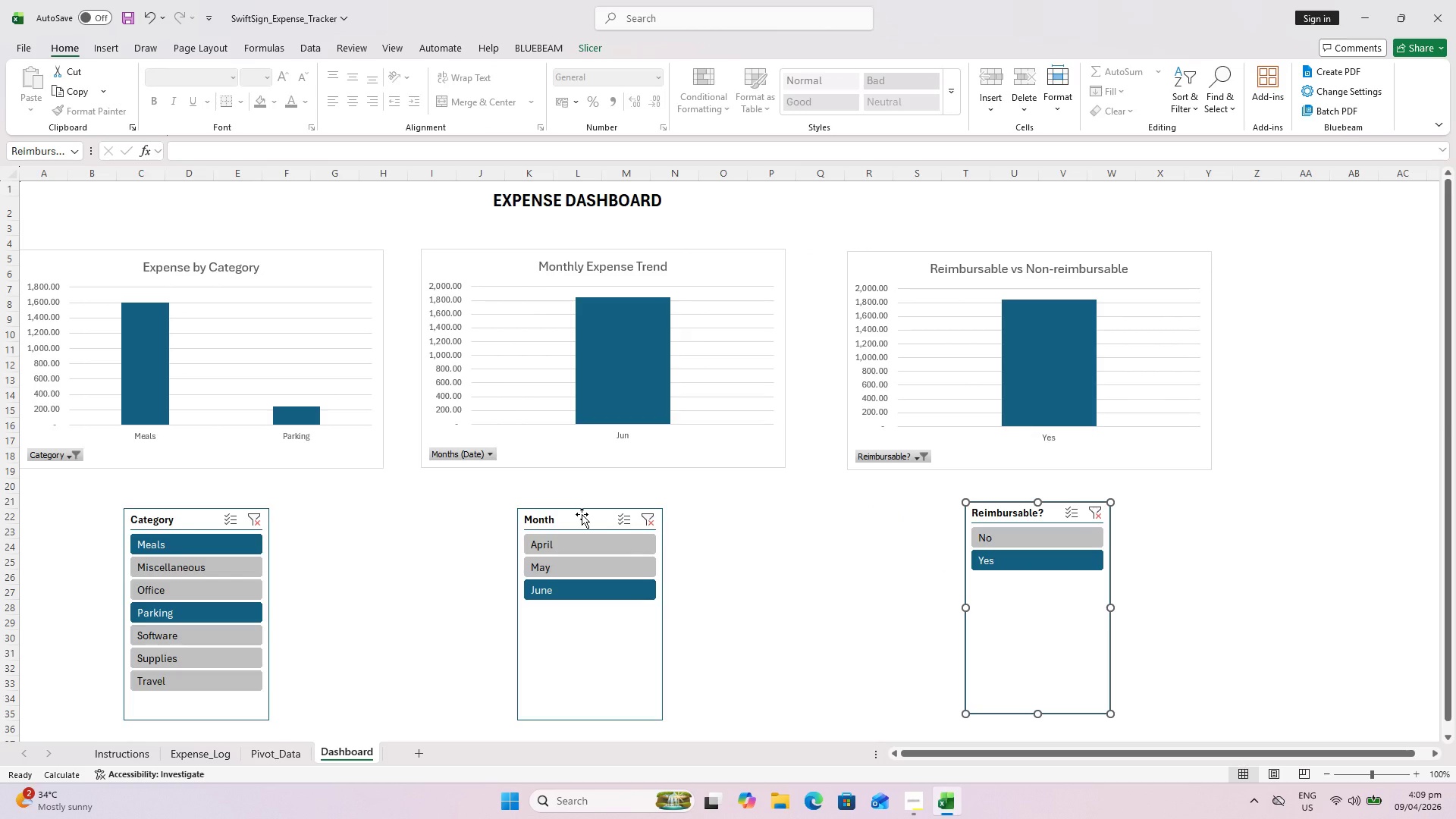 
left_click_drag(start_coordinate=[582, 514], to_coordinate=[588, 515])
 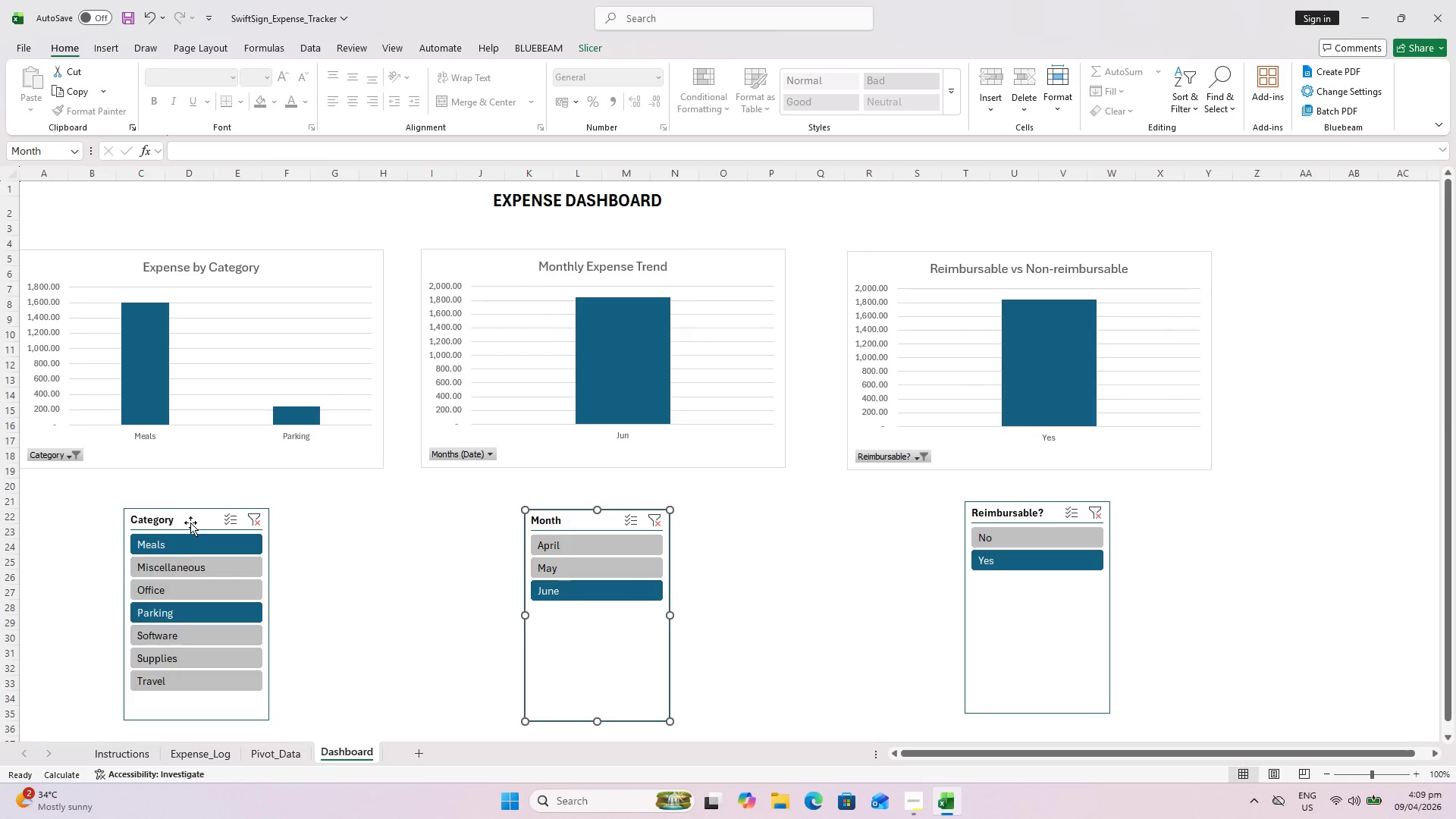 
left_click_drag(start_coordinate=[187, 516], to_coordinate=[193, 516])
 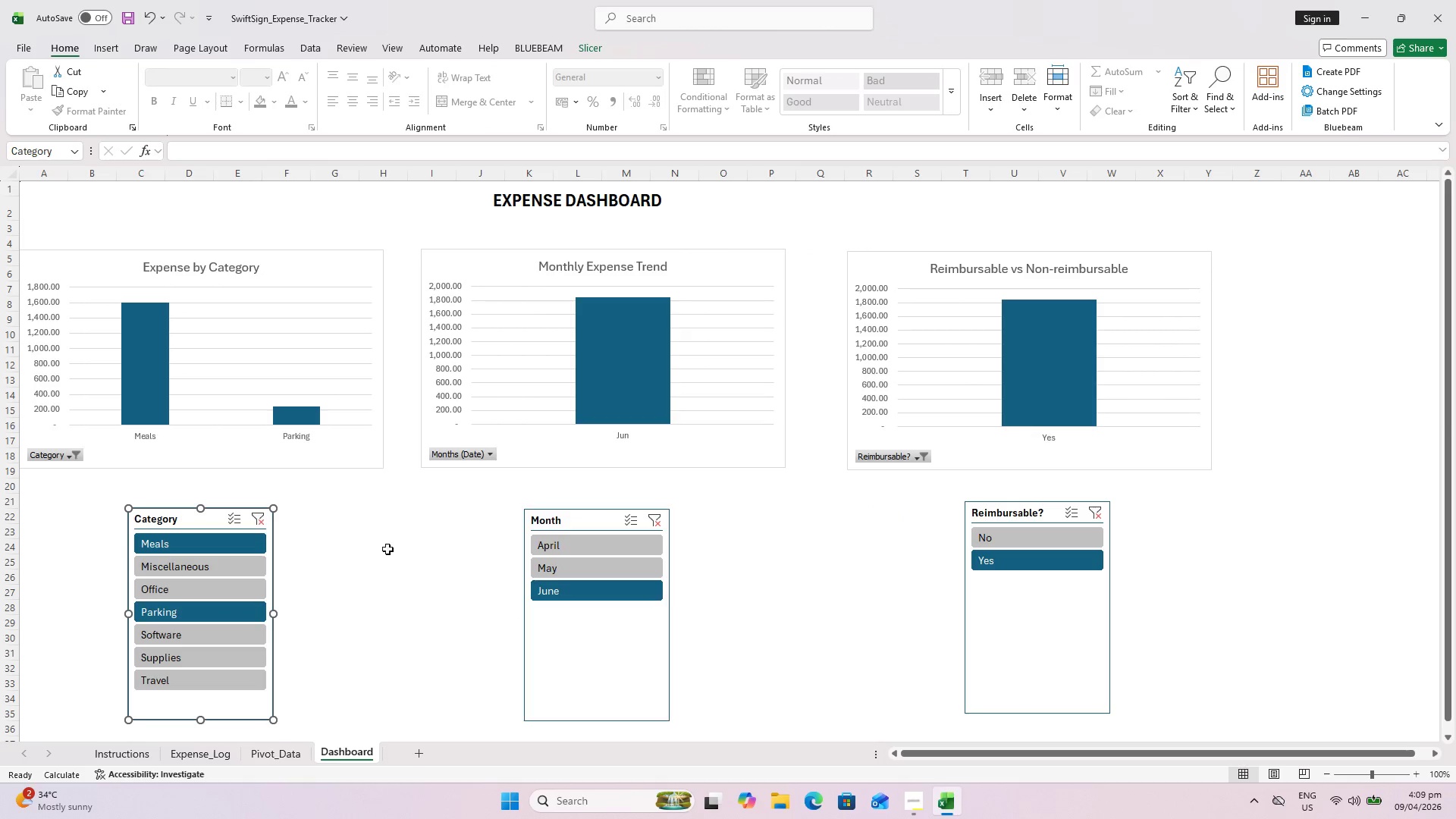 
hold_key(key=ControlLeft, duration=1.5)
left_click([571, 513])
 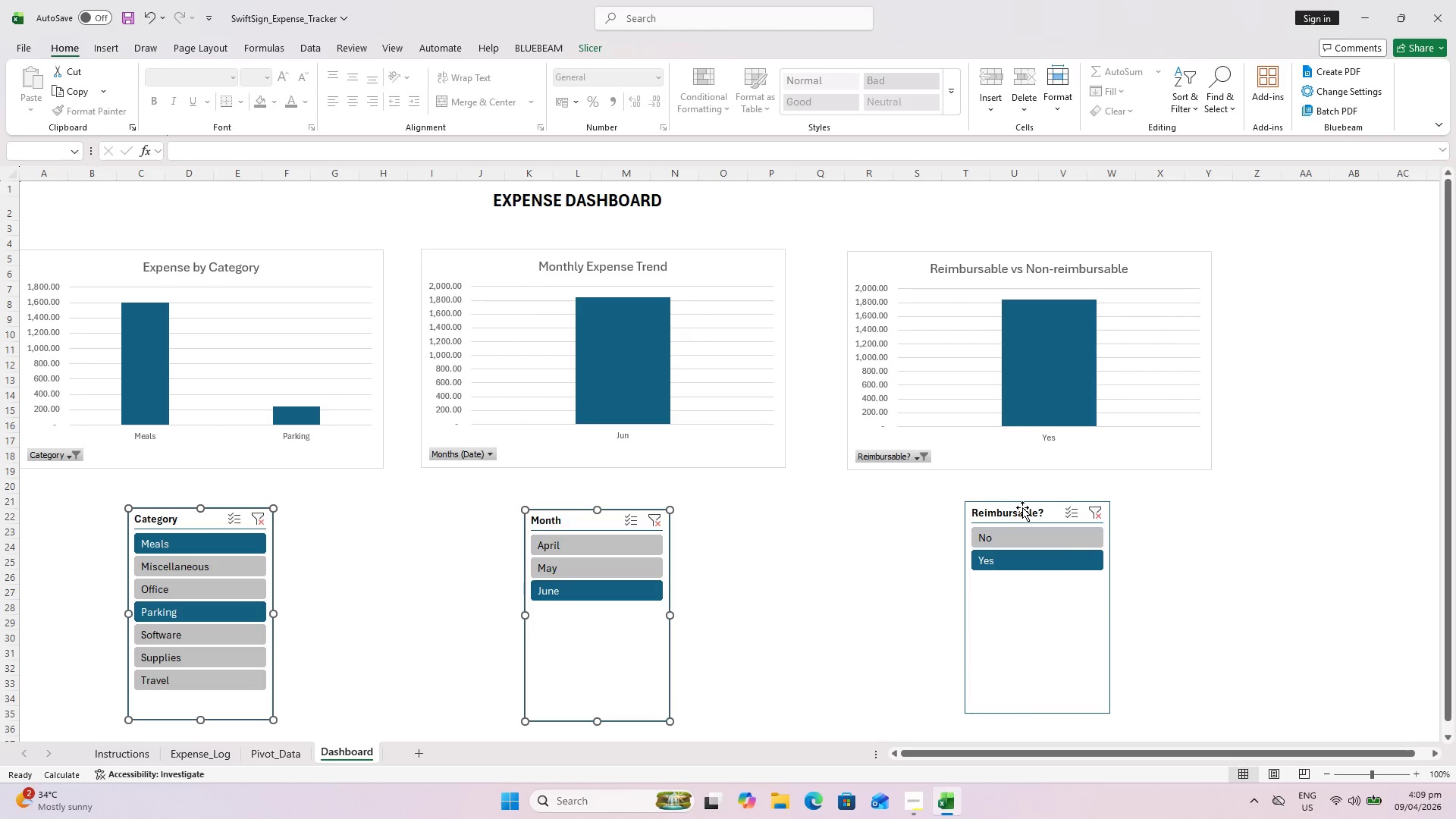 
key(Control+ControlLeft)
 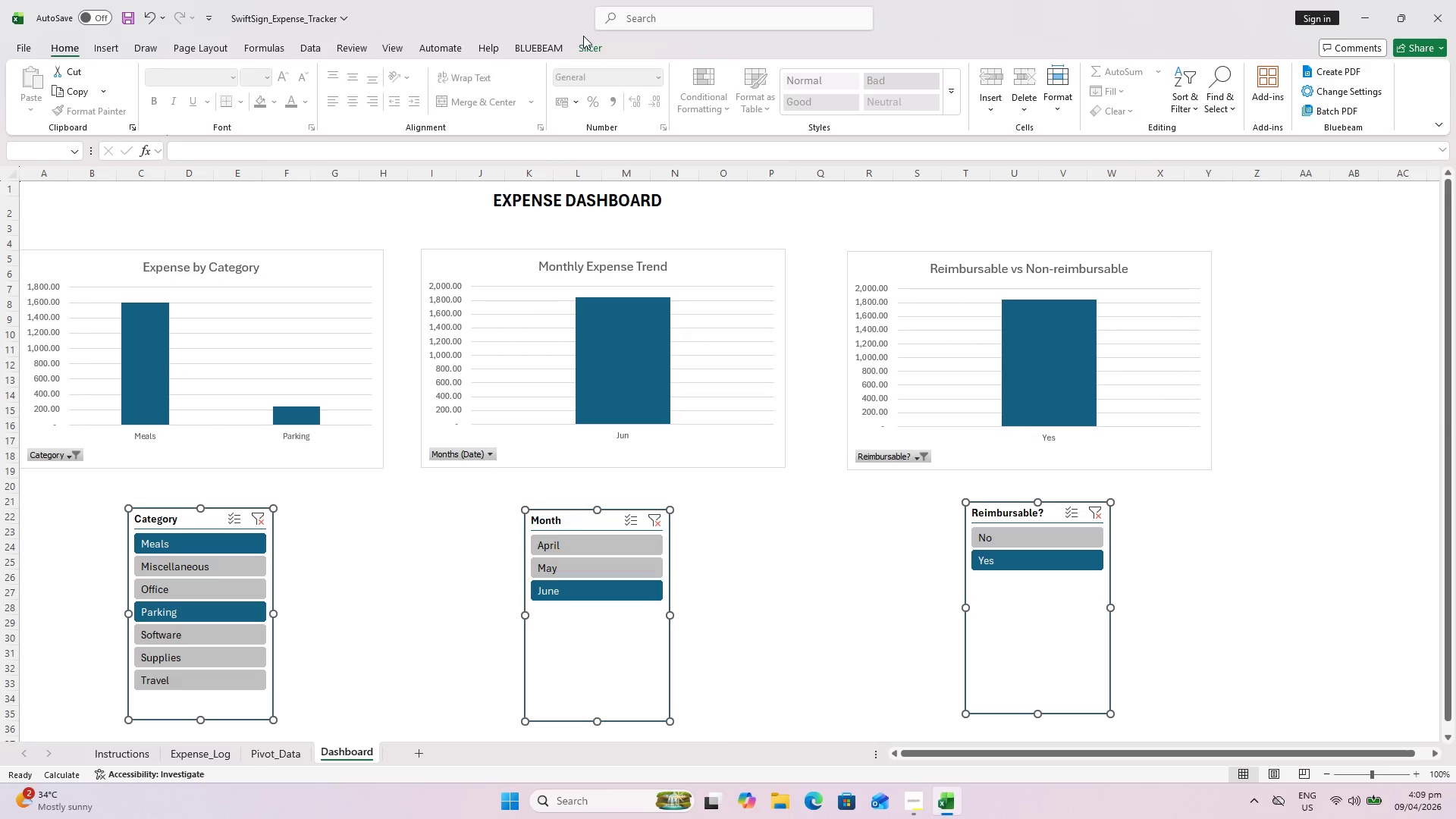 
left_click([585, 42])
 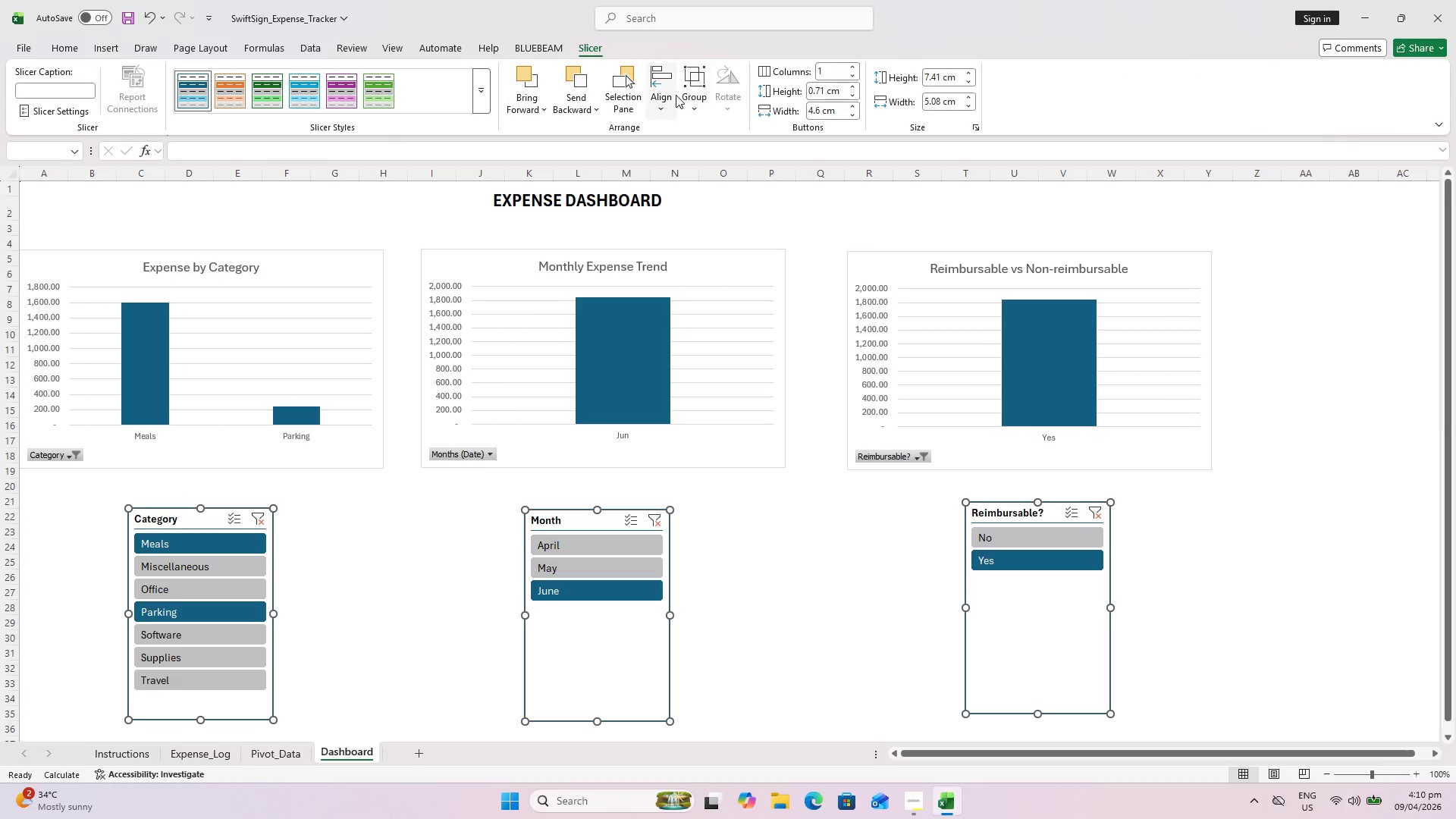 
left_click([670, 93])
 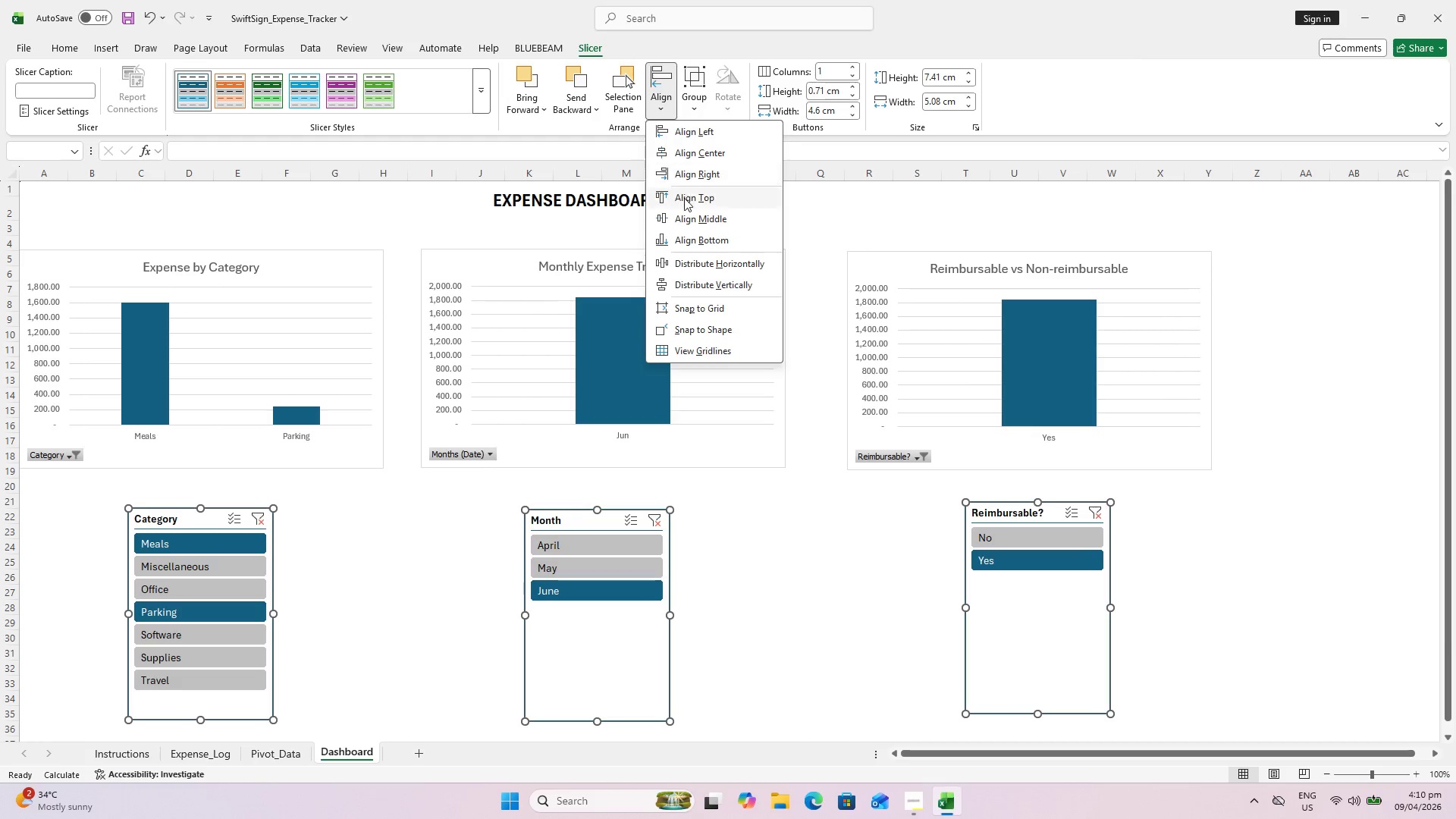 
left_click([686, 200])
 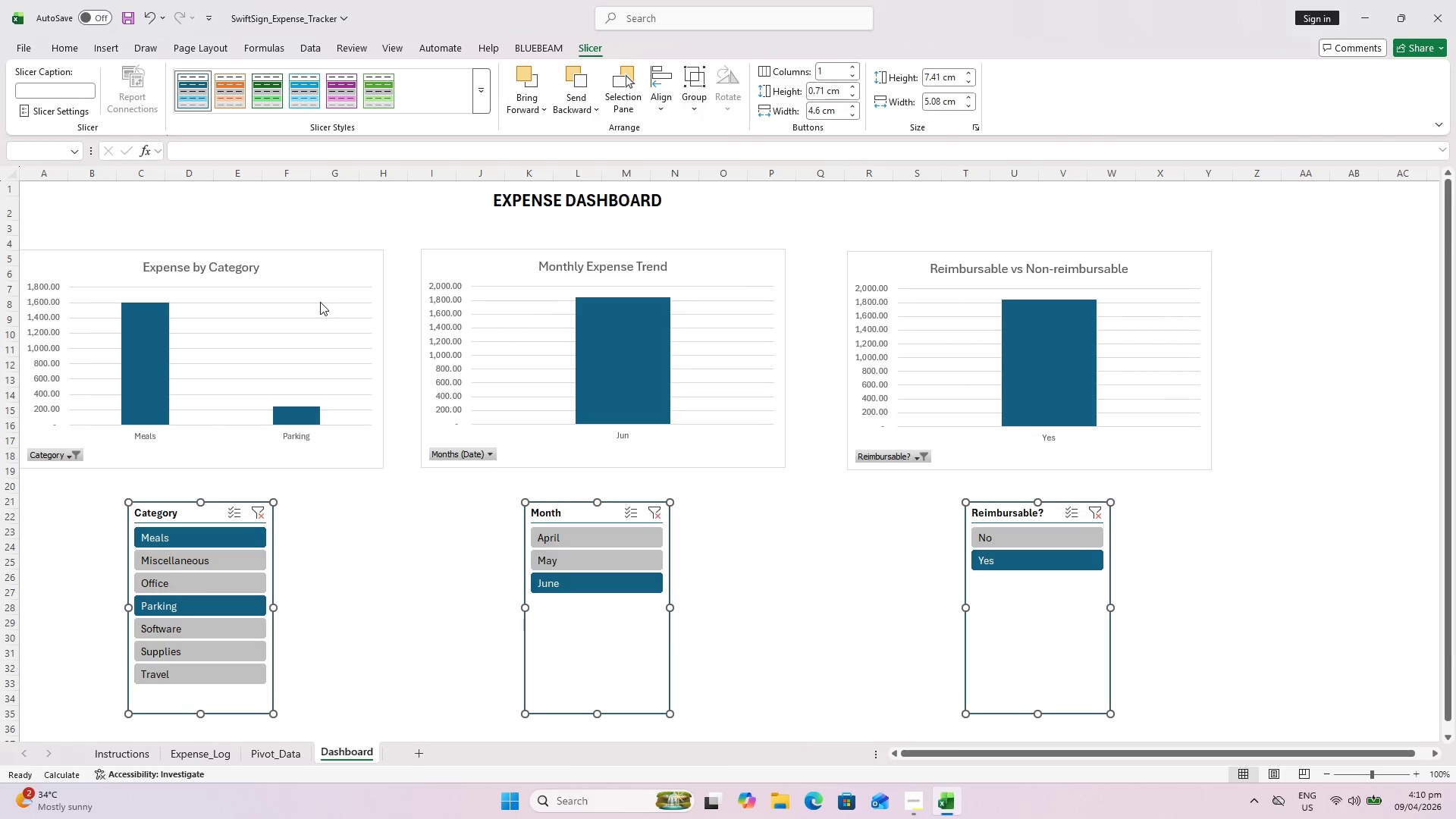 
left_click([320, 302])
 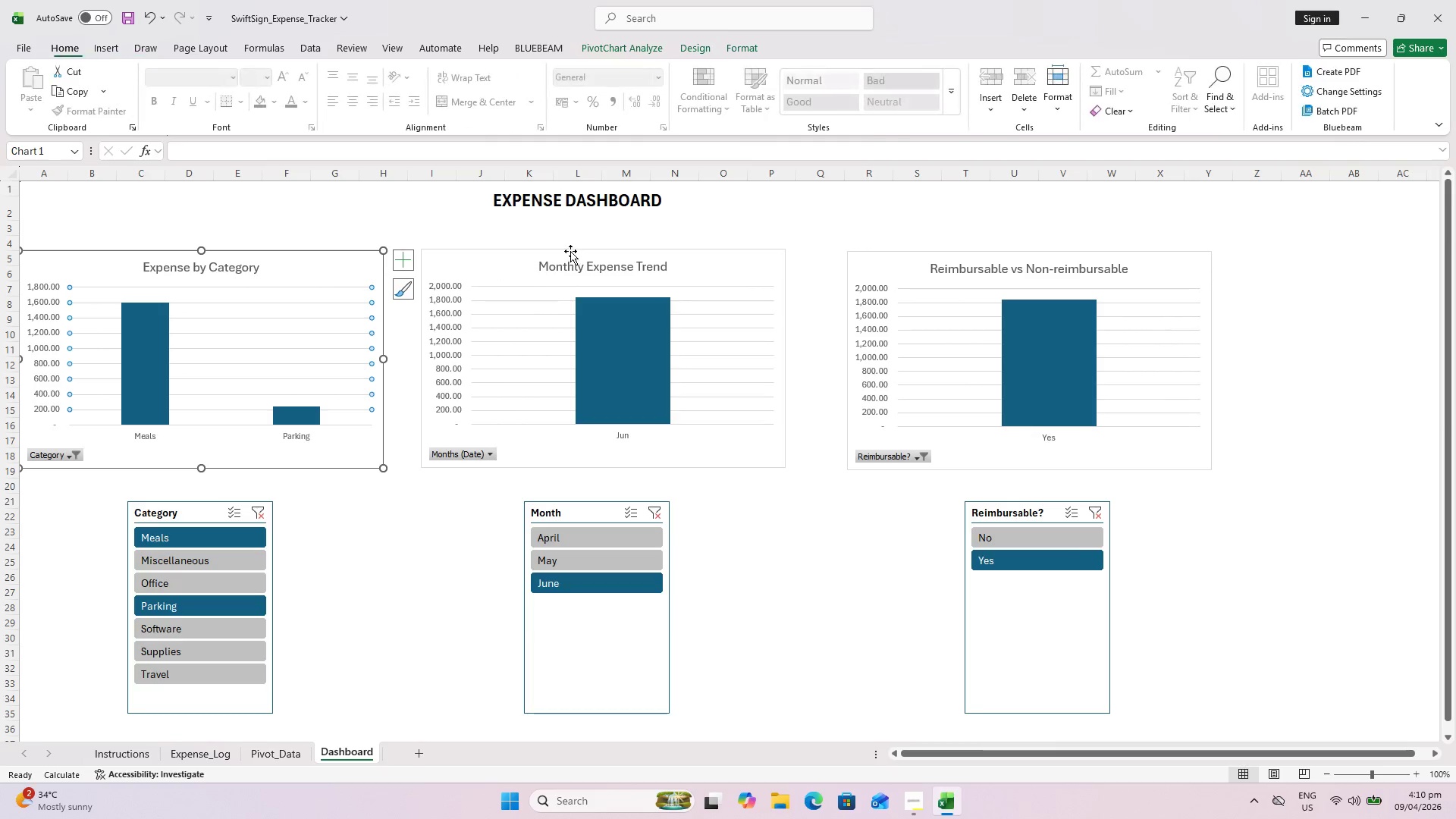 
key(Control+ControlLeft)
 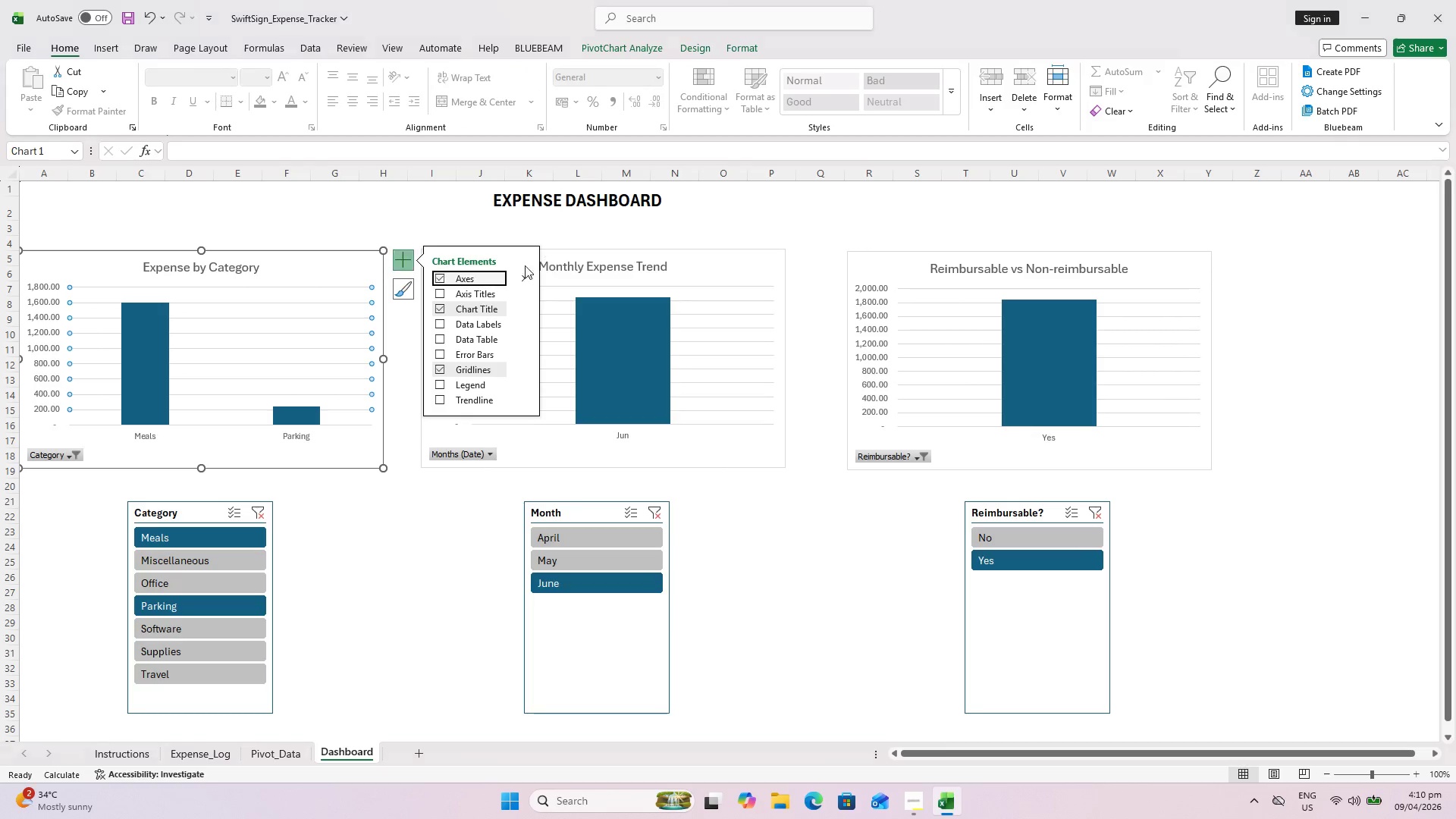 
hold_key(key=ControlLeft, duration=1.5)
left_click([747, 259])
 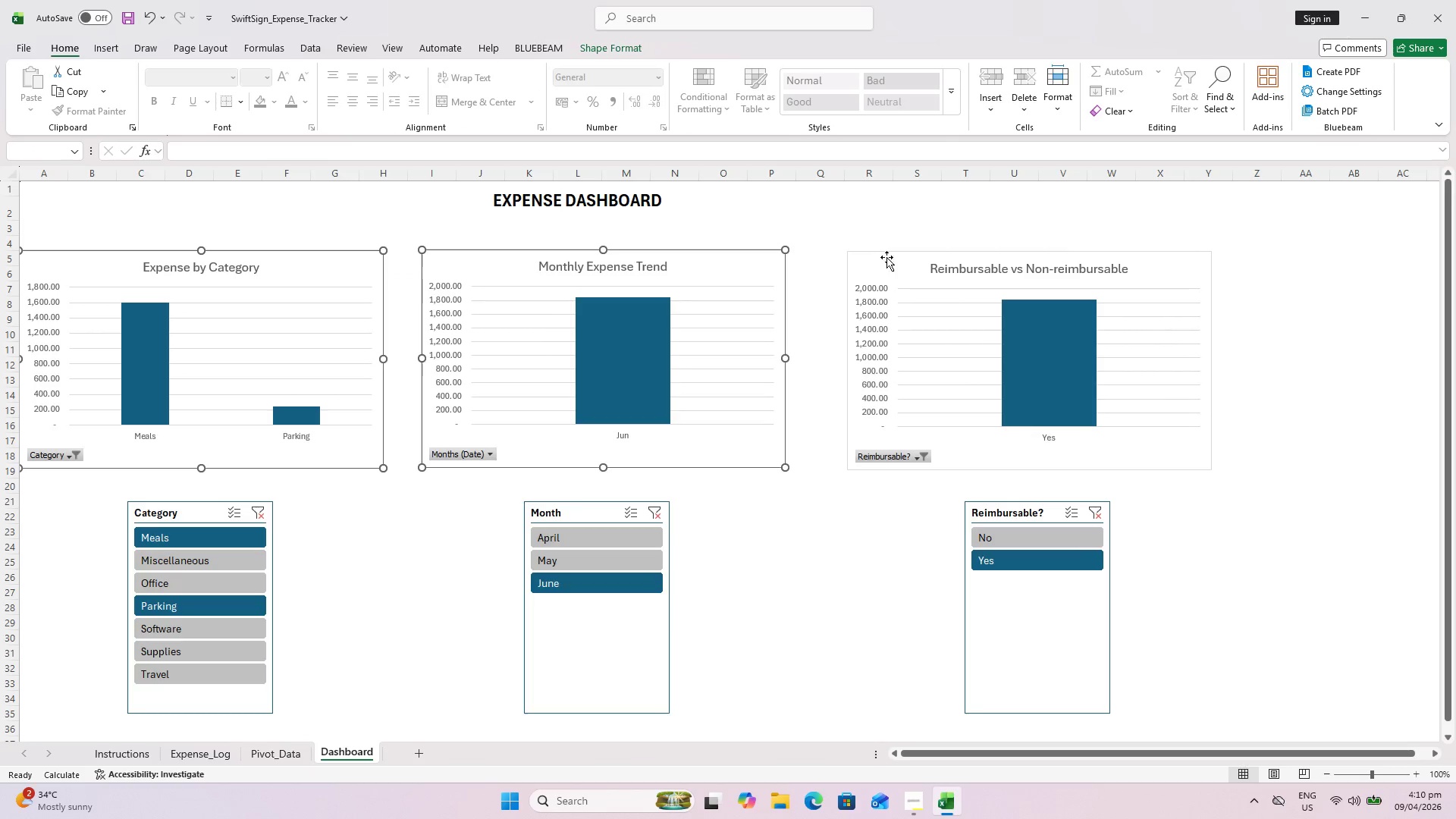 
left_click([886, 257])
 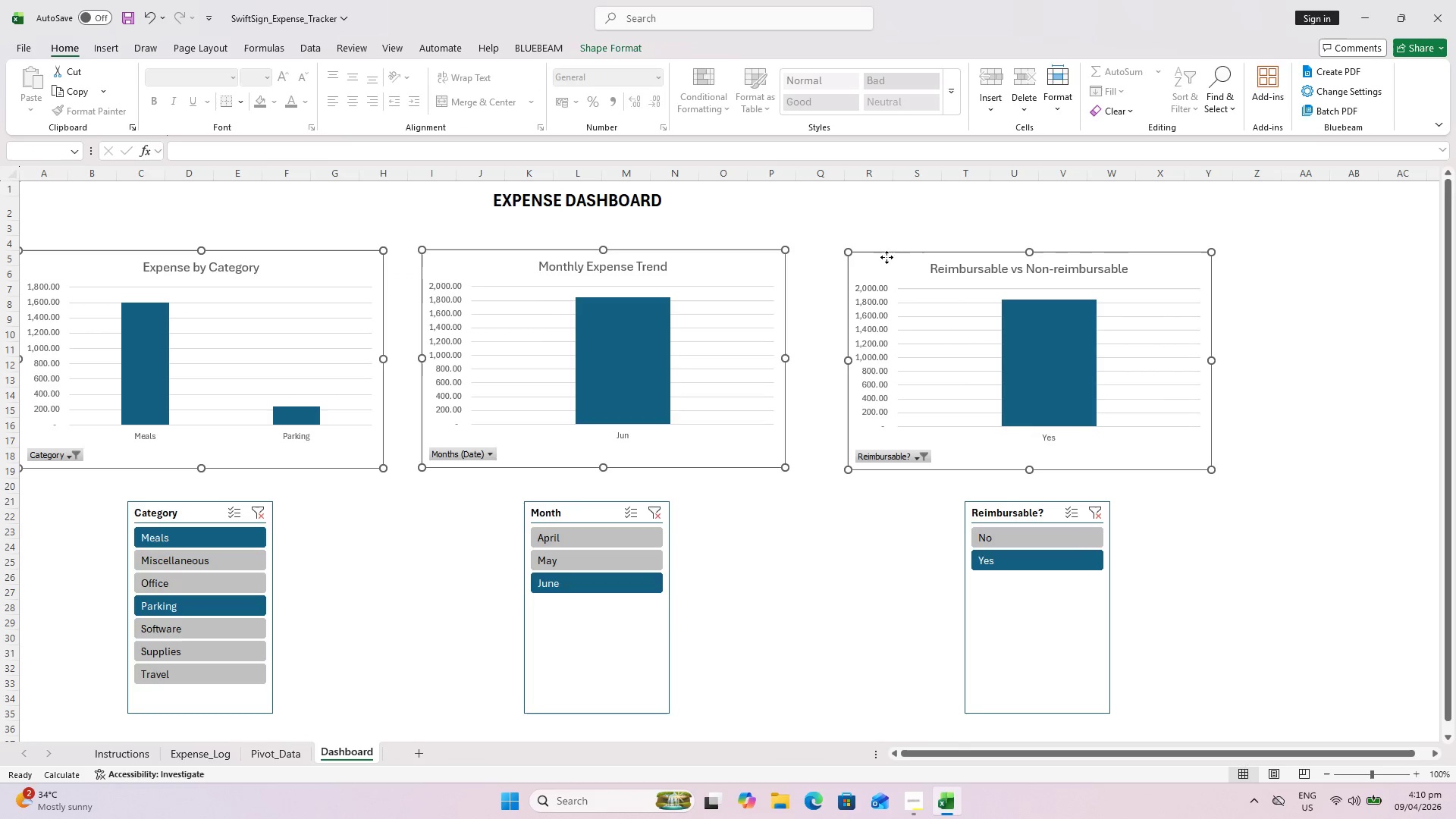 
key(Control+ControlLeft)
 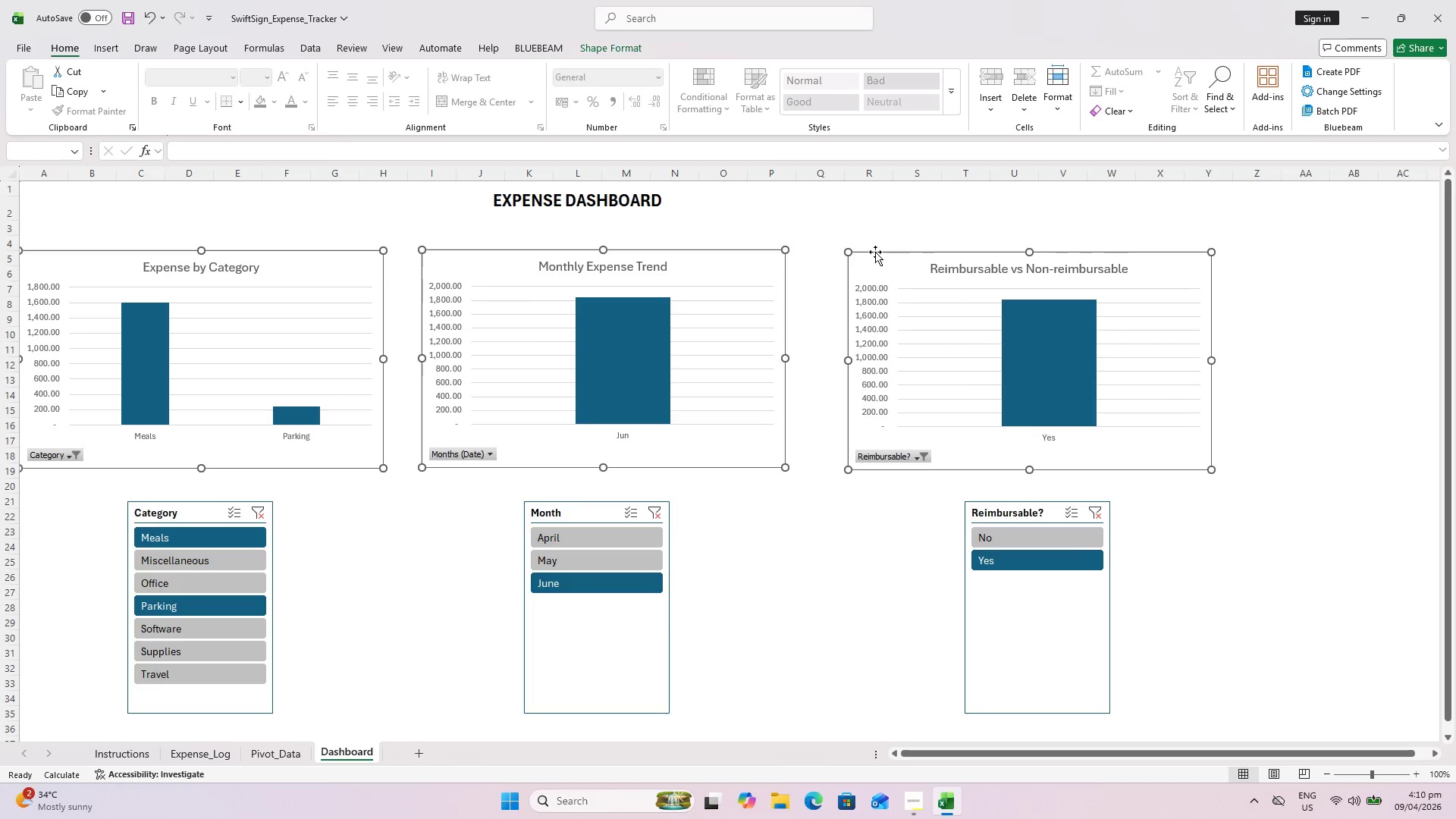 
key(Control+ControlLeft)
 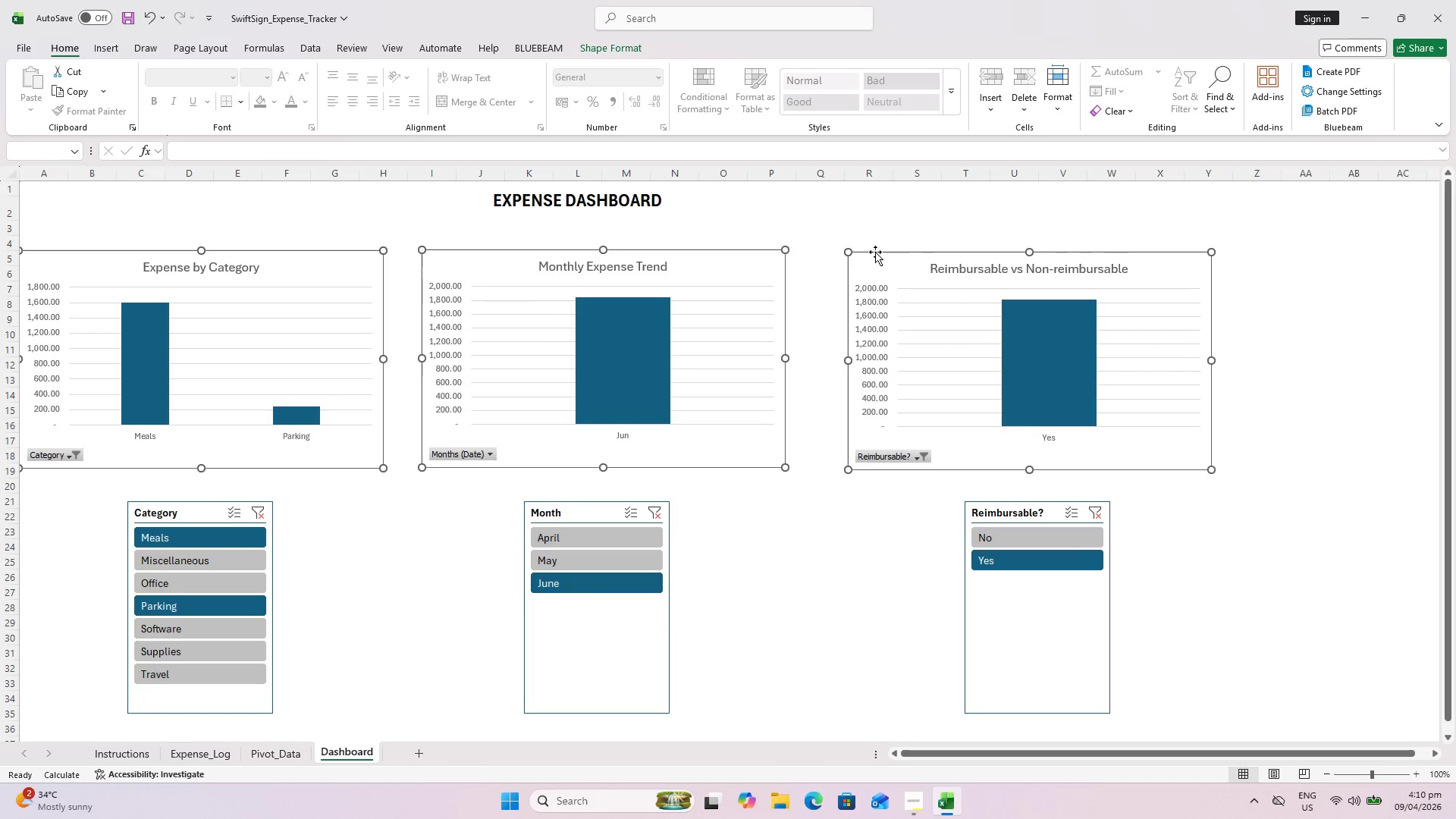 
key(Control+ControlLeft)
 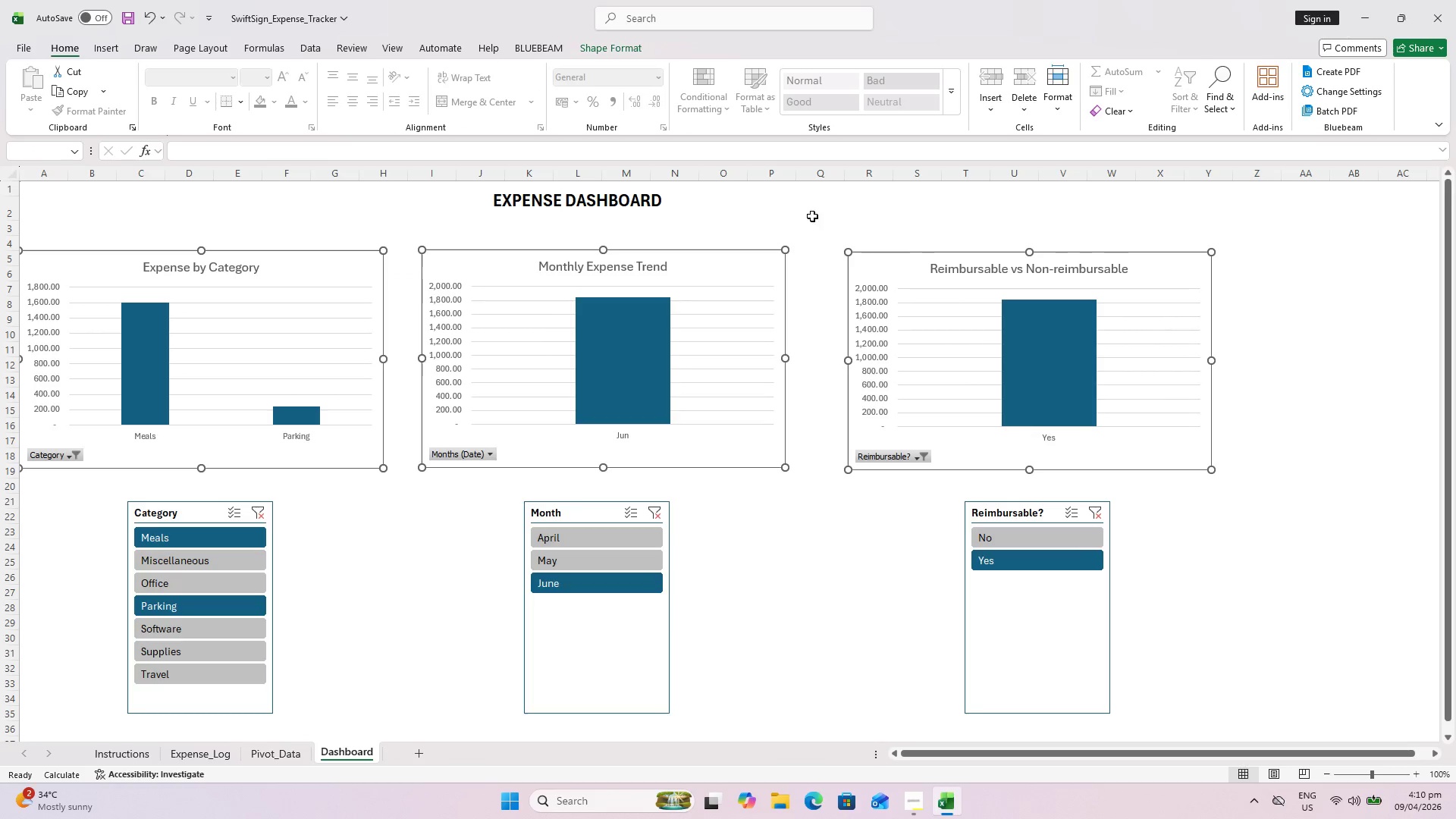 
key(Control+ControlLeft)
 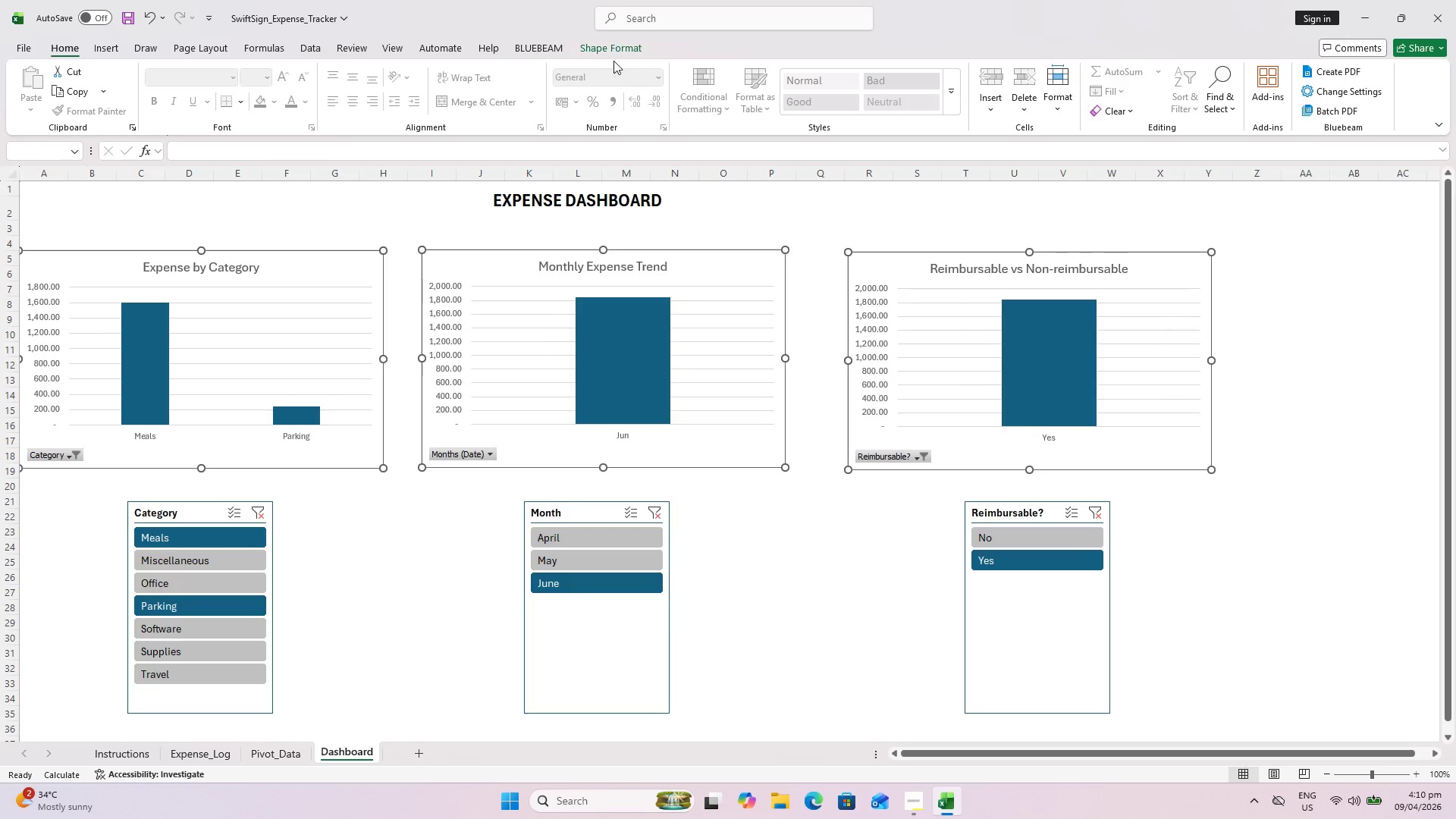 
left_click([607, 51])
 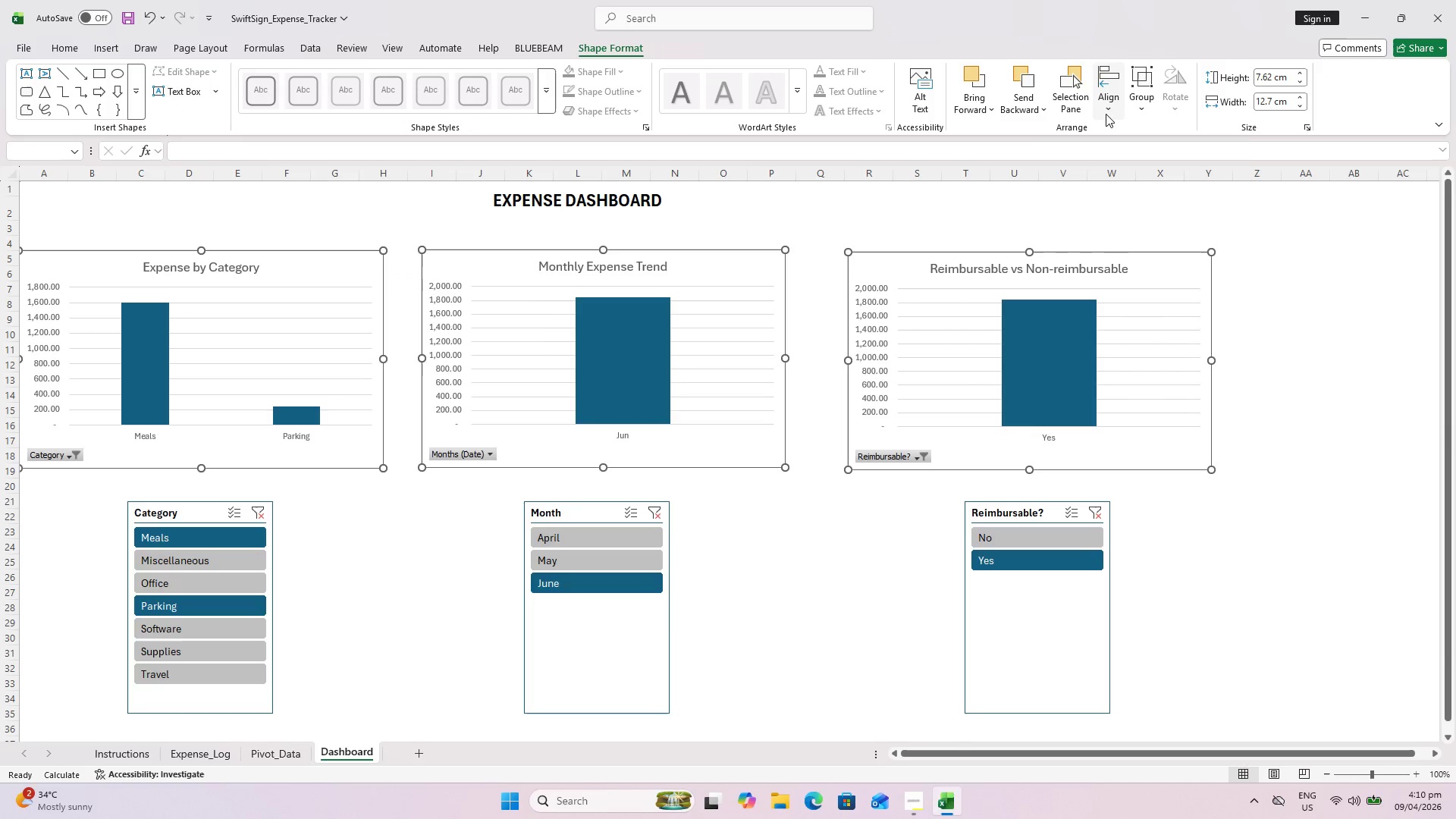 
left_click([1104, 115])
 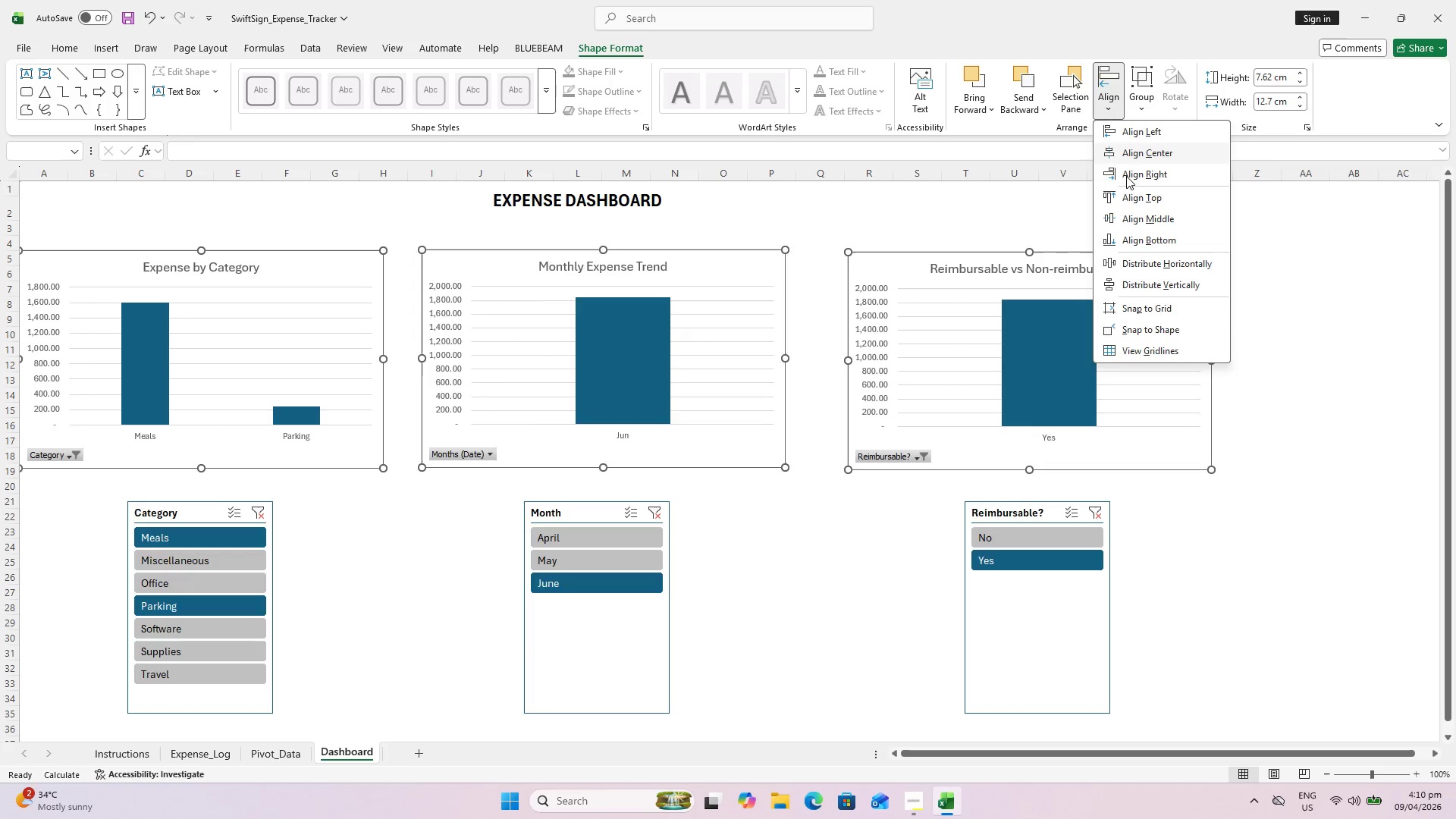 
left_click([1130, 205])
 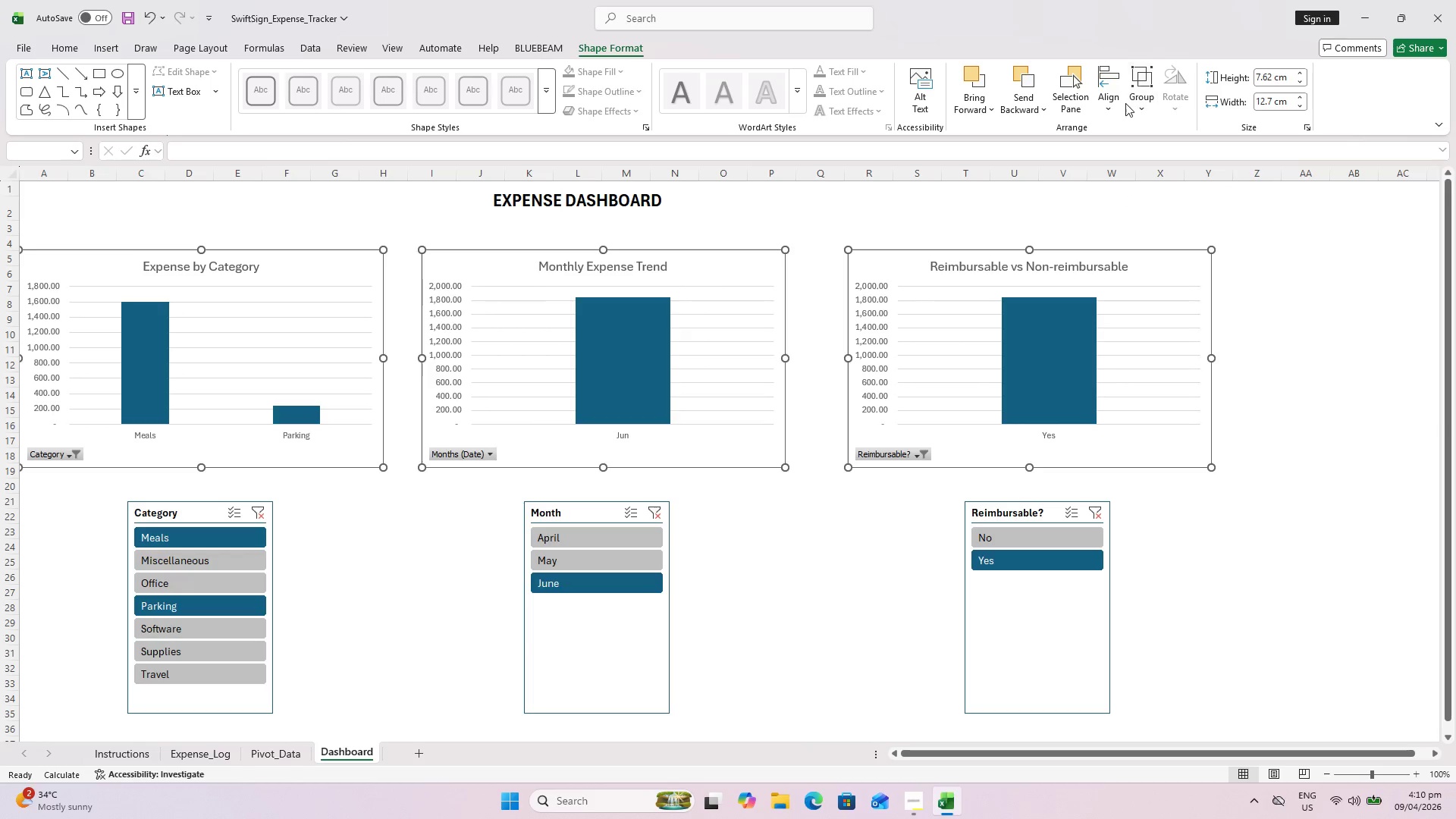 
left_click([1109, 108])
 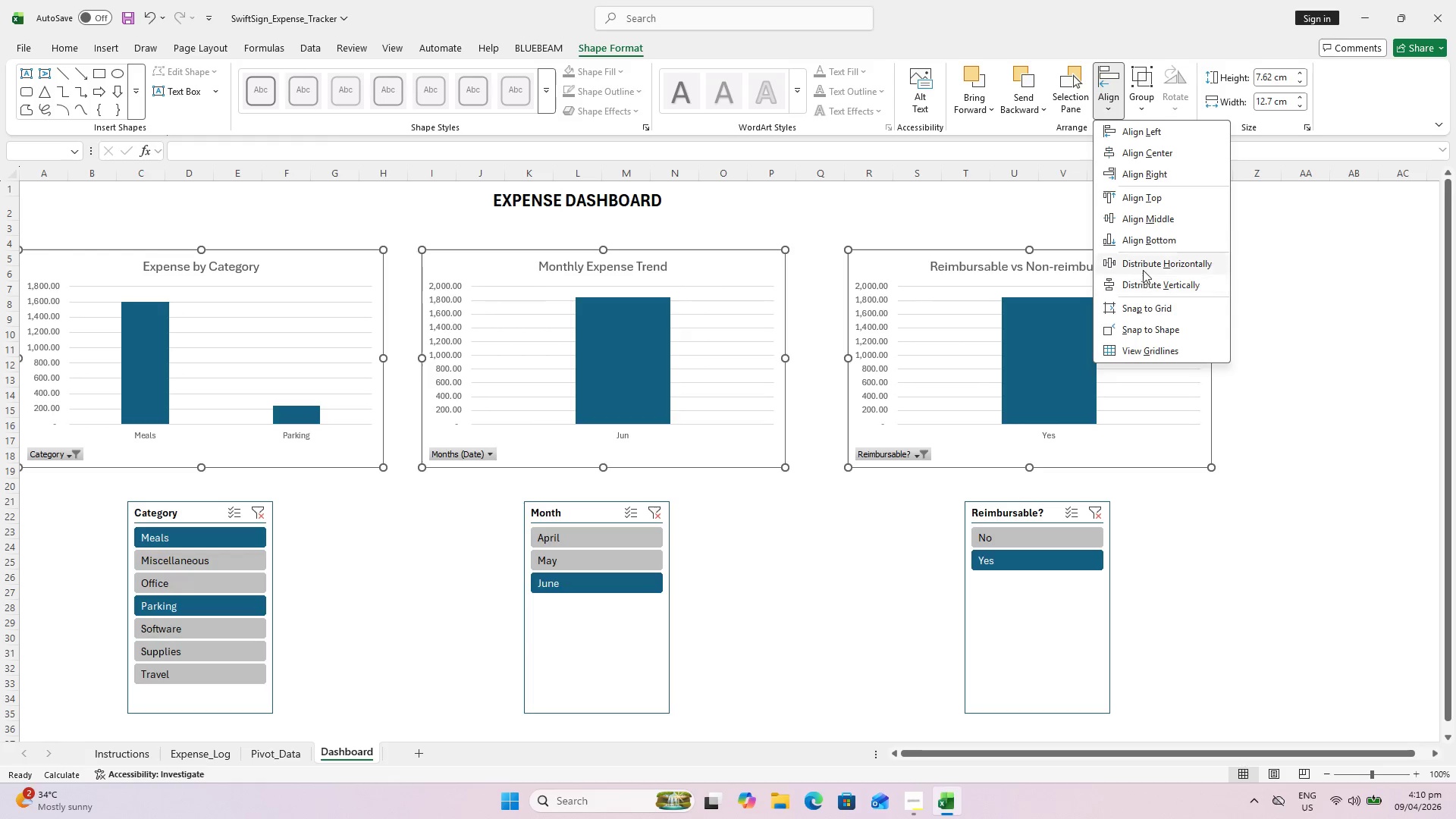 
left_click([1143, 268])
 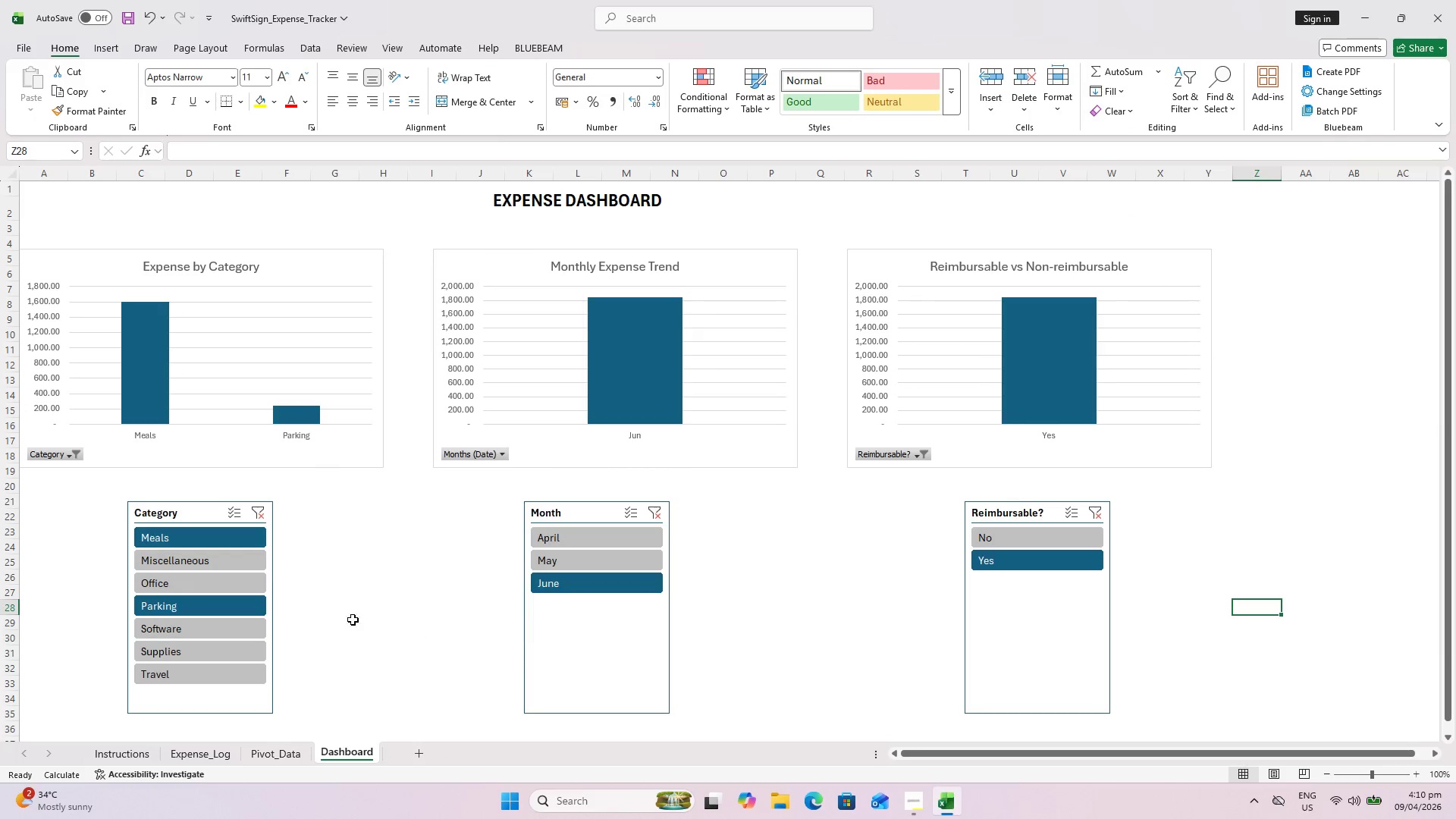 
hold_key(key=ControlLeft, duration=1.5)
left_click([588, 510])
 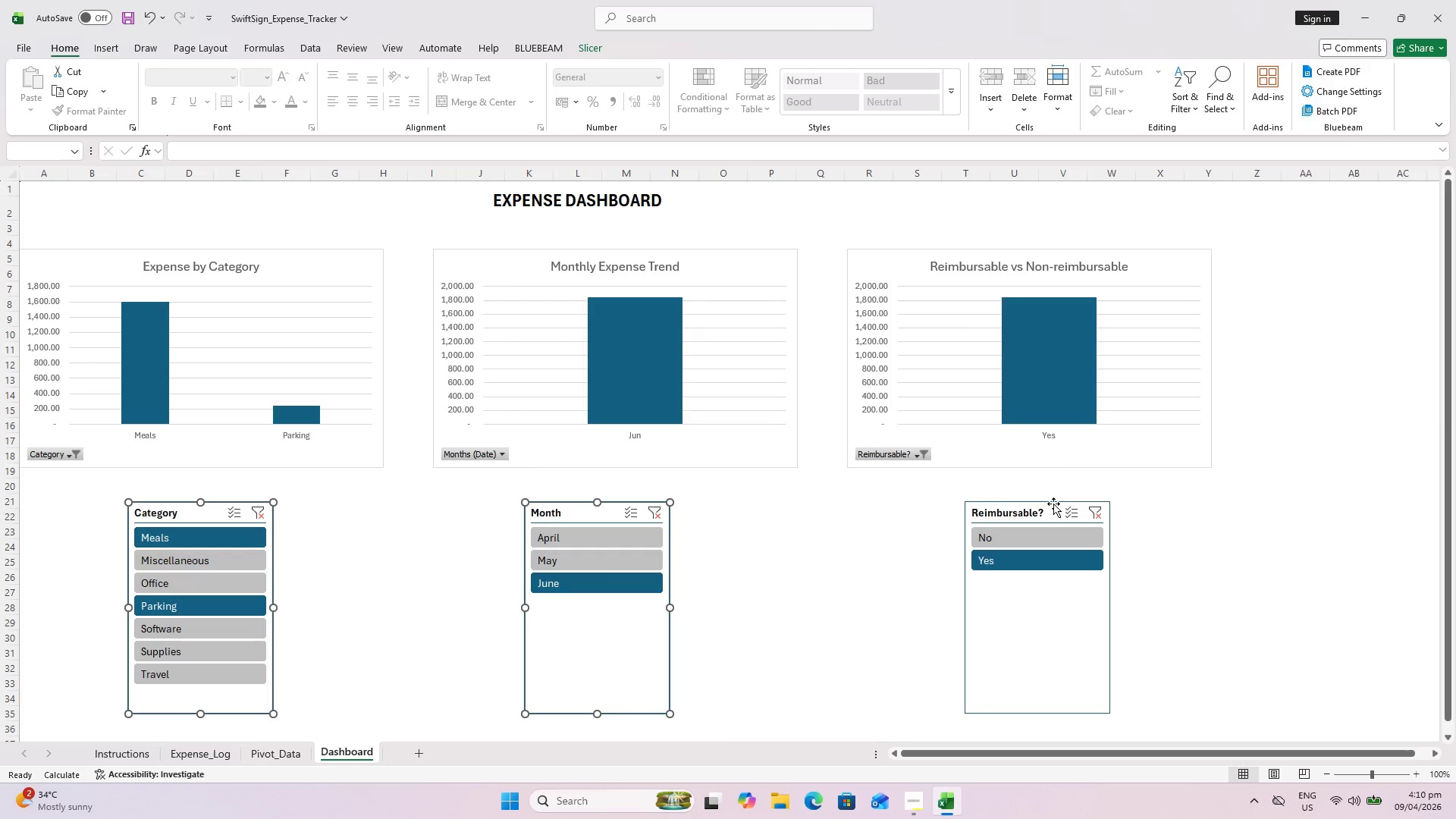 
hold_key(key=ControlLeft, duration=0.38)
left_click([1054, 508])
 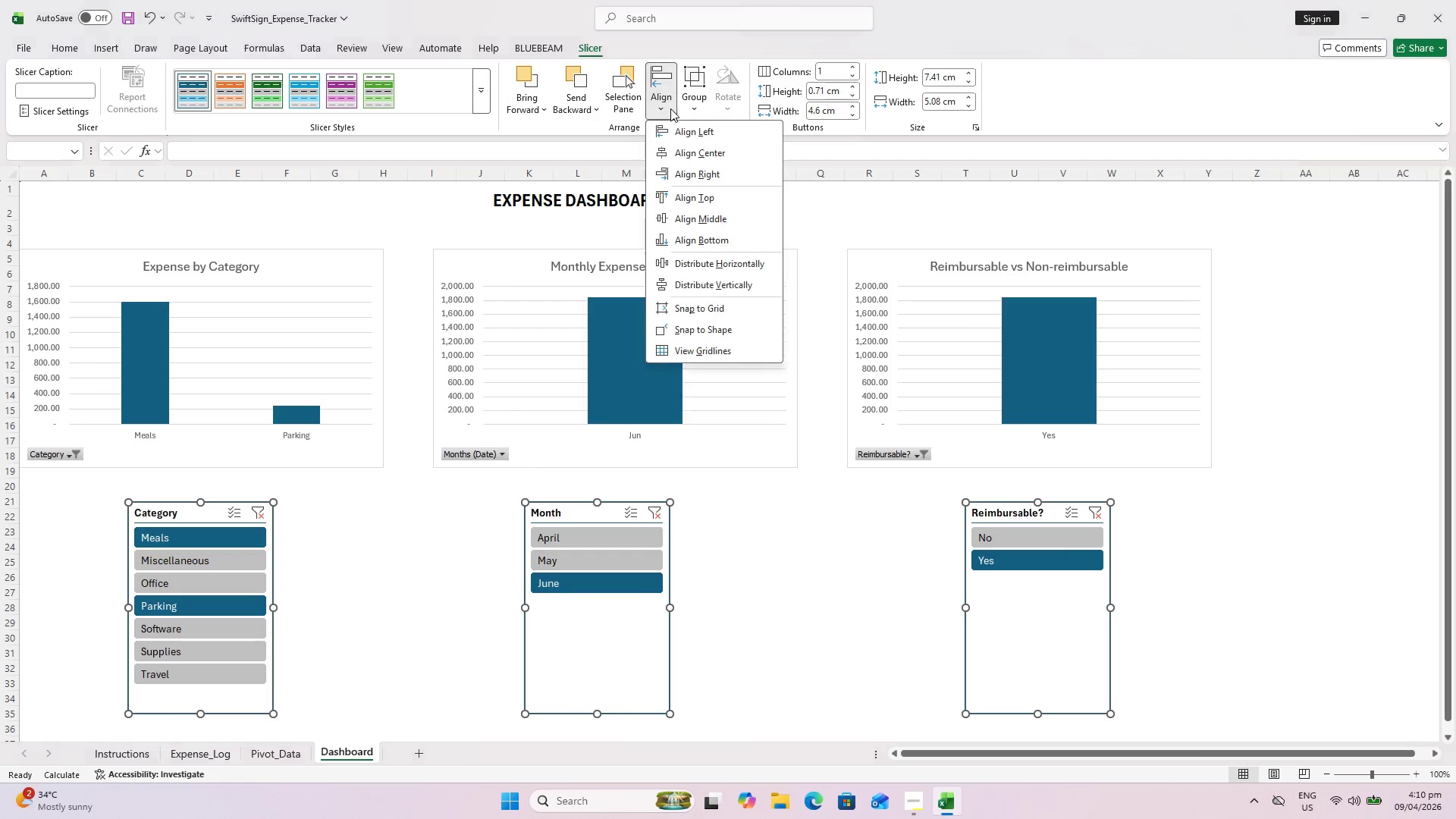 
wait(5.62)
 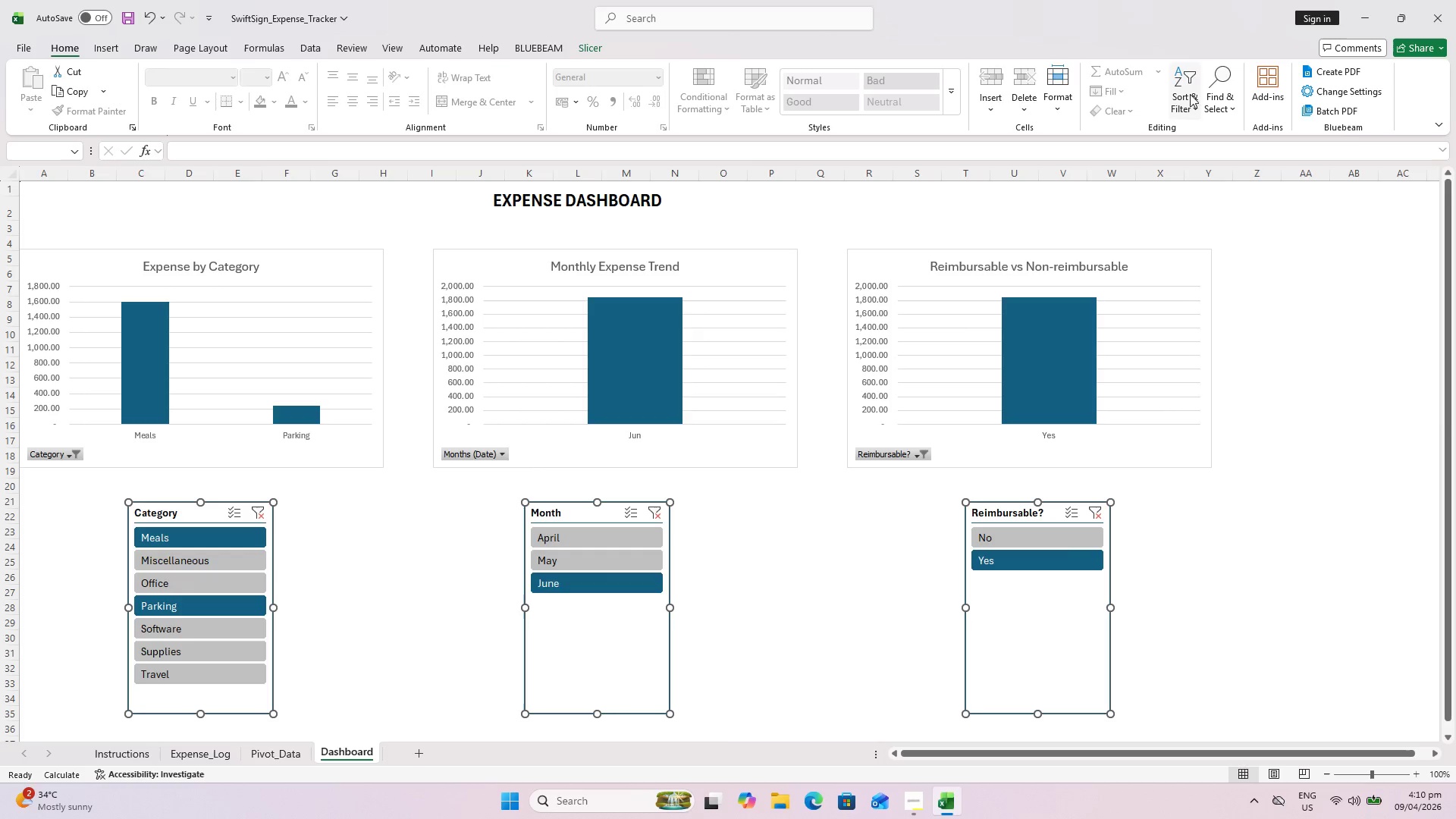 
left_click([694, 274])
 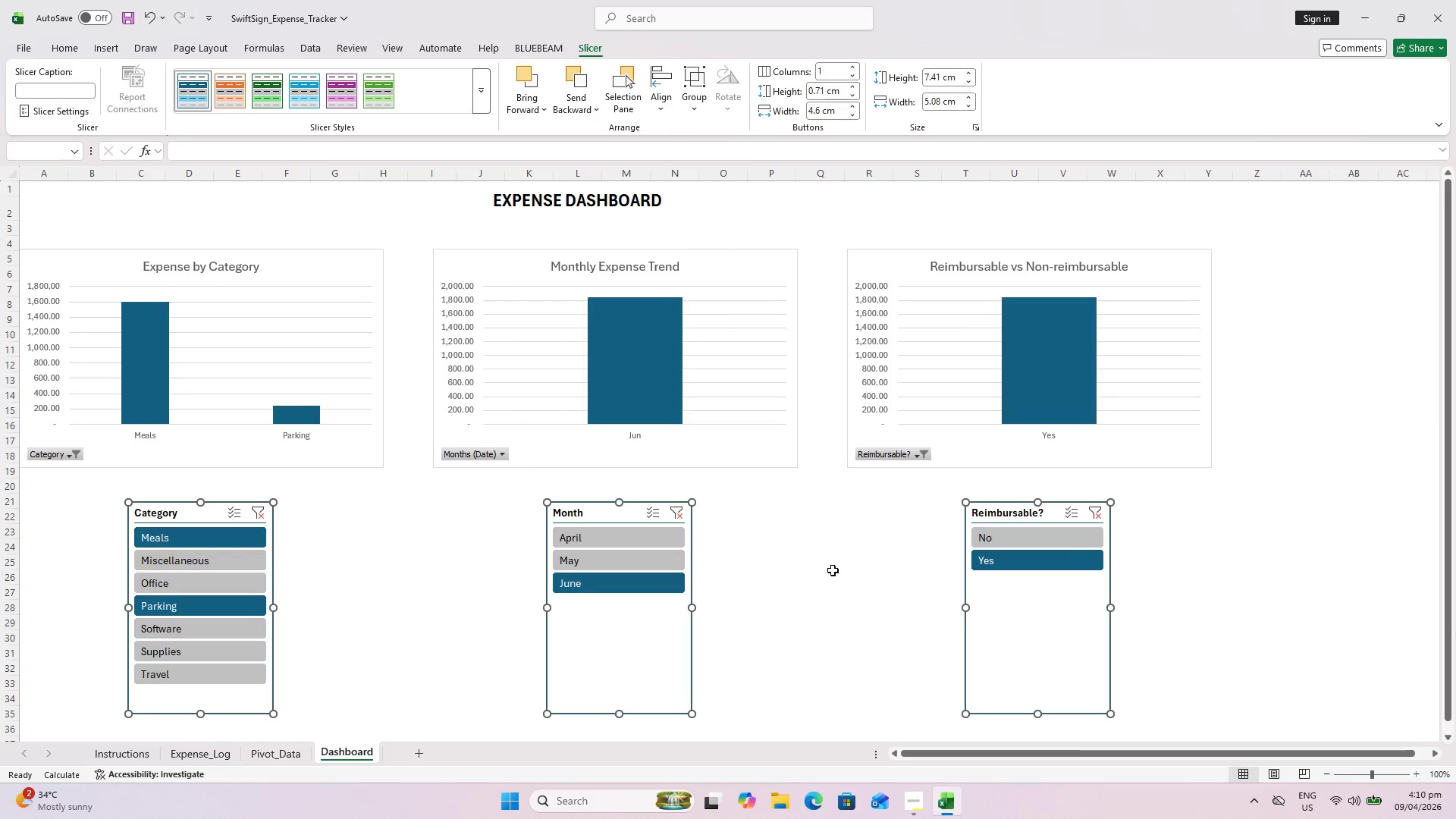 
left_click([839, 592])
 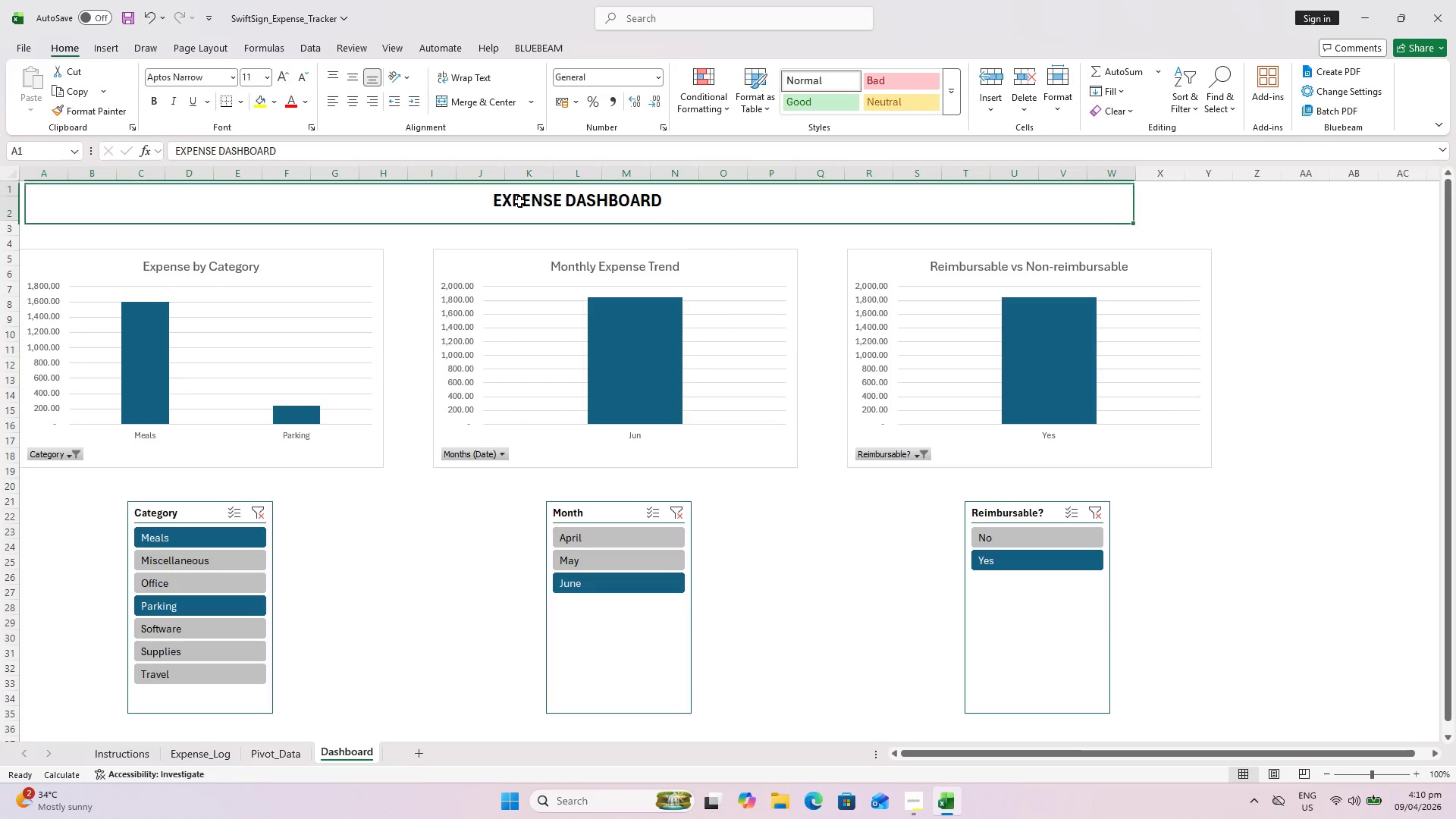 
hold_key(key=ShiftLeft, duration=1.5)
left_click([1185, 197])
 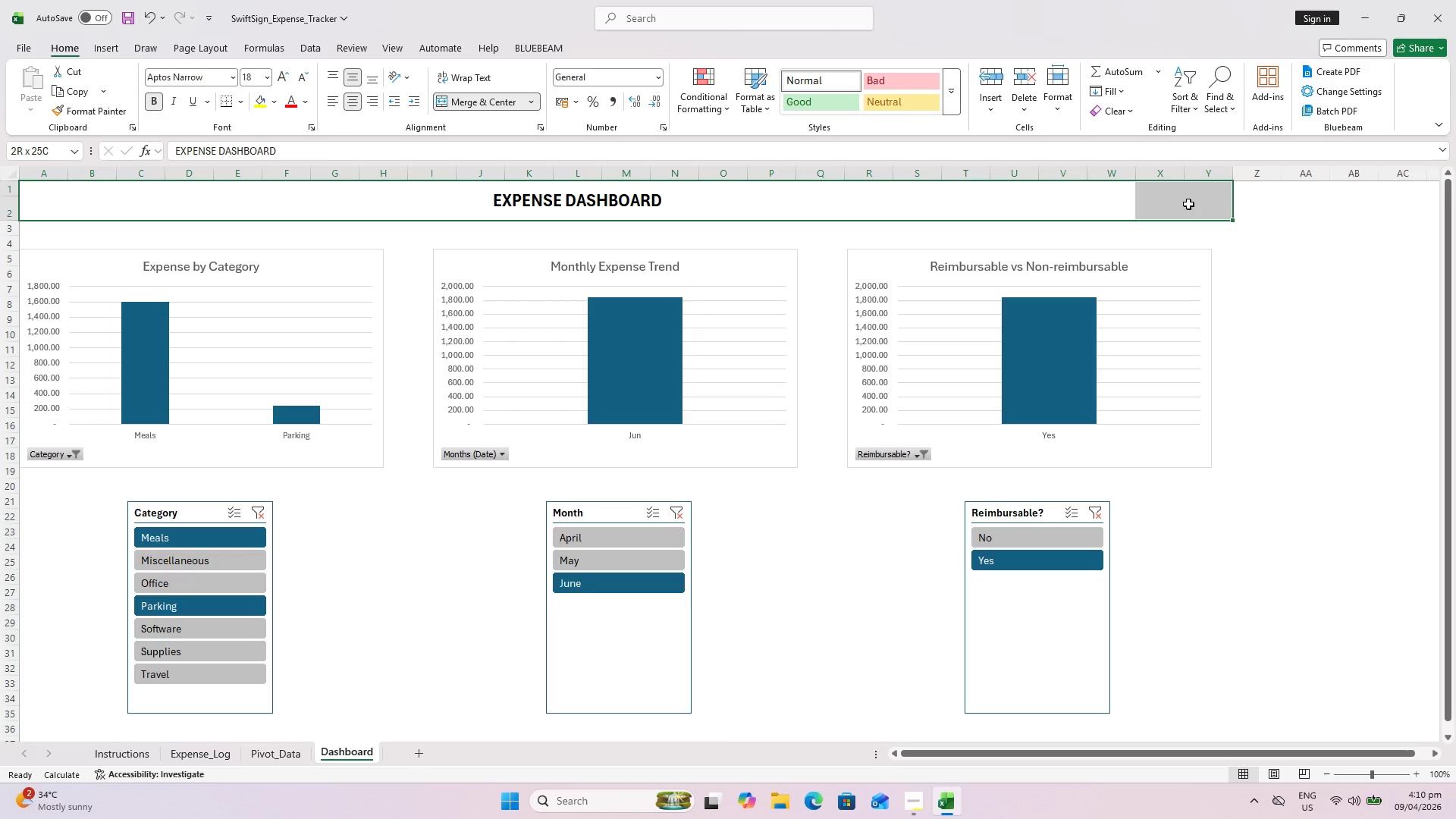 
hold_key(key=ShiftLeft, duration=0.38)
 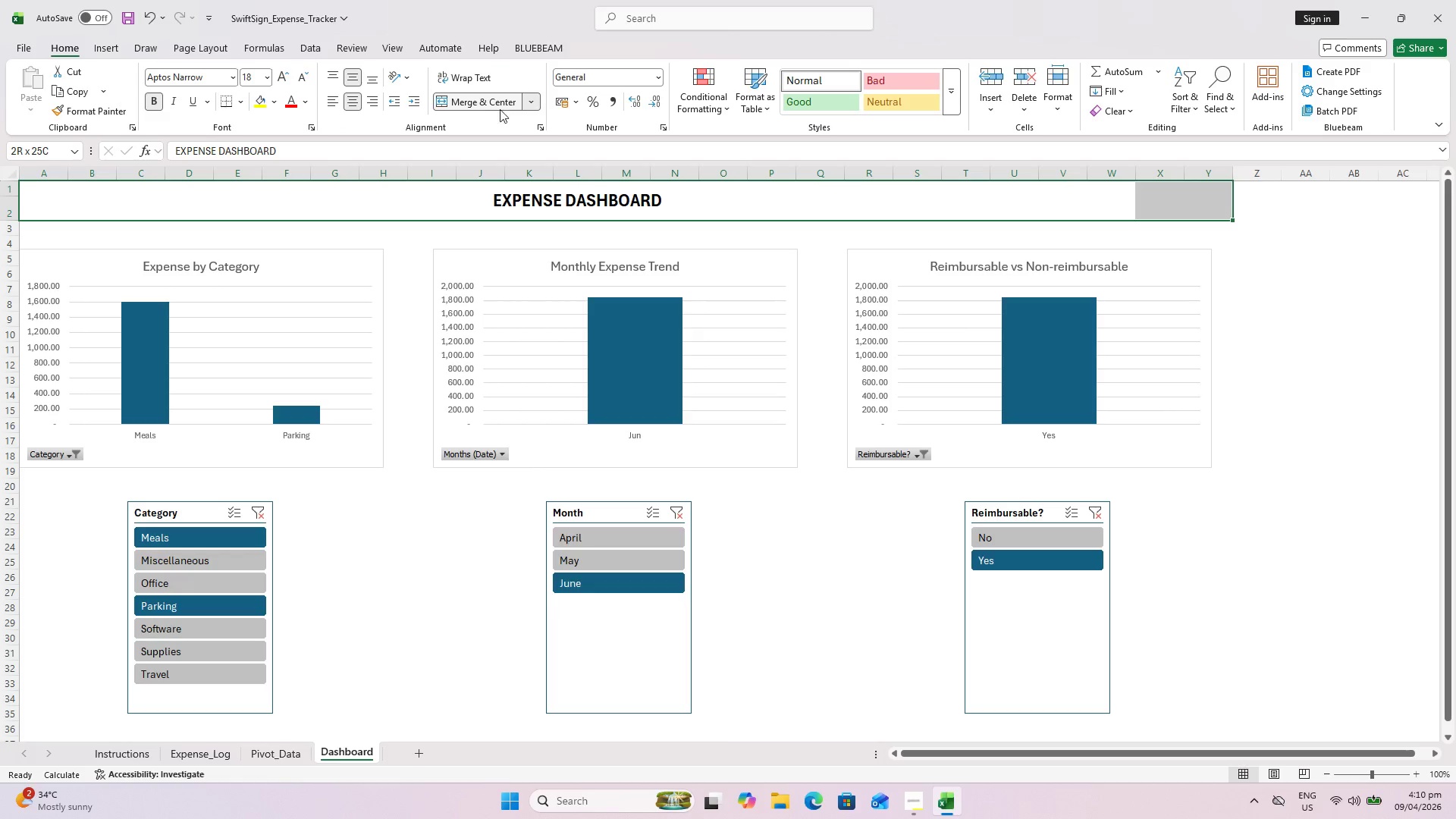 
double_click([486, 102])
 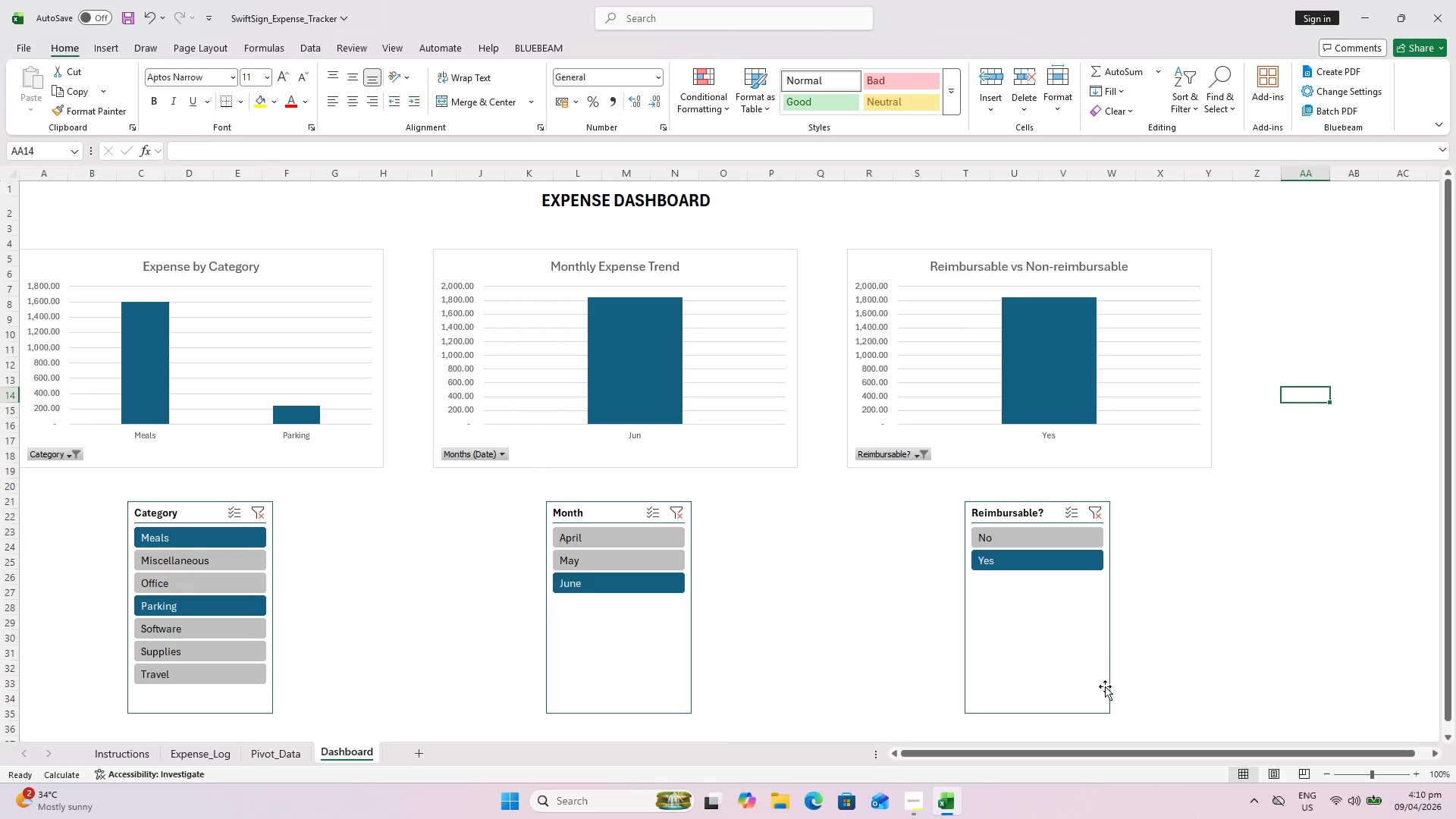 
left_click([585, 196])
 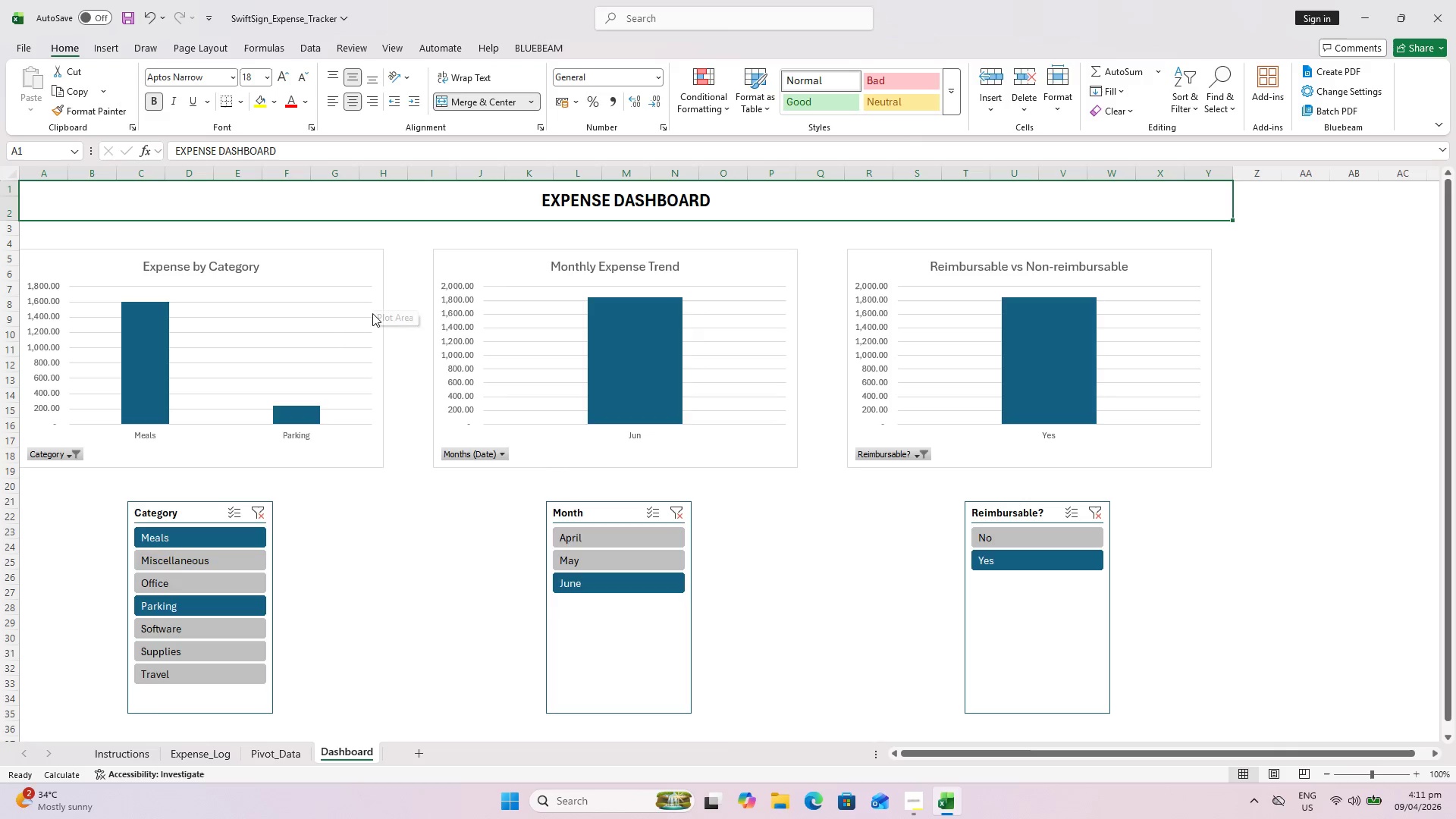 
wait(39.2)
 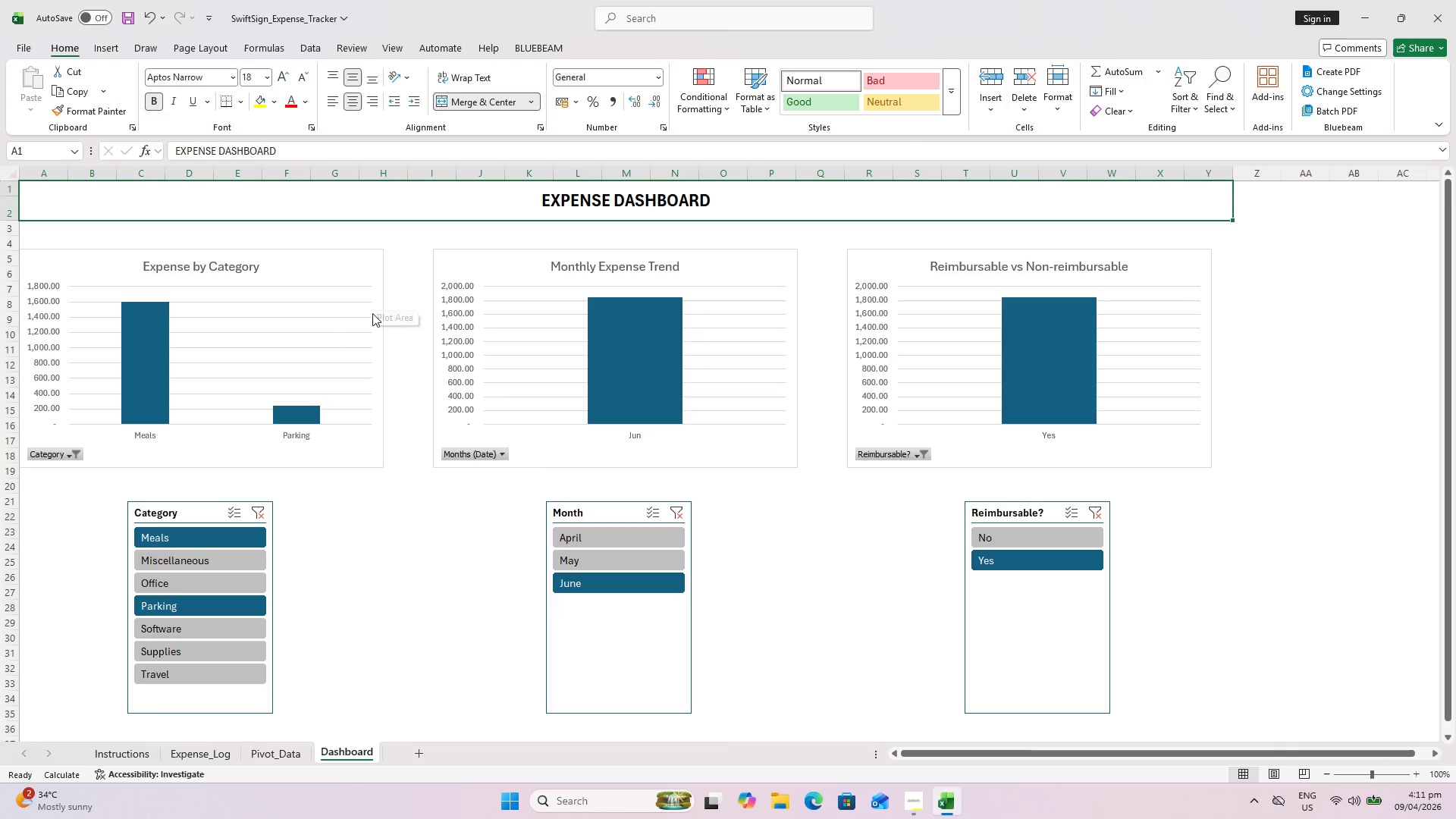 
left_click([590, 557])
 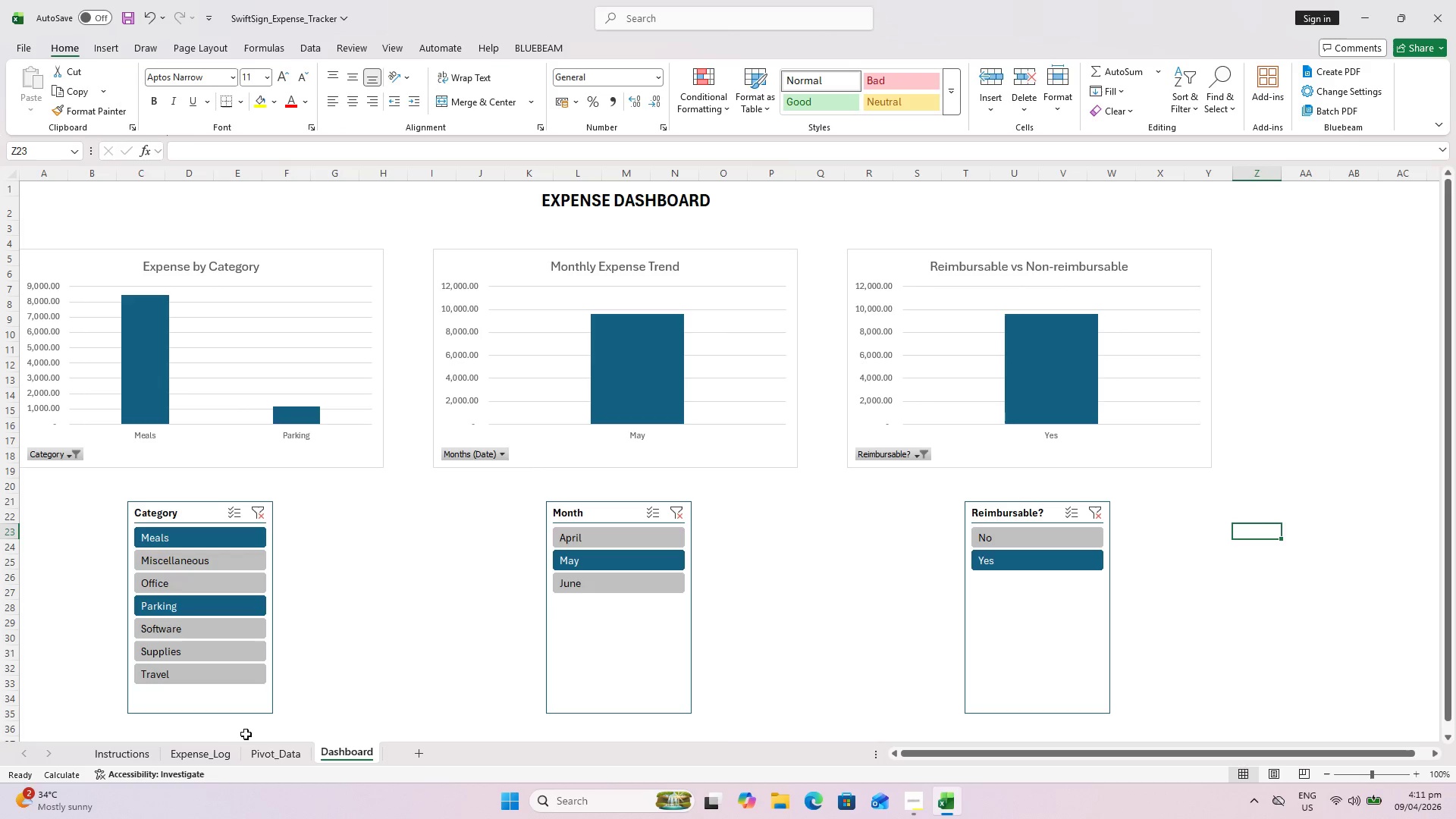 
wait(21.64)
 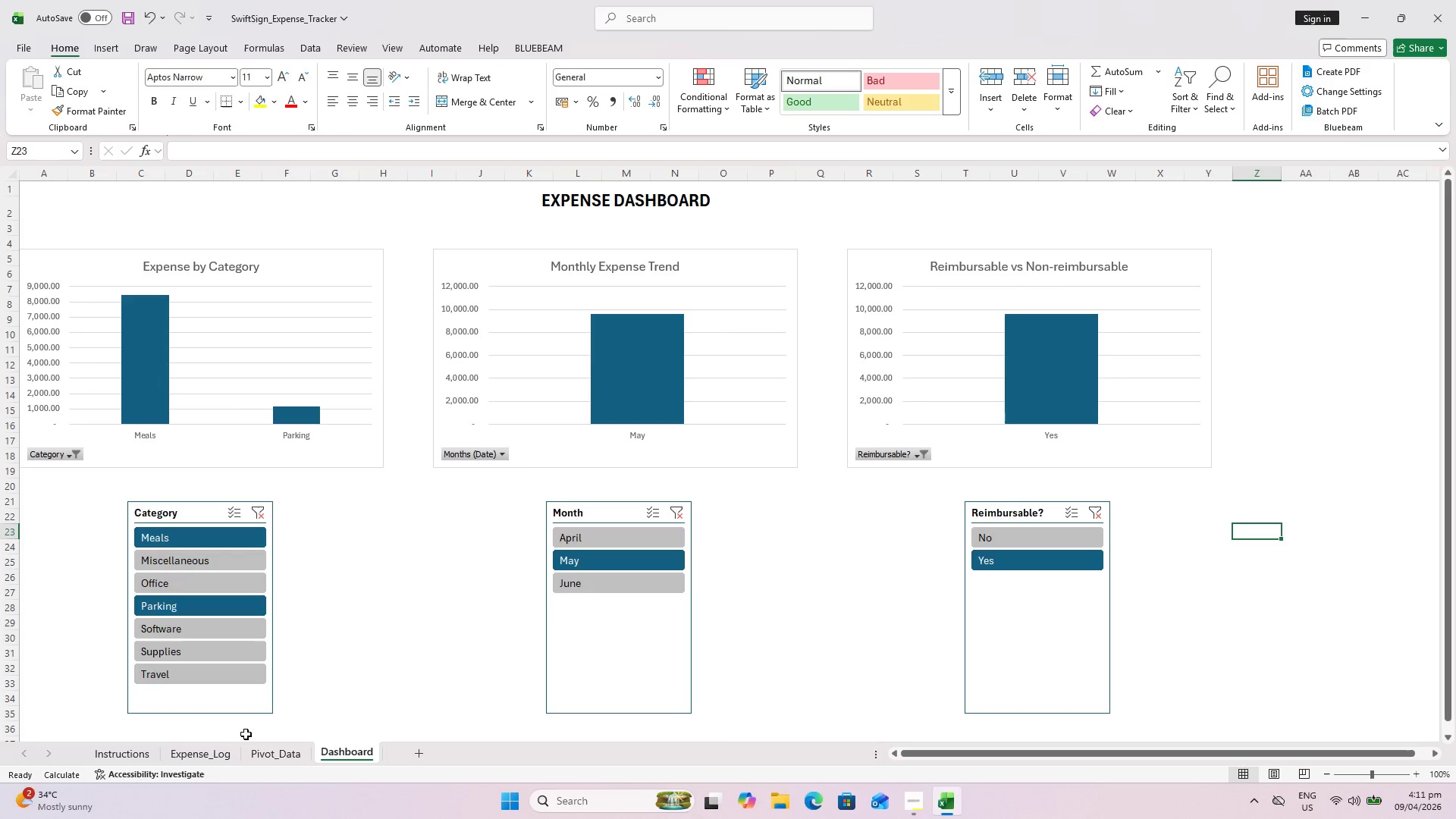 
left_click([187, 420])
 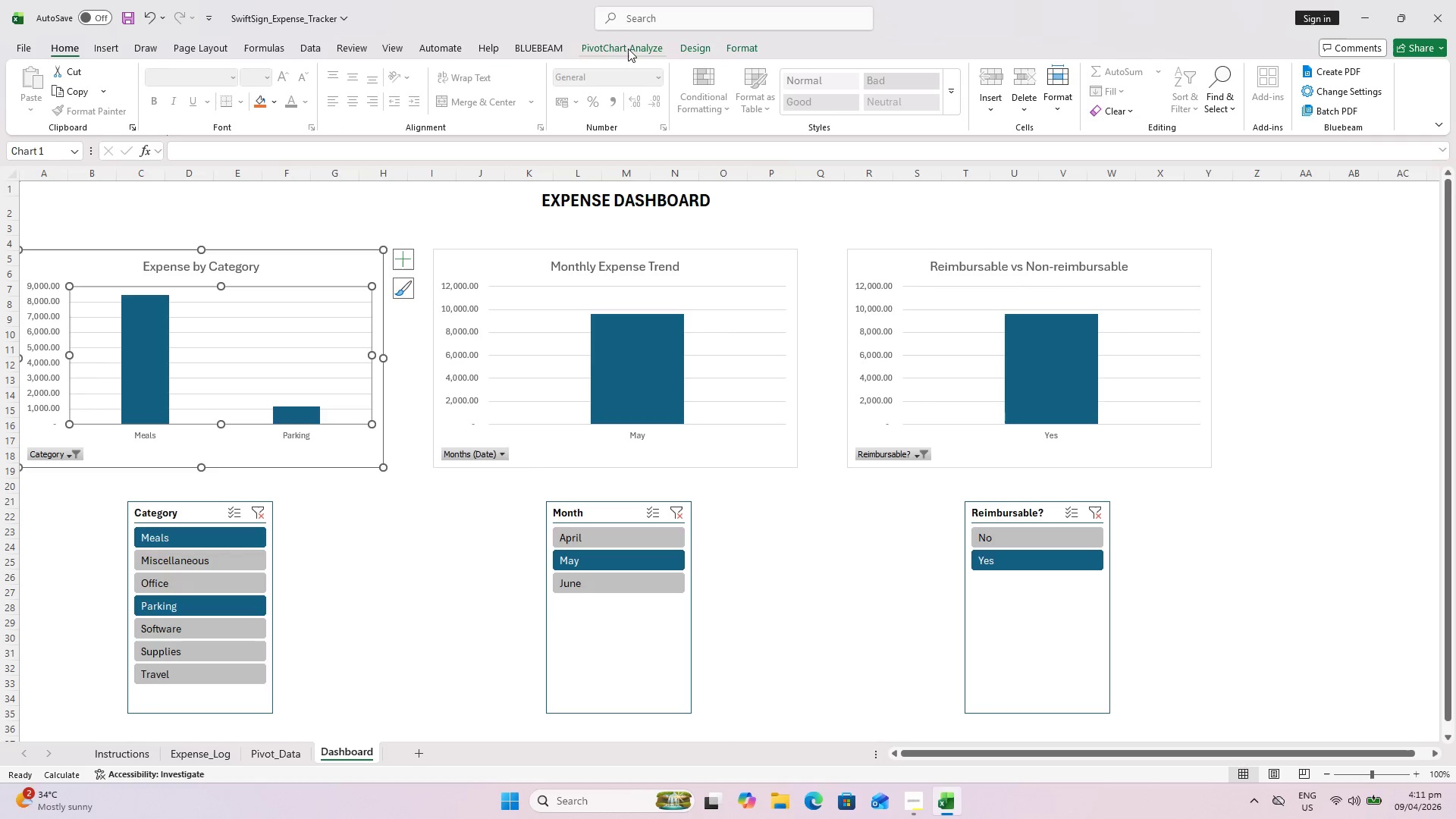 
mouse_move([636, 56])
 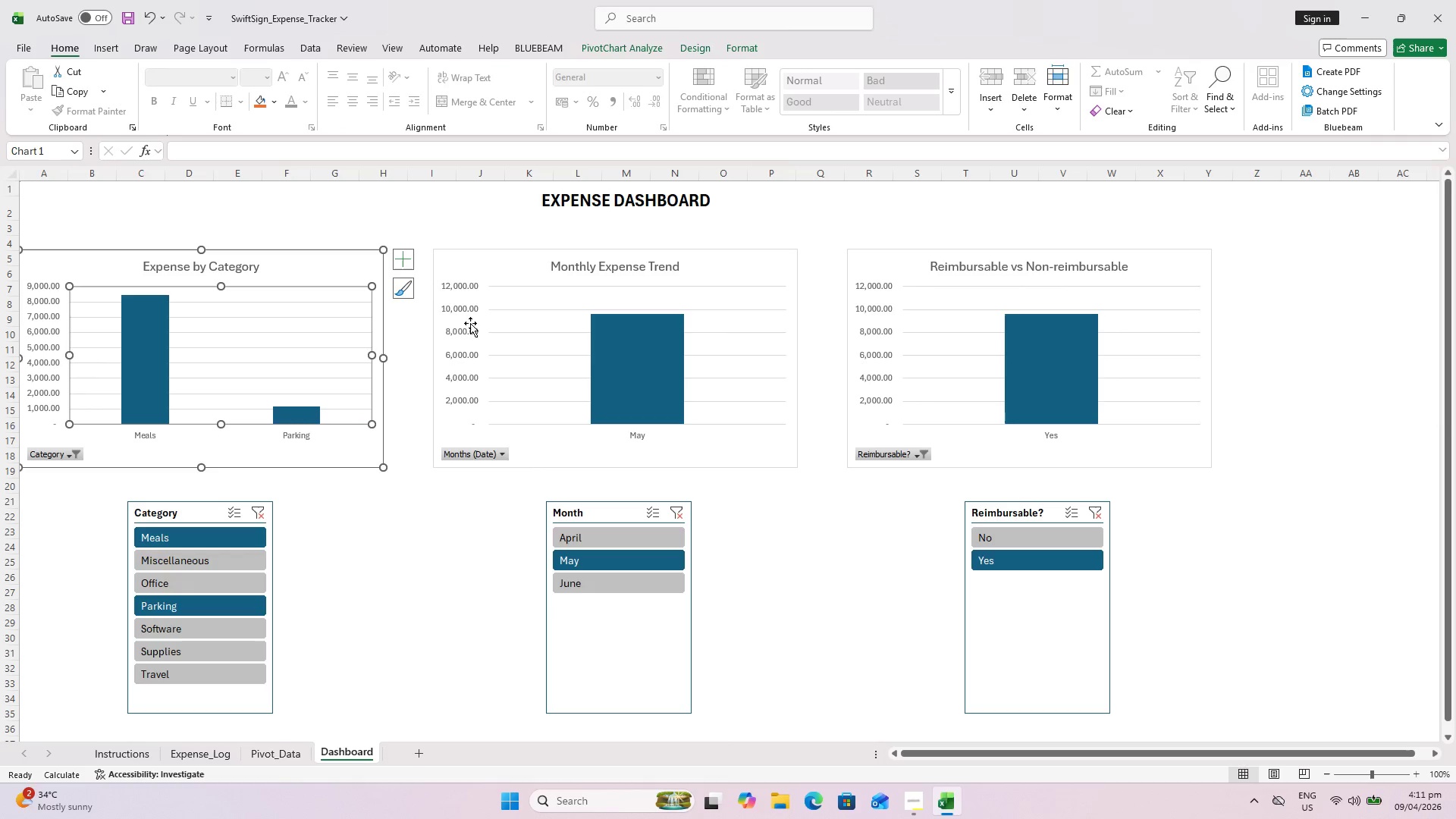 
mouse_move([282, 340])
 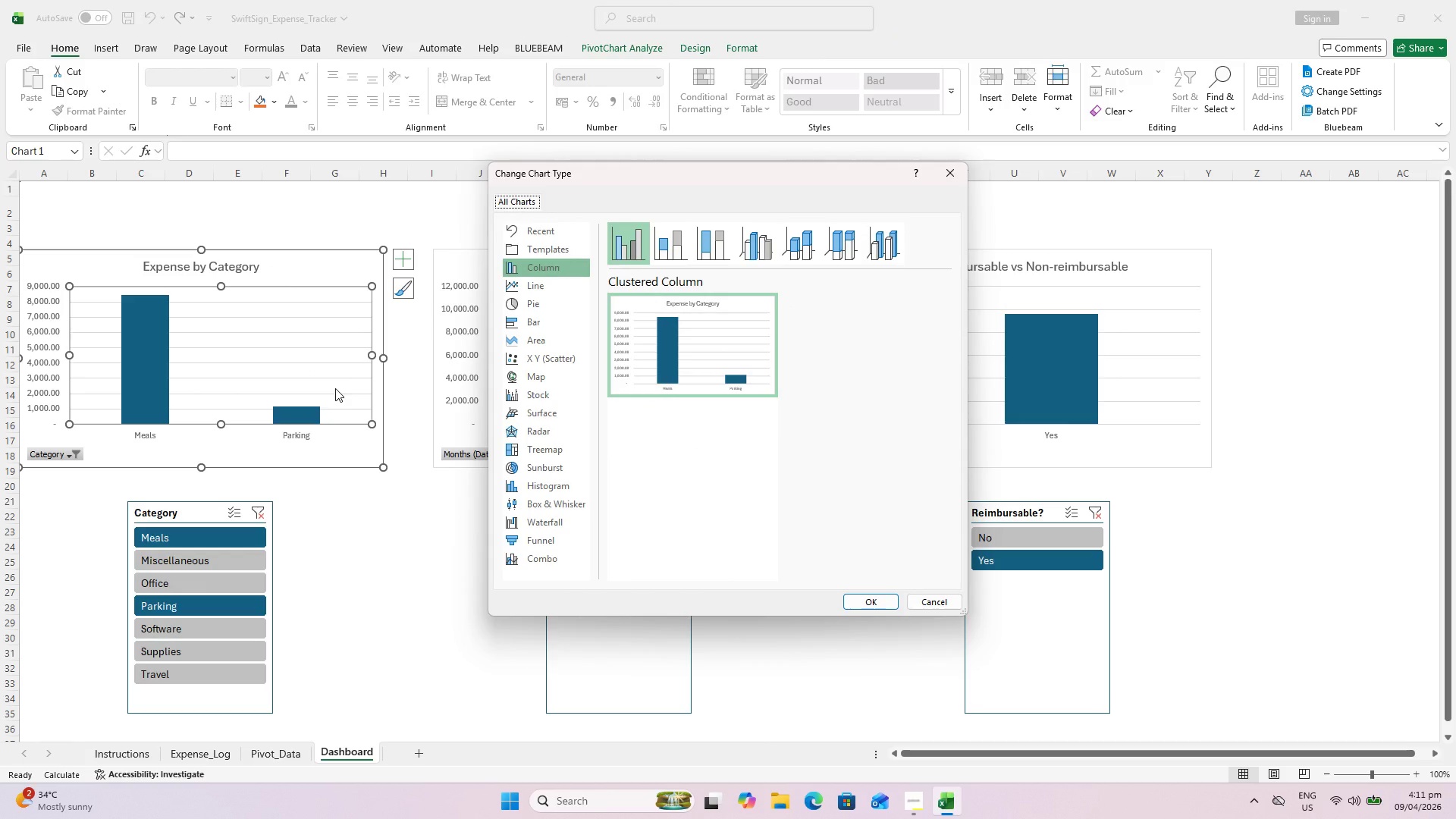 
wait(5.7)
 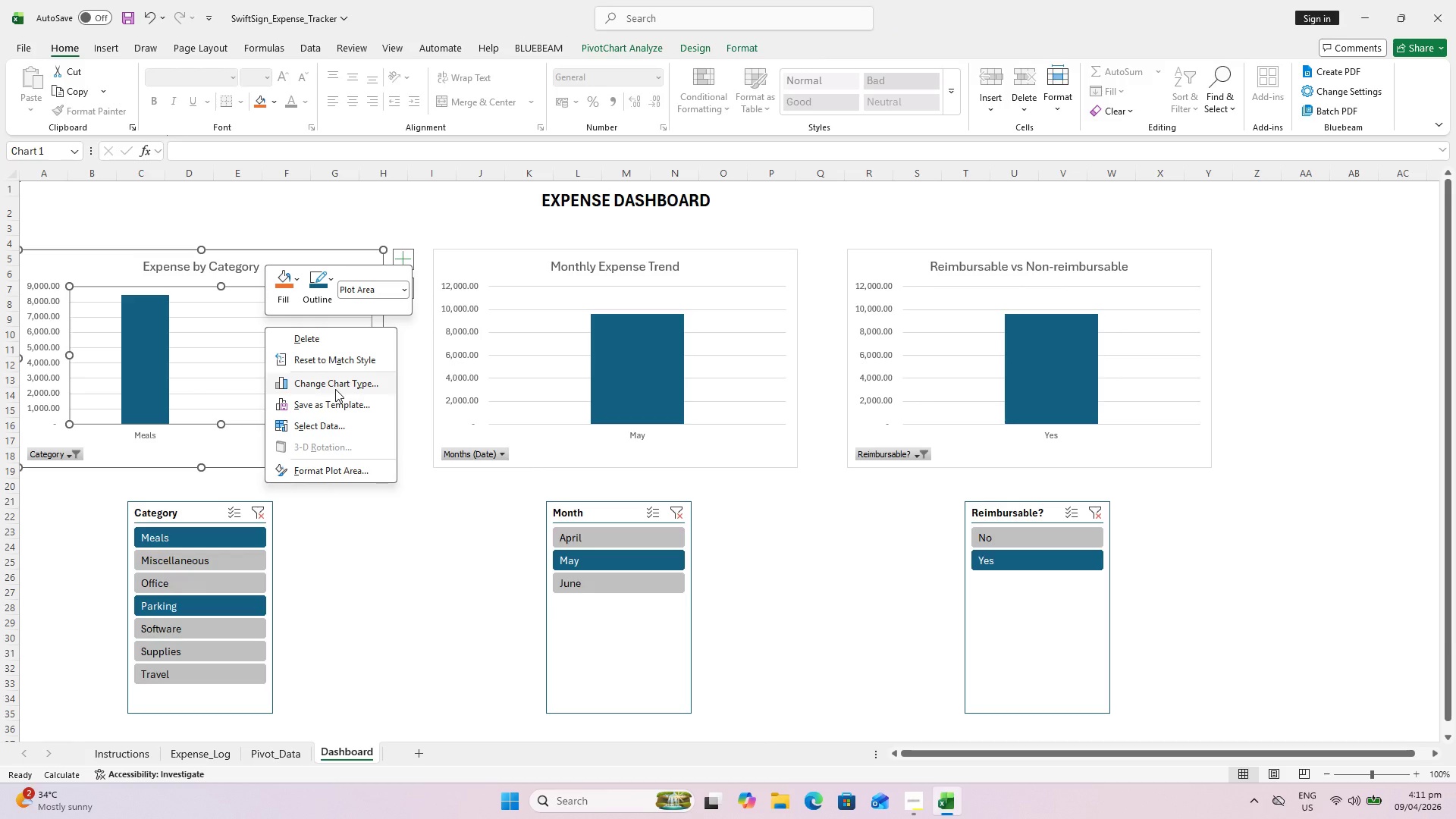 
left_click([544, 303])
 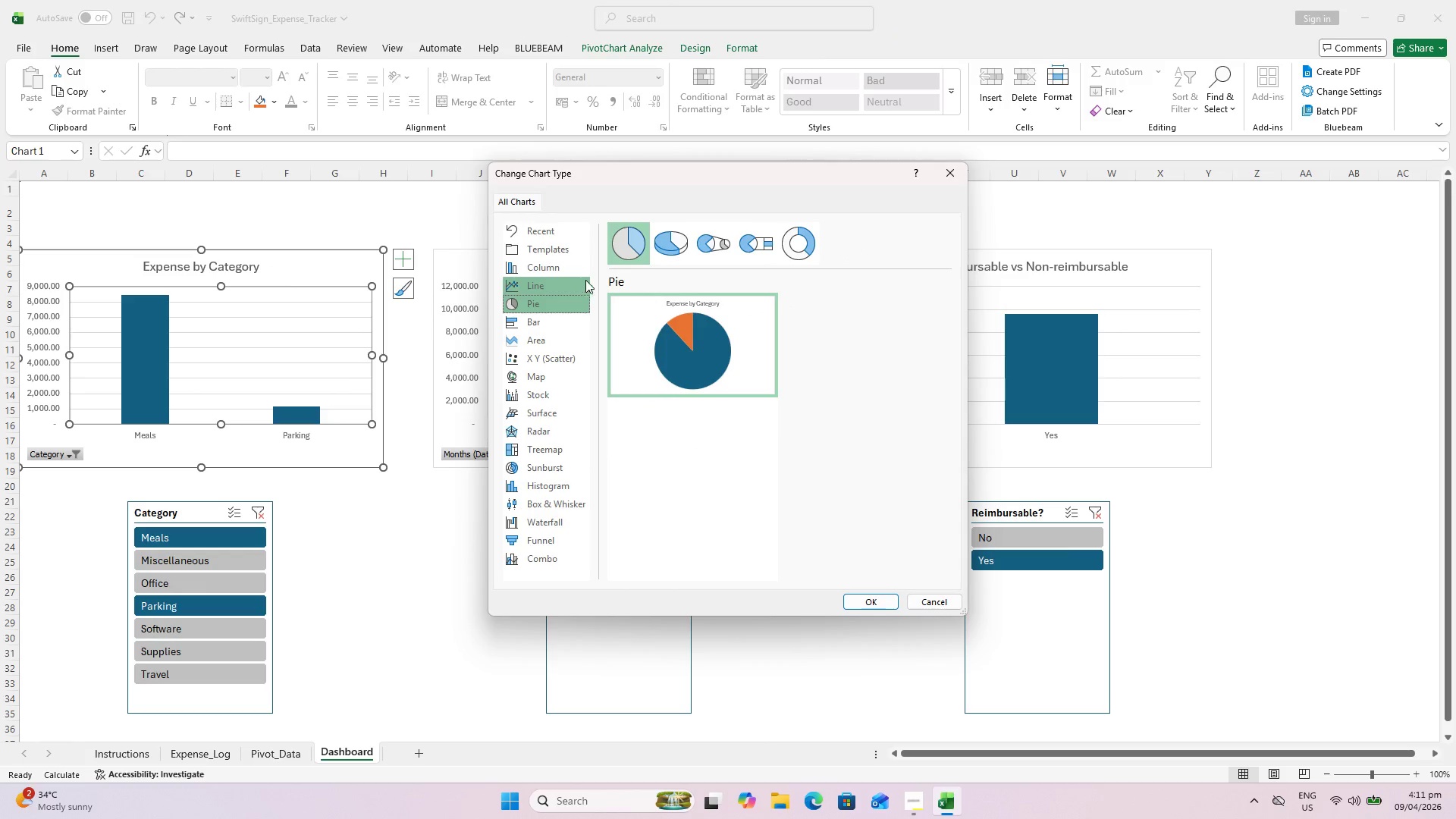 
mouse_move([642, 263])
 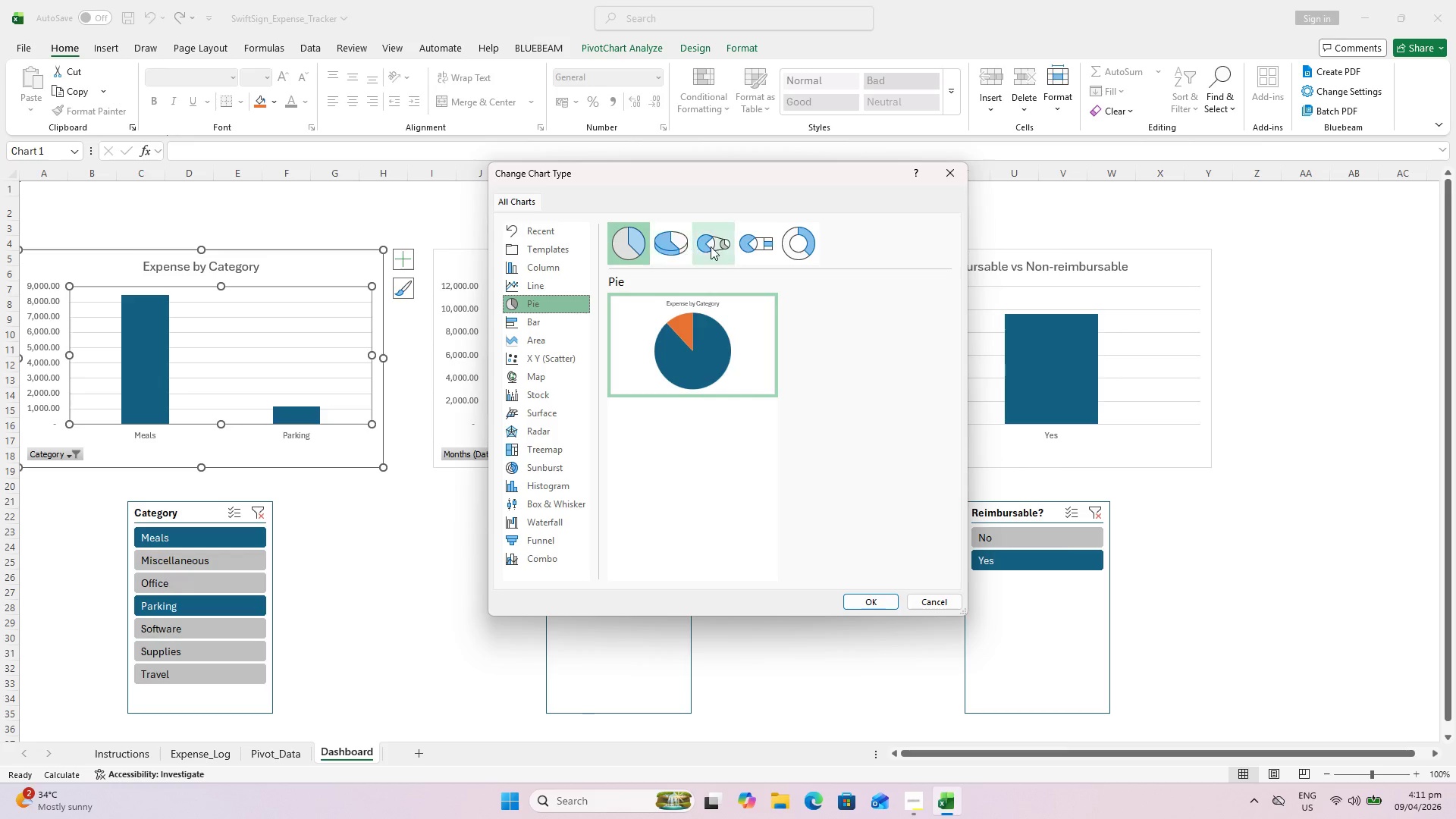 
left_click([782, 246])
 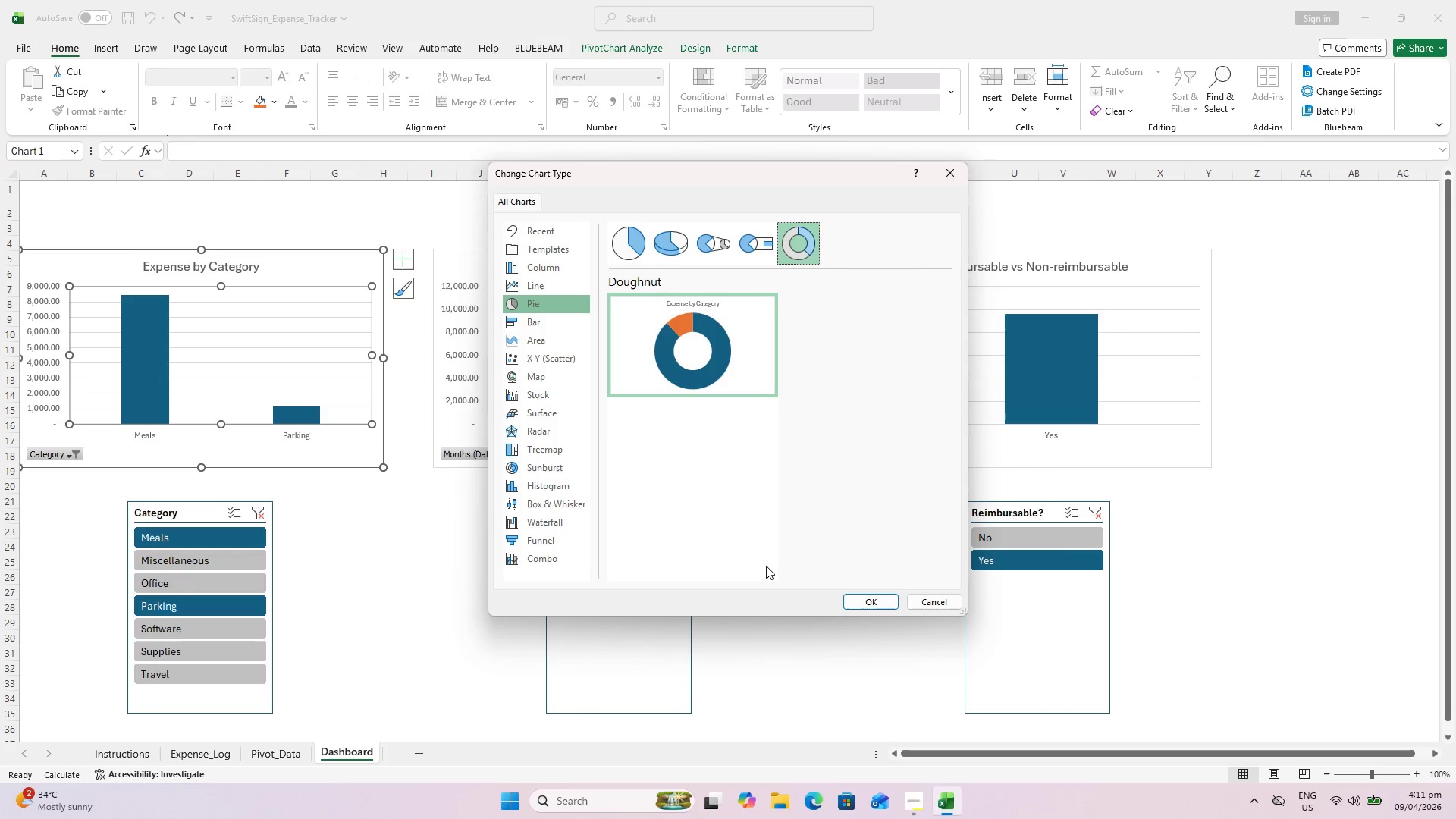 
left_click([871, 602])
 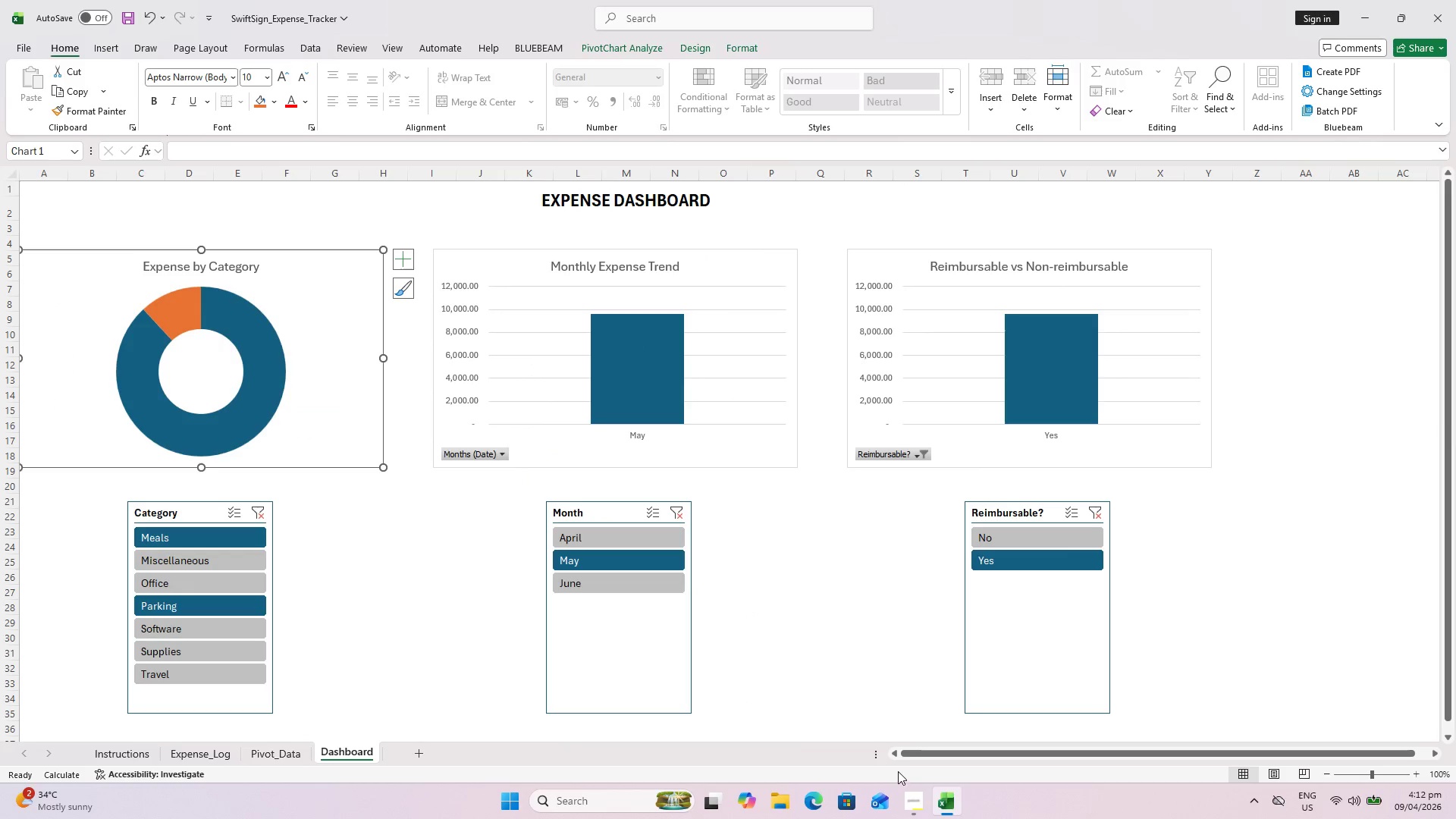 
left_click_drag(start_coordinate=[915, 758], to_coordinate=[861, 762])
 